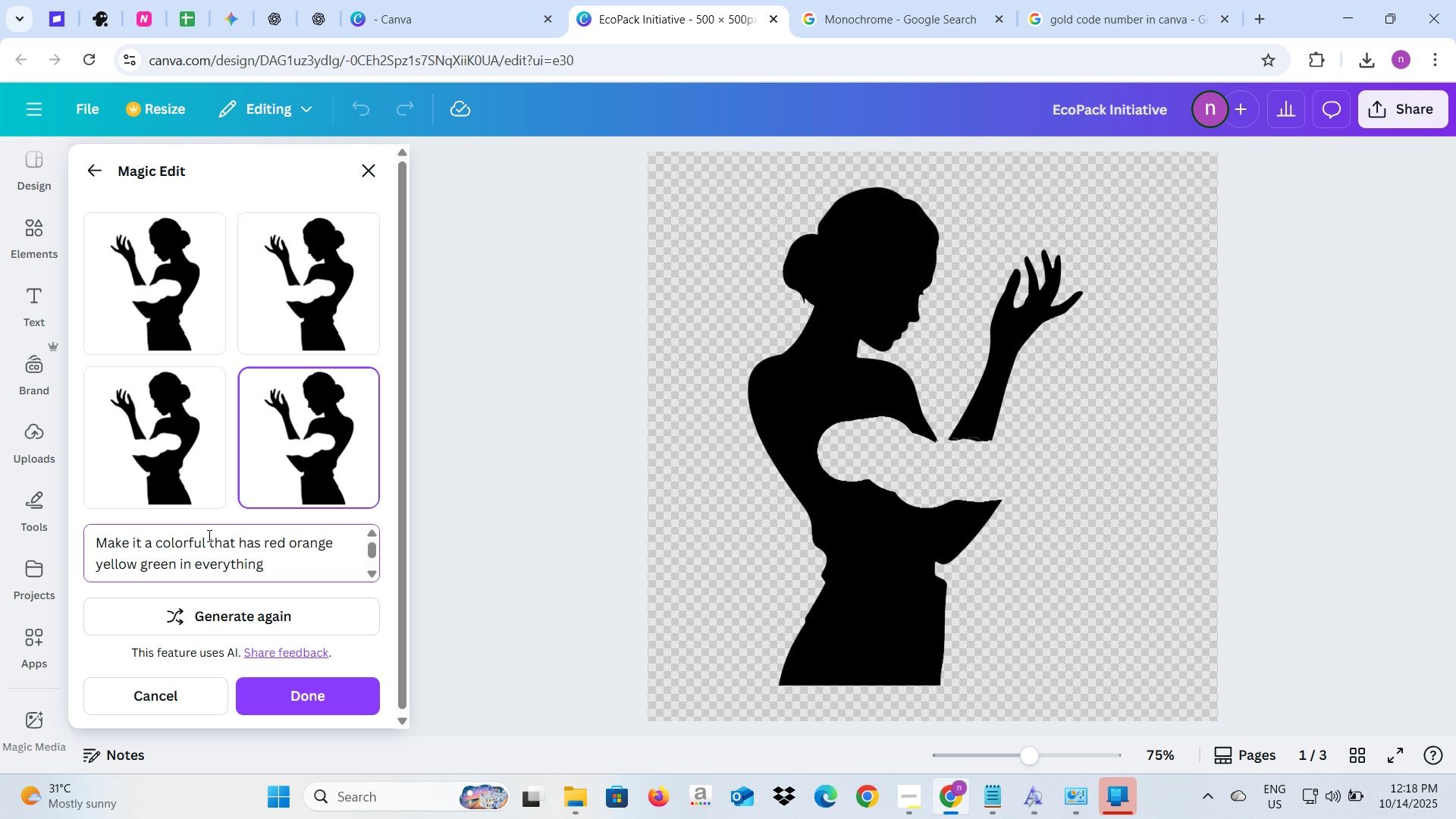 
wait(5.47)
 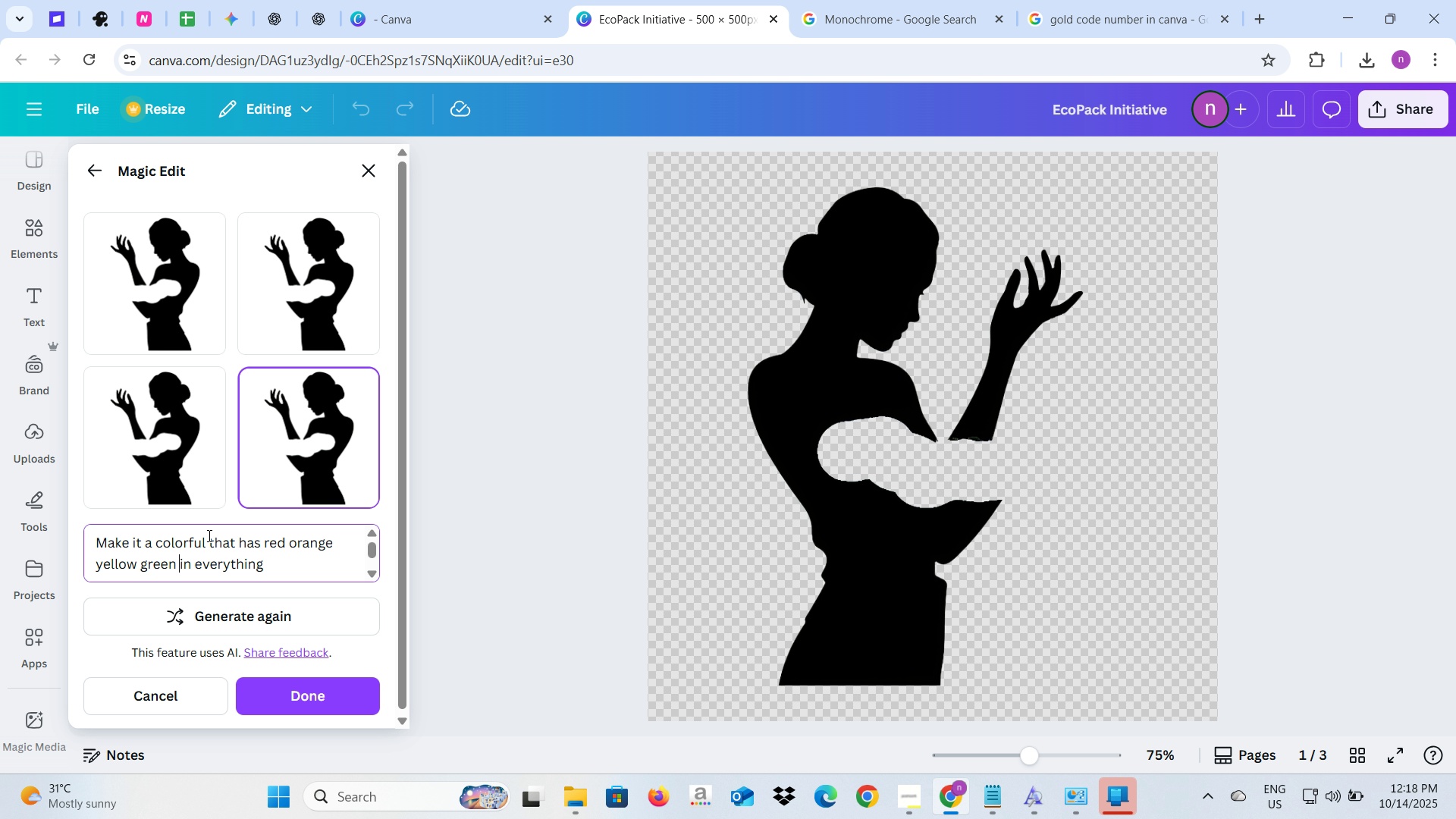 
left_click([208, 535])
 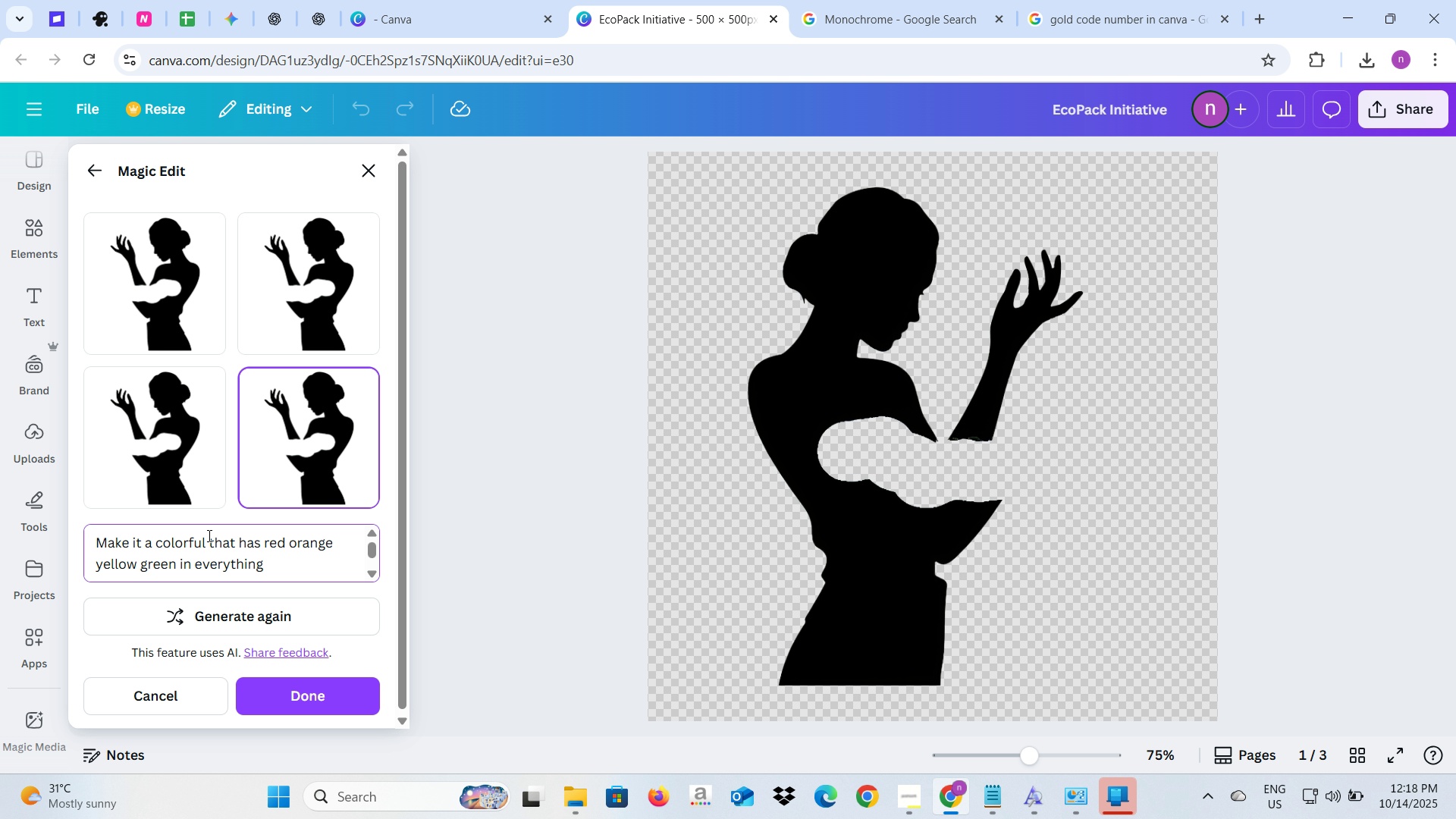 
type(like a splash of paint )
 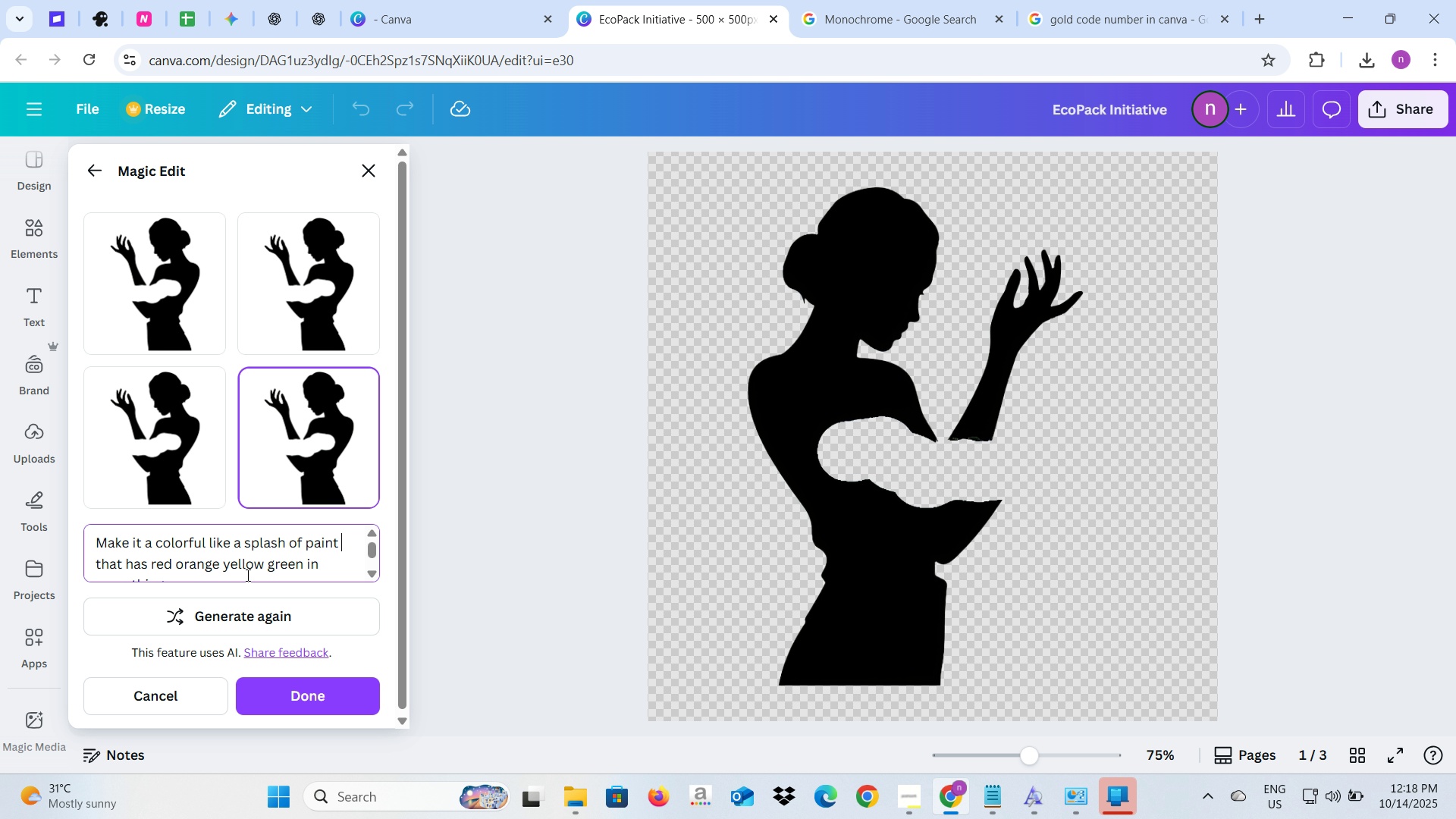 
scroll: coordinate [246, 575], scroll_direction: down, amount: 1.0
 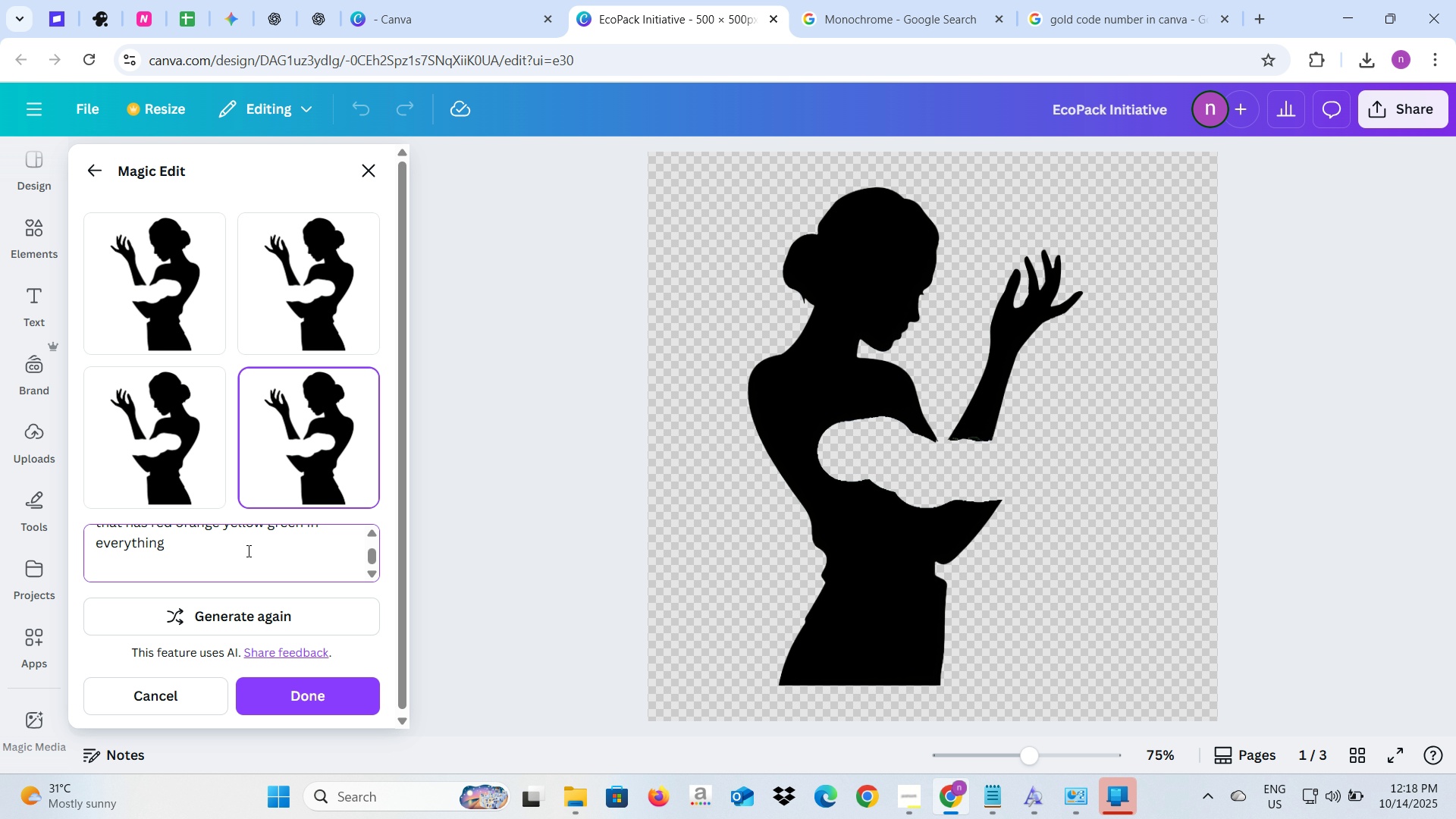 
scroll: coordinate [247, 551], scroll_direction: up, amount: 1.0
 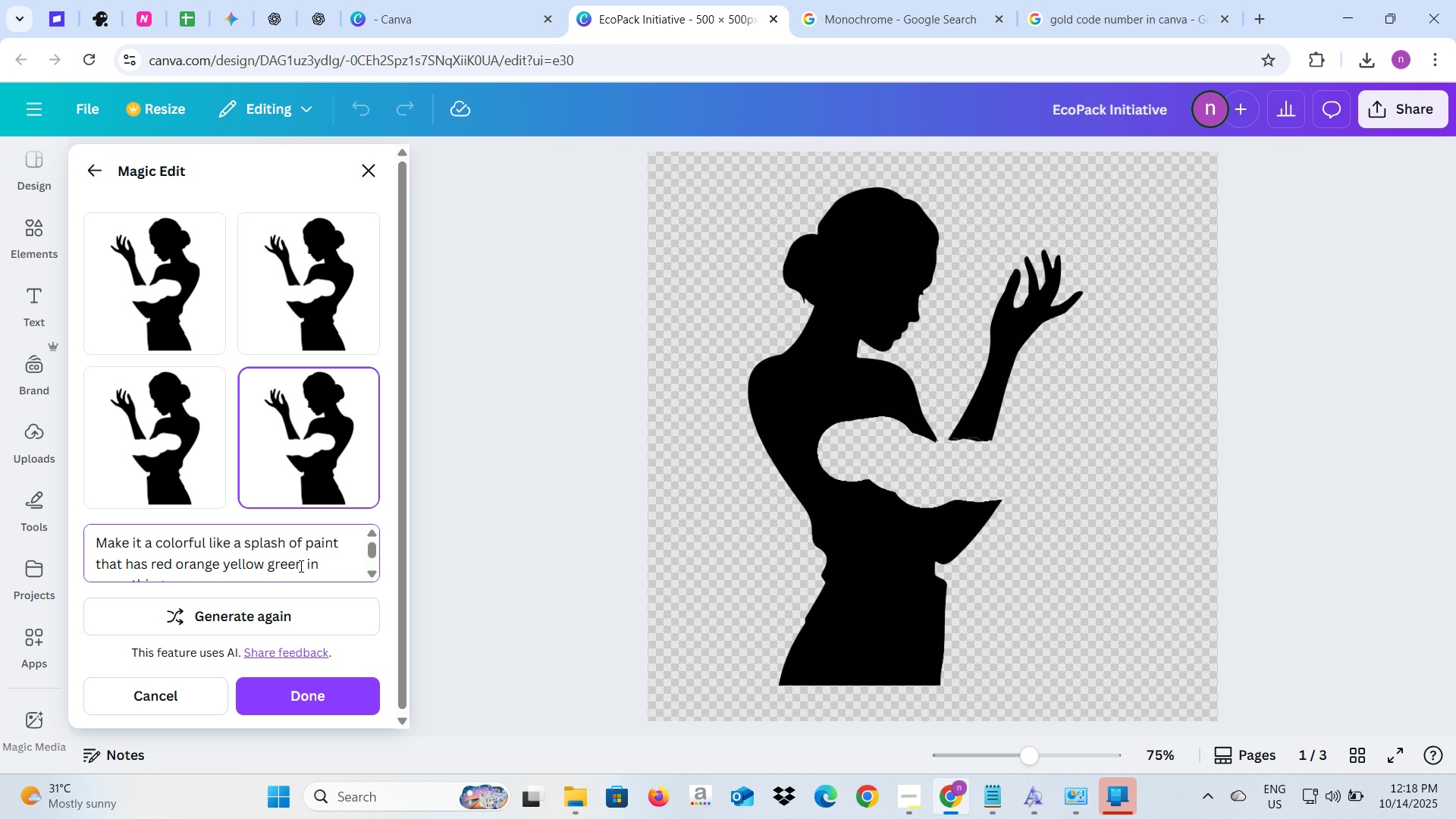 
left_click([300, 566])
 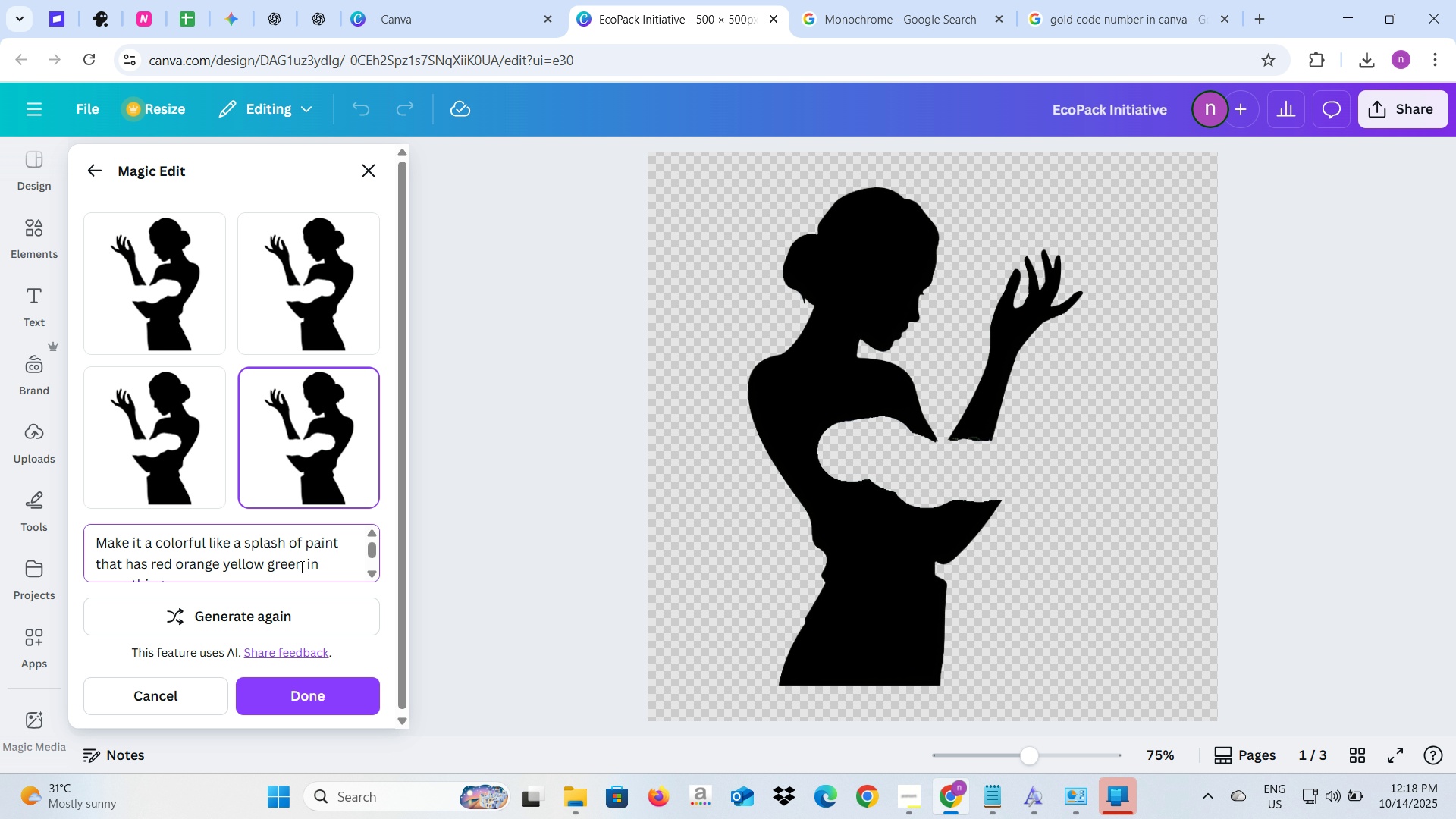 
type( white blue violet)
 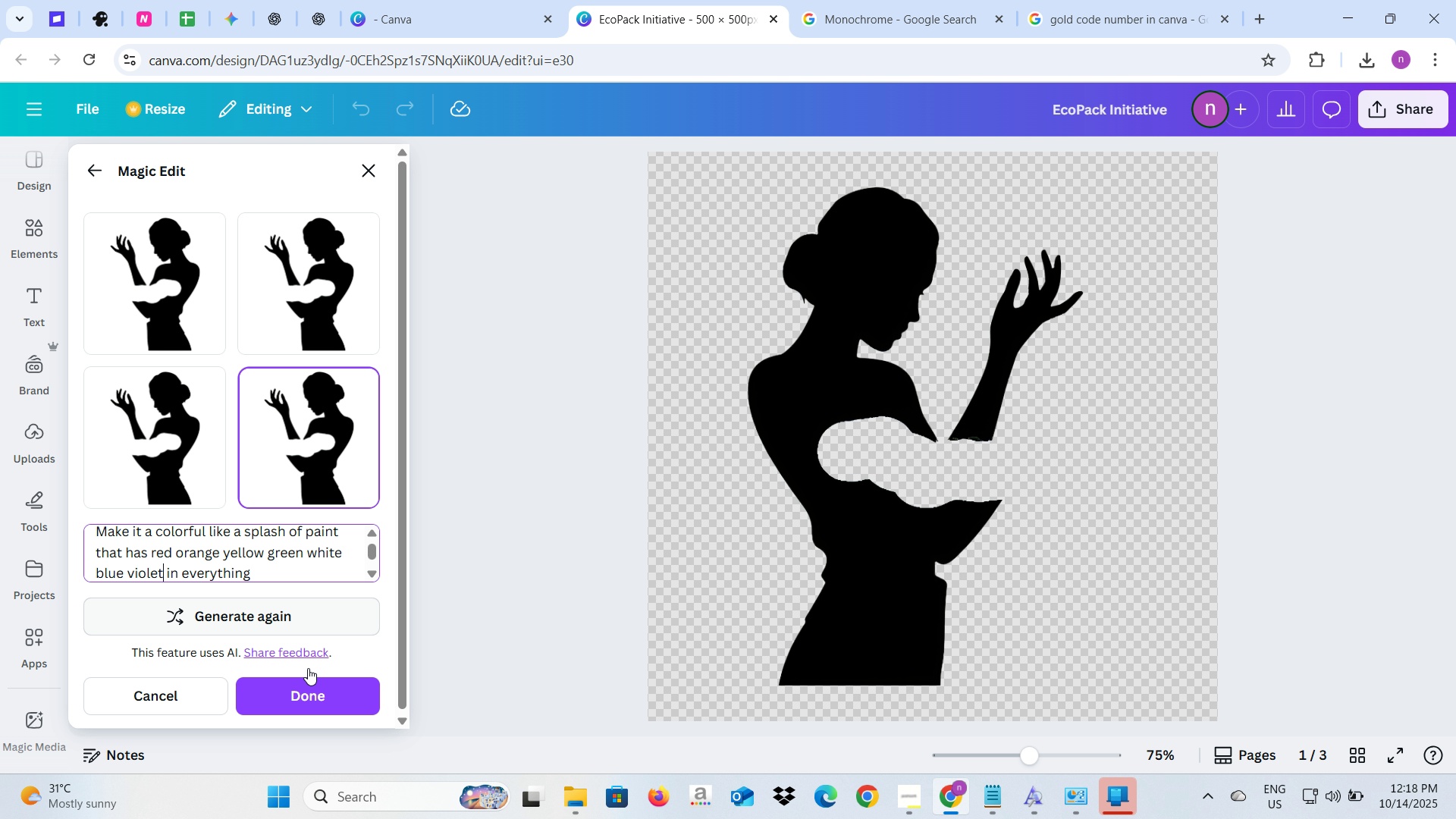 
left_click([312, 693])
 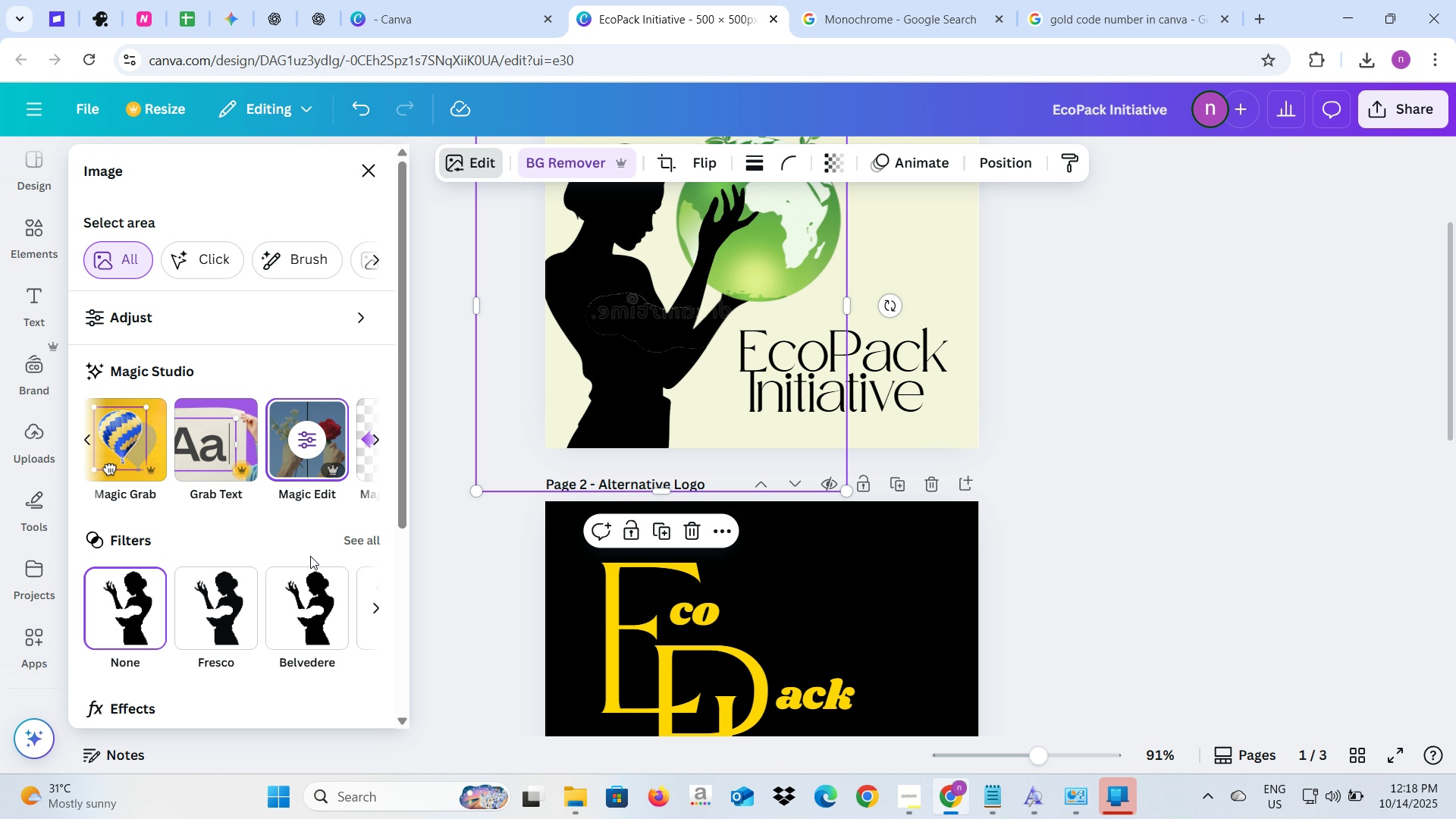 
wait(6.24)
 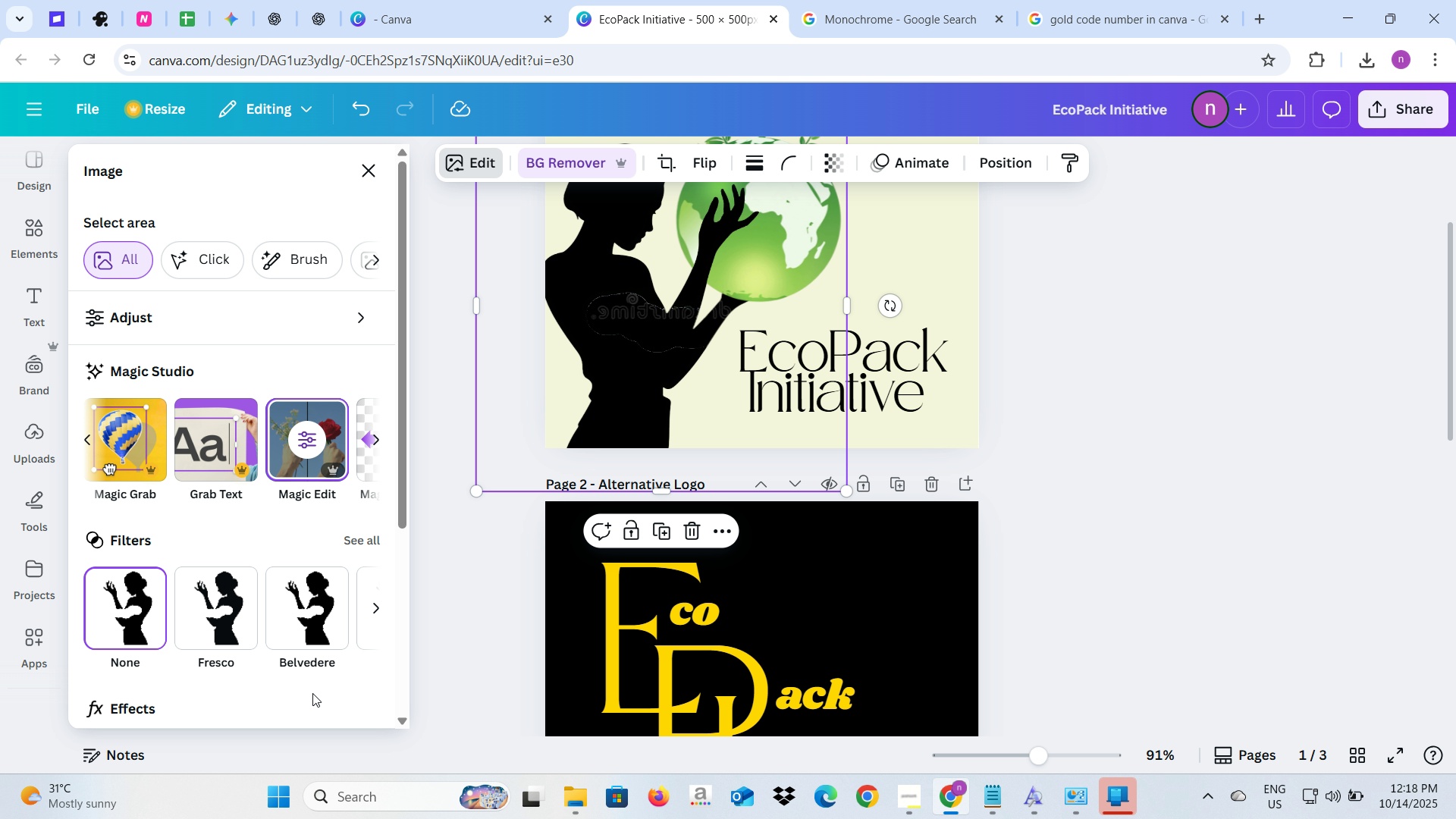 
left_click([300, 437])
 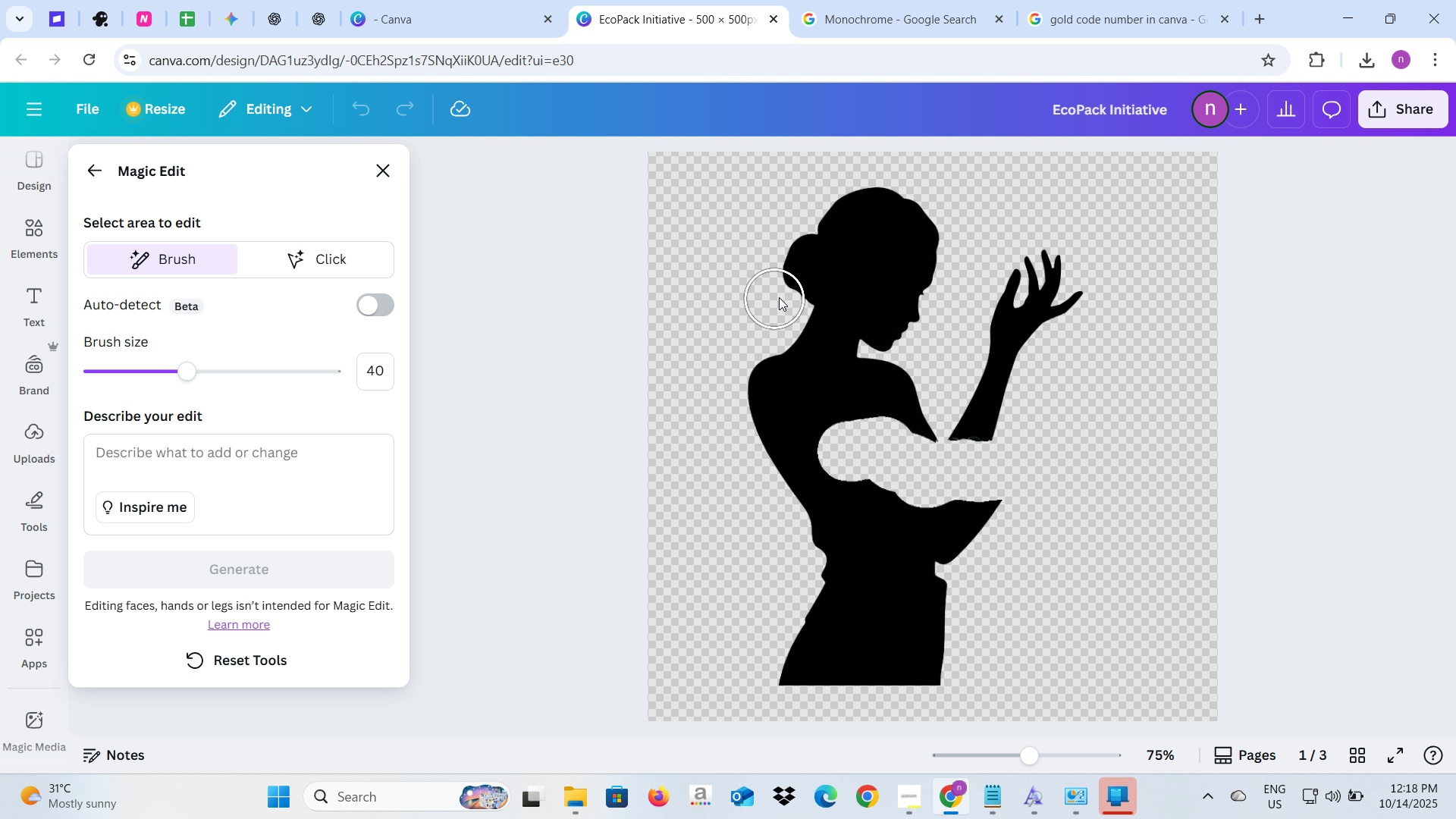 
wait(5.22)
 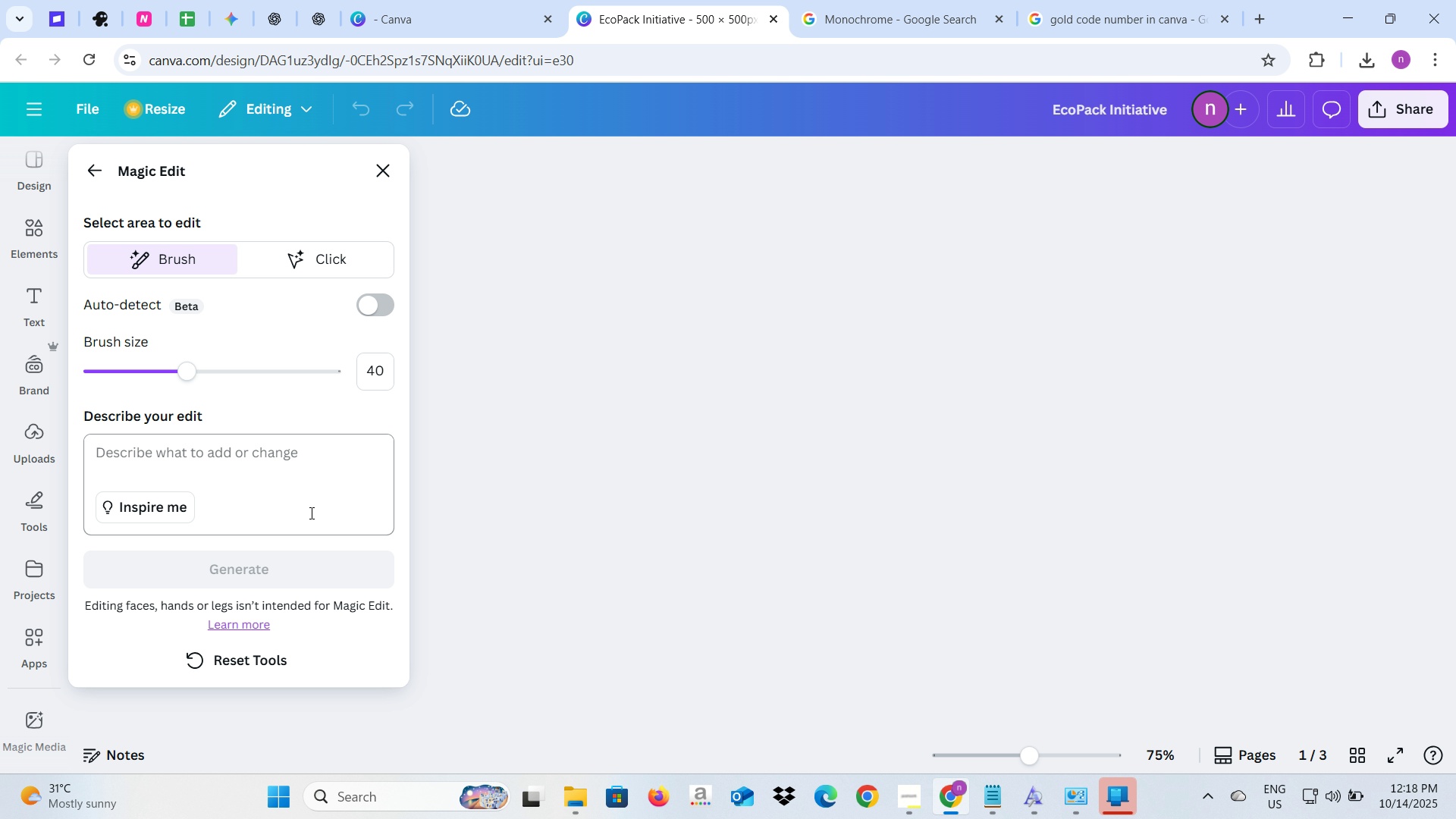 
left_click_drag(start_coordinate=[795, 279], to_coordinate=[824, 265])
 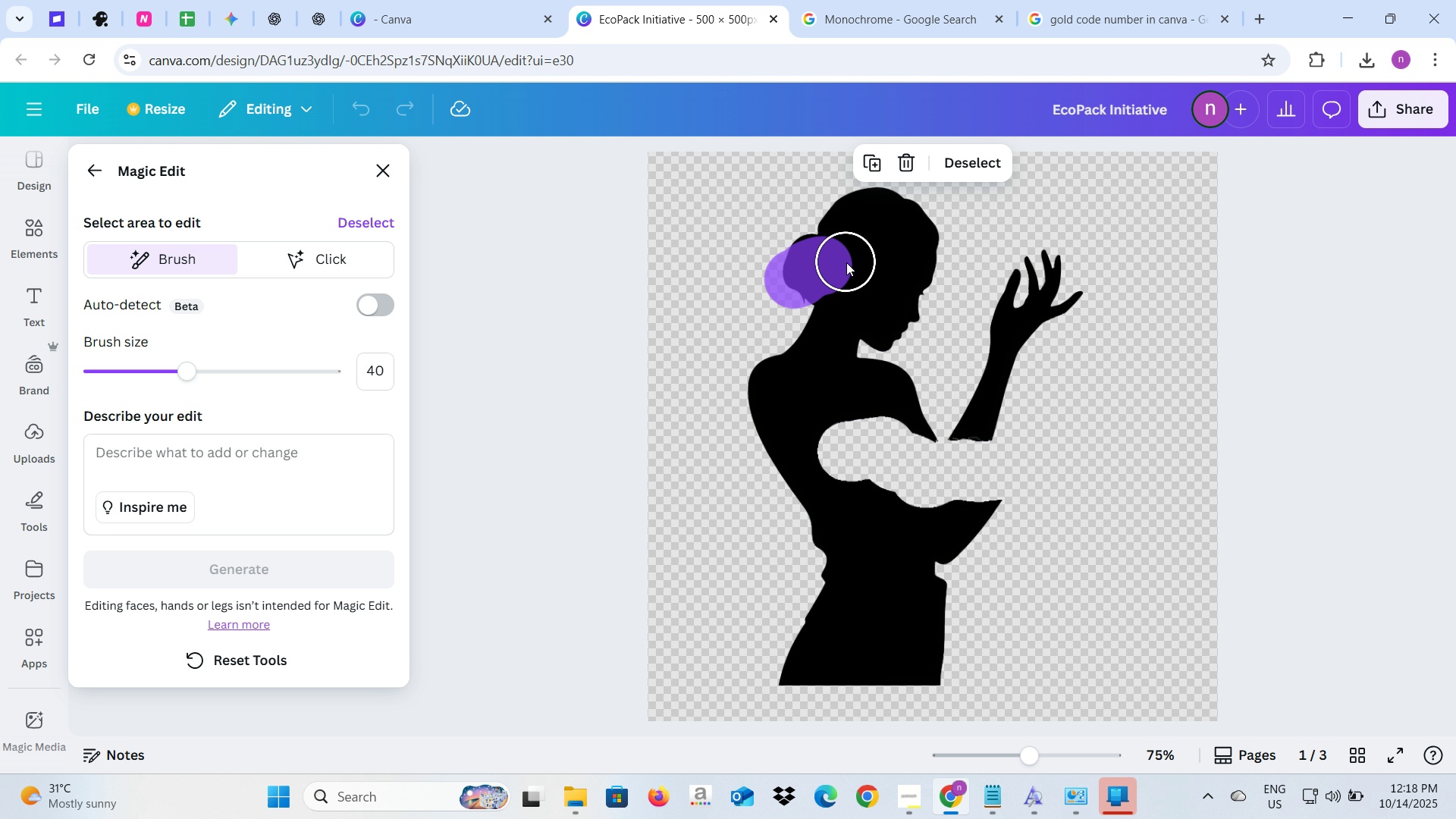 
left_click_drag(start_coordinate=[840, 262], to_coordinate=[1043, 317])
 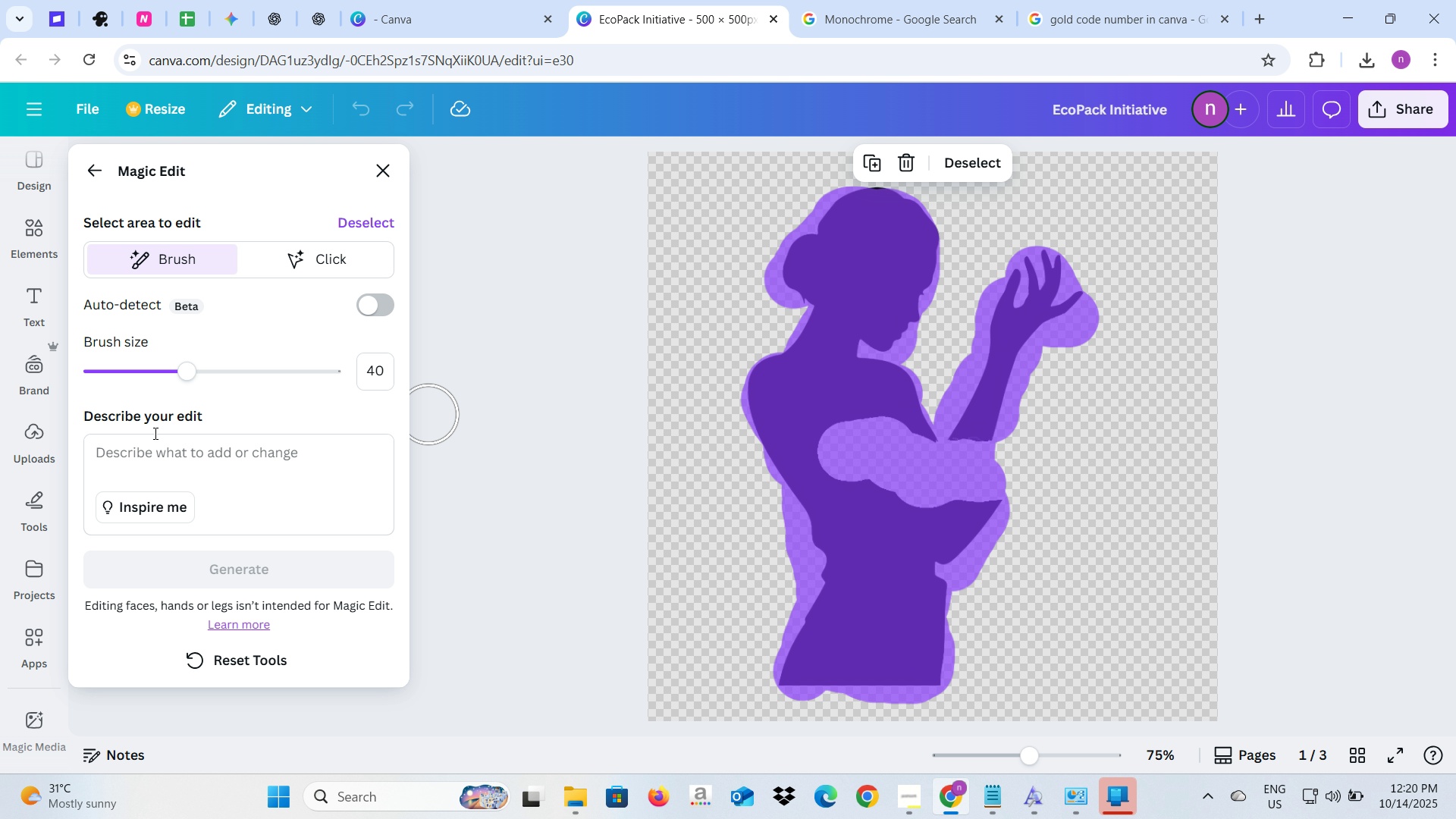 
left_click([181, 445])
 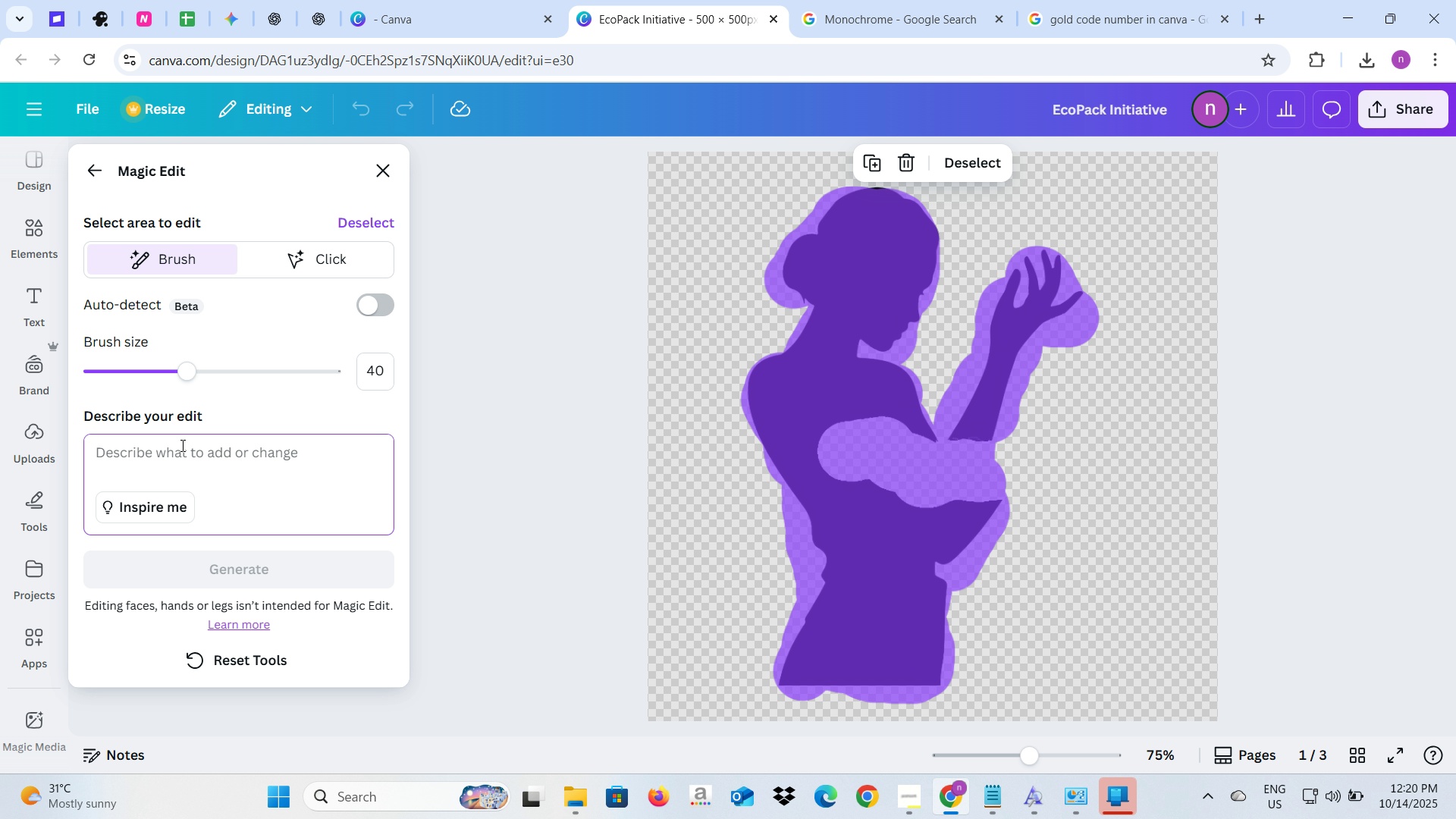 
type(Mkae)
key(Backspace)
key(Backspace)
key(Backspace)
type(ake i )
key(Backspace)
type(r colo)
key(Backspace)
key(Backspace)
key(Backspace)
key(Backspace)
key(Backspace)
key(Backspace)
type(t color )
key(Backspace)
type(ful like a paint splash that has red blue orange yellow green blue purplr )
key(Backspace)
key(Backspace)
type(e in part of the body)
 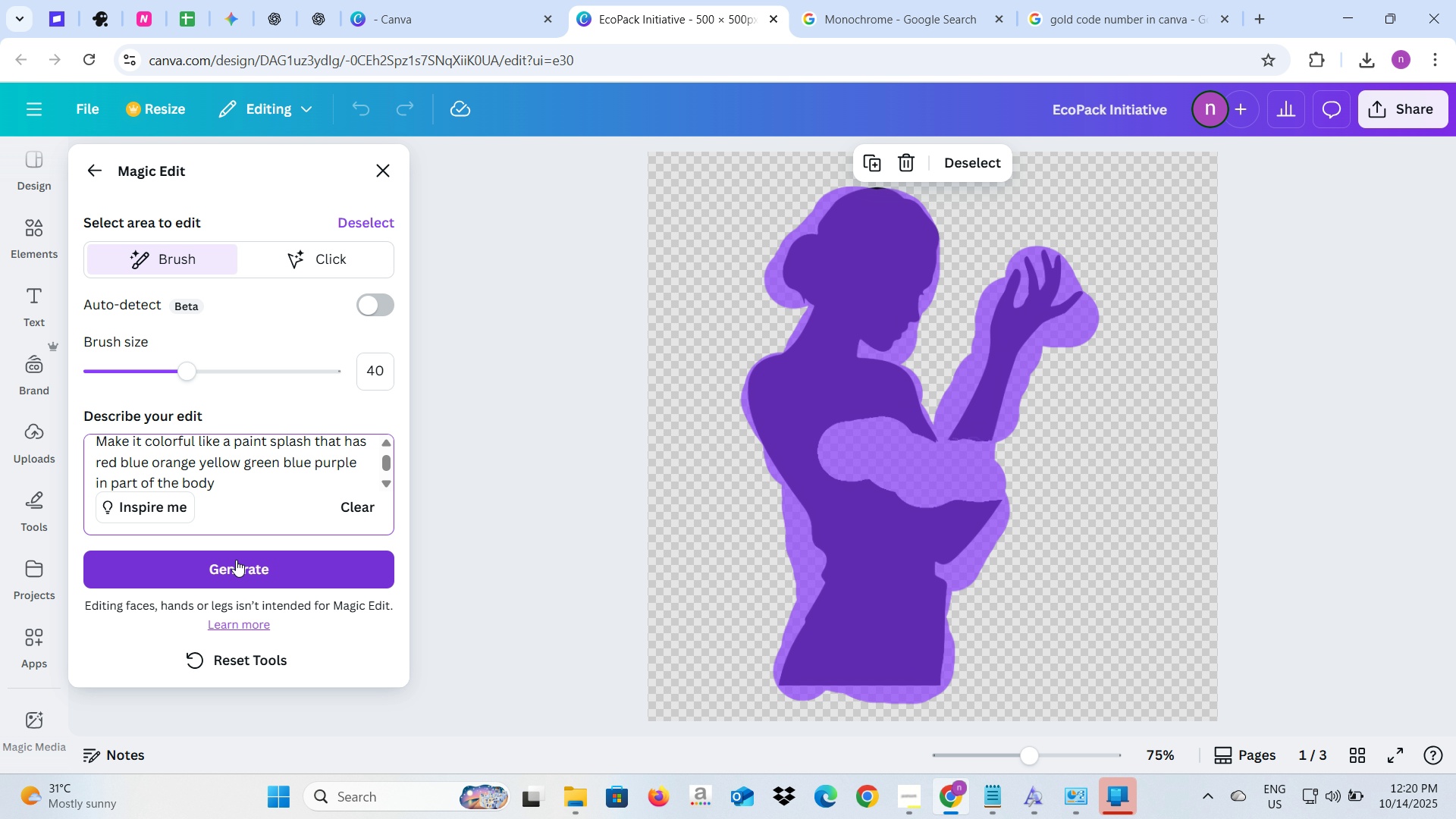 
left_click([236, 560])
 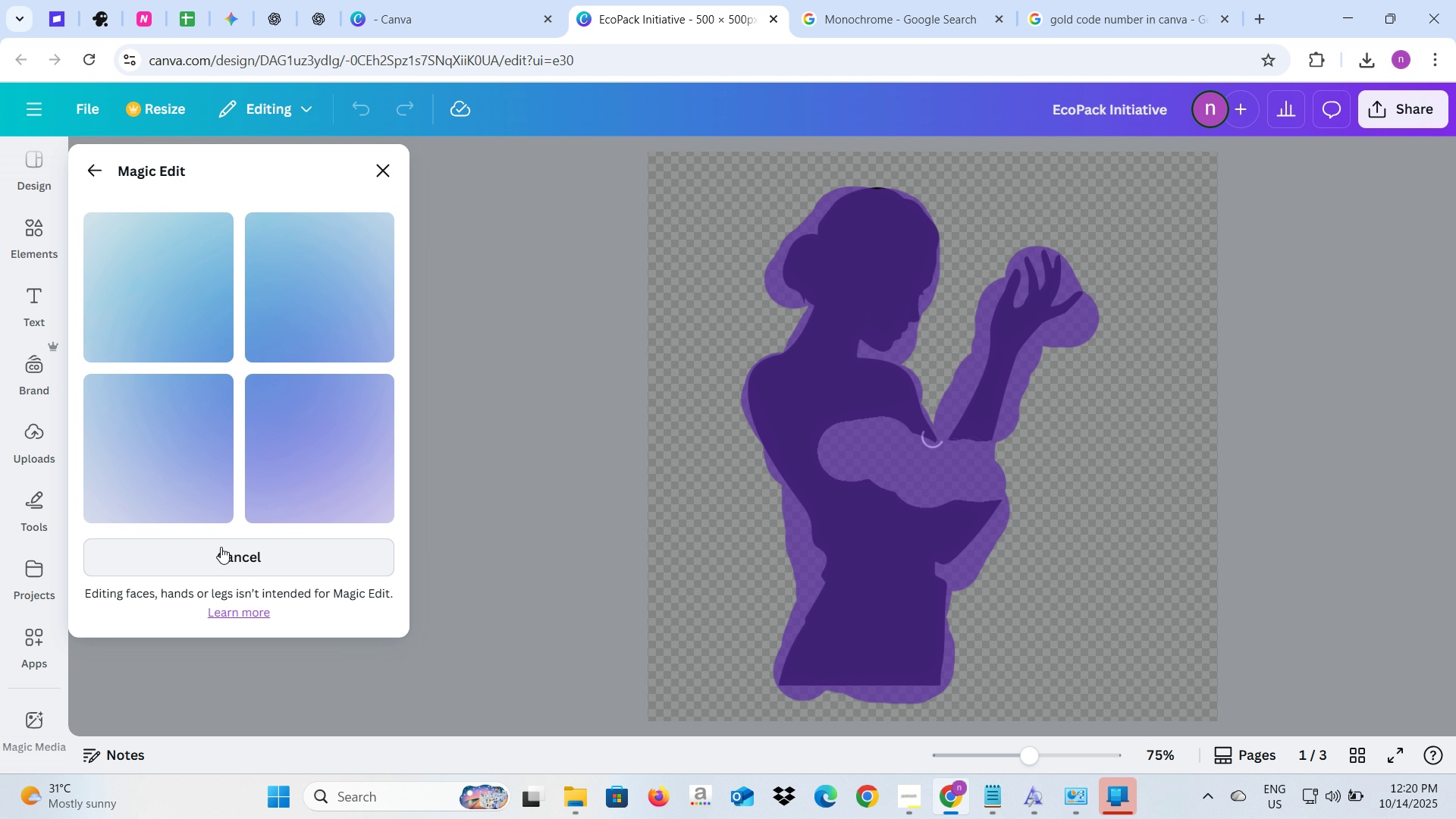 
mouse_move([318, 473])
 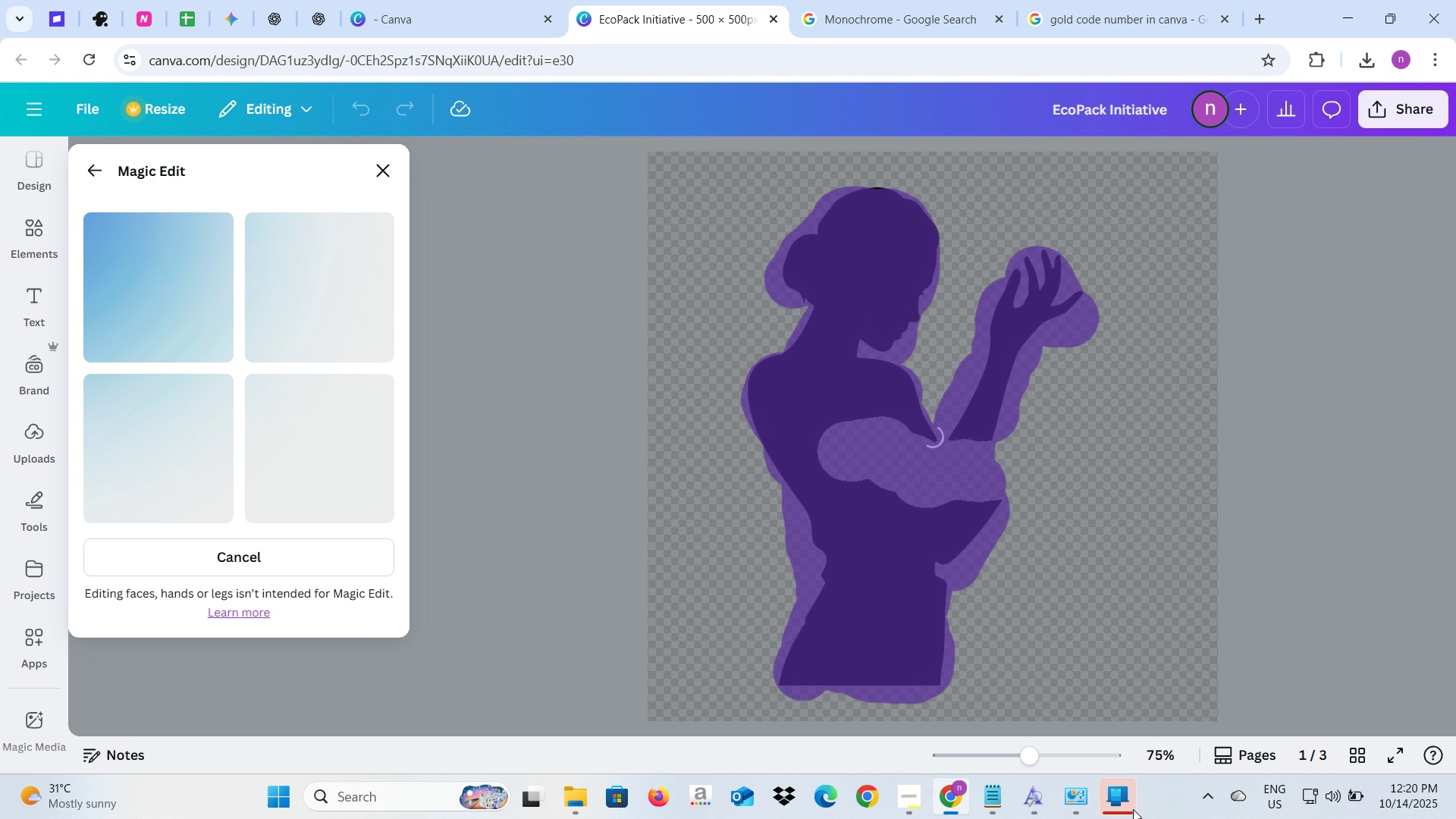 
left_click([1133, 809])
 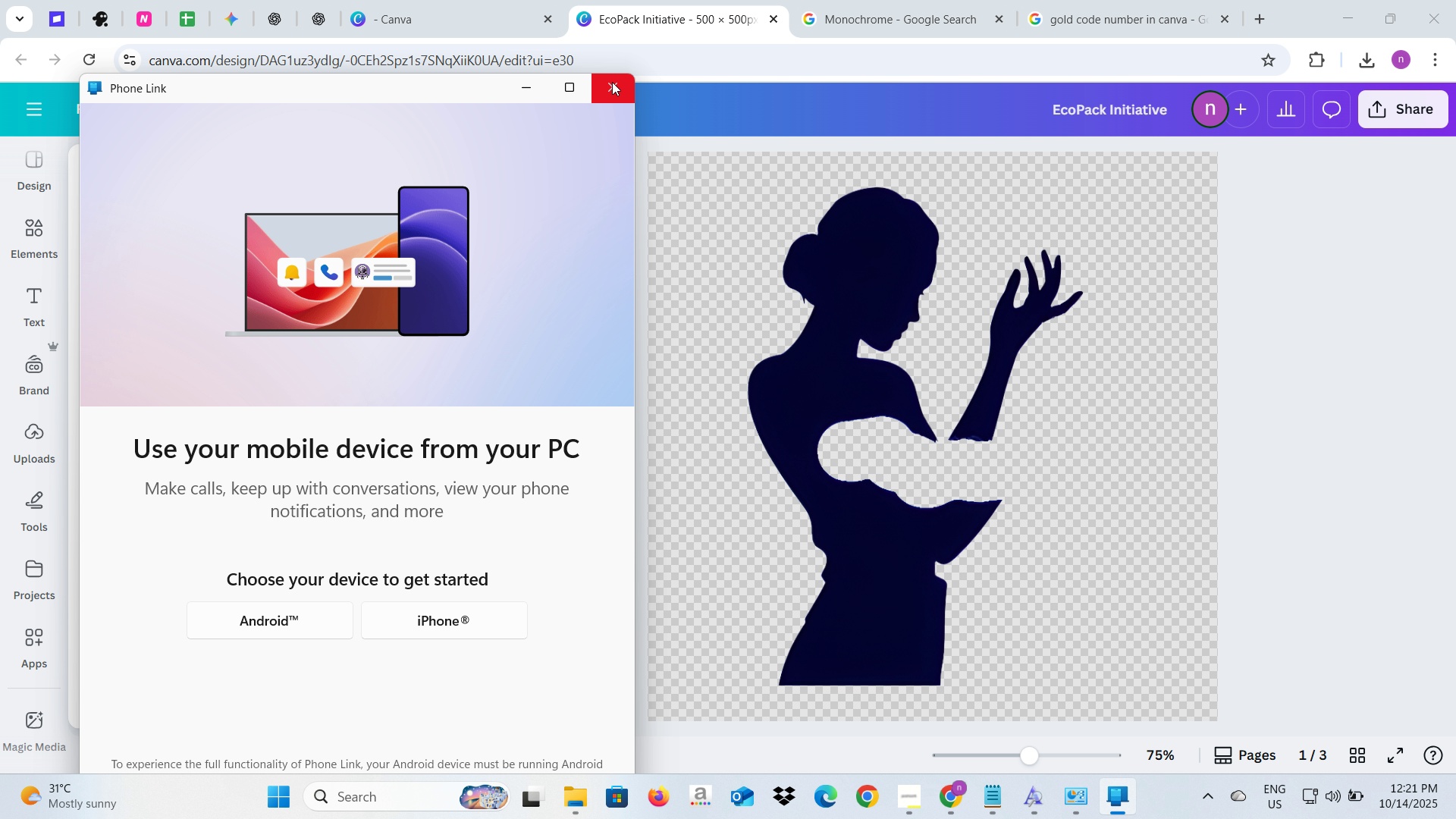 
left_click([610, 76])
 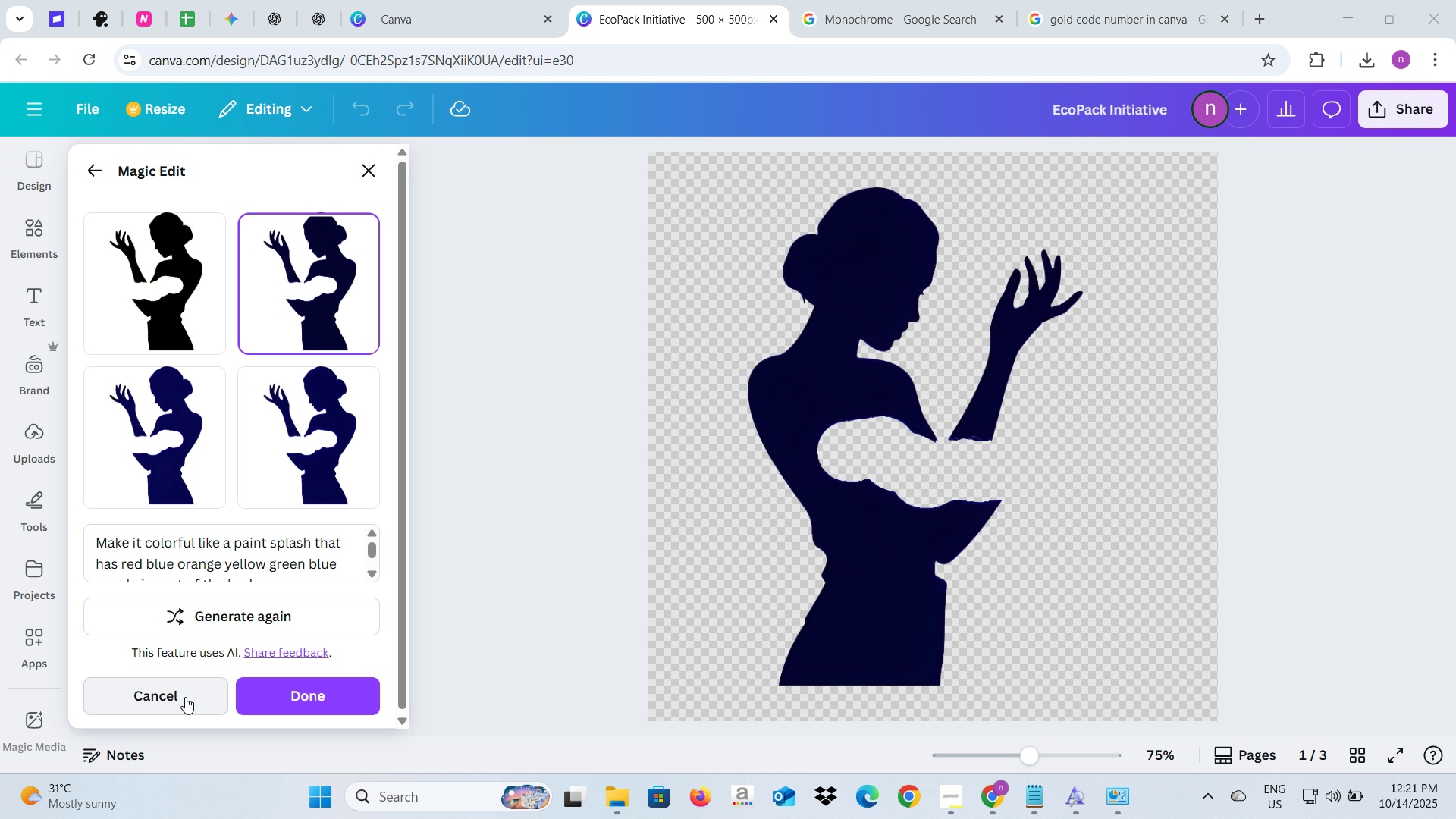 
wait(12.05)
 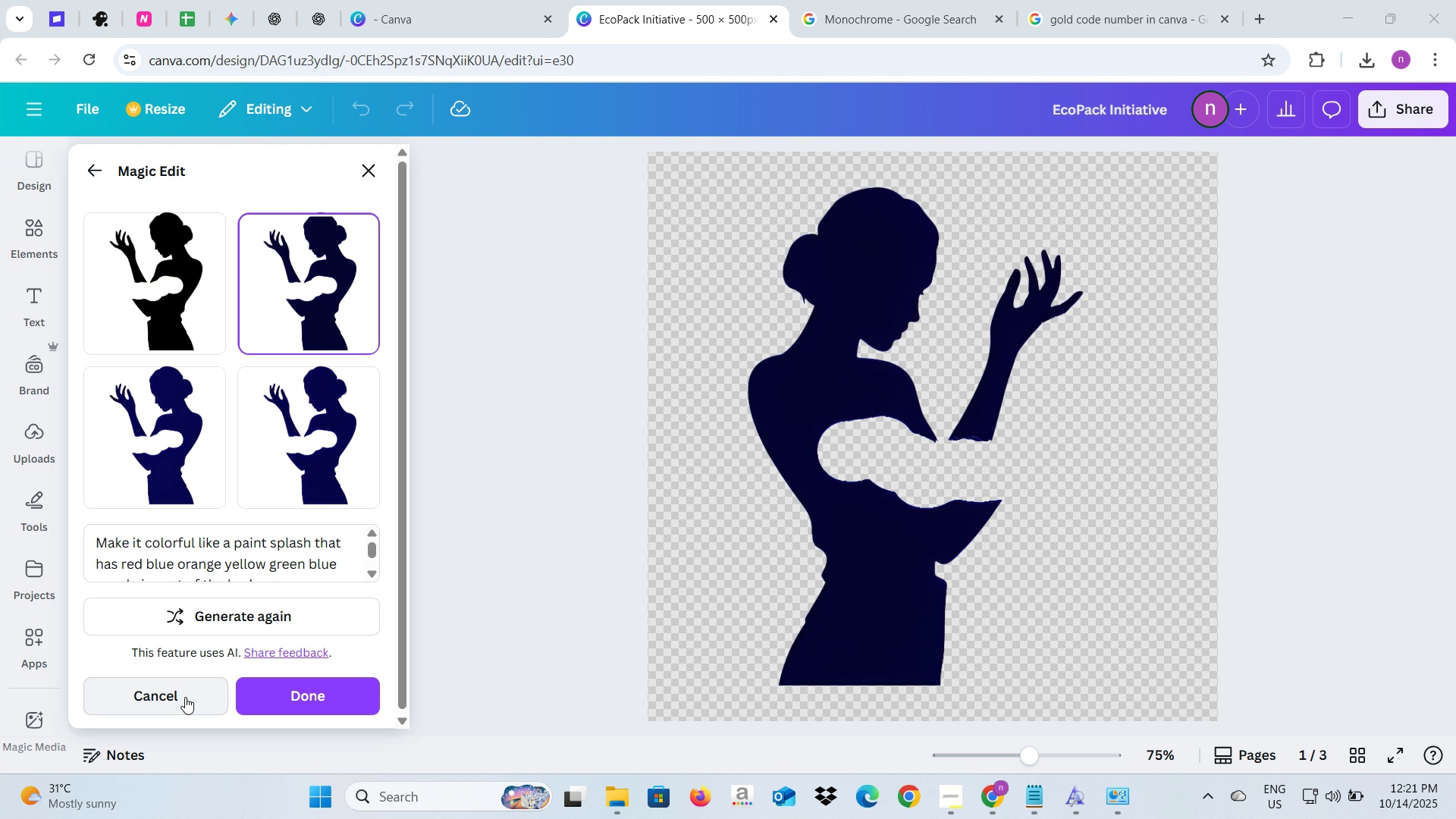 
left_click([185, 697])
 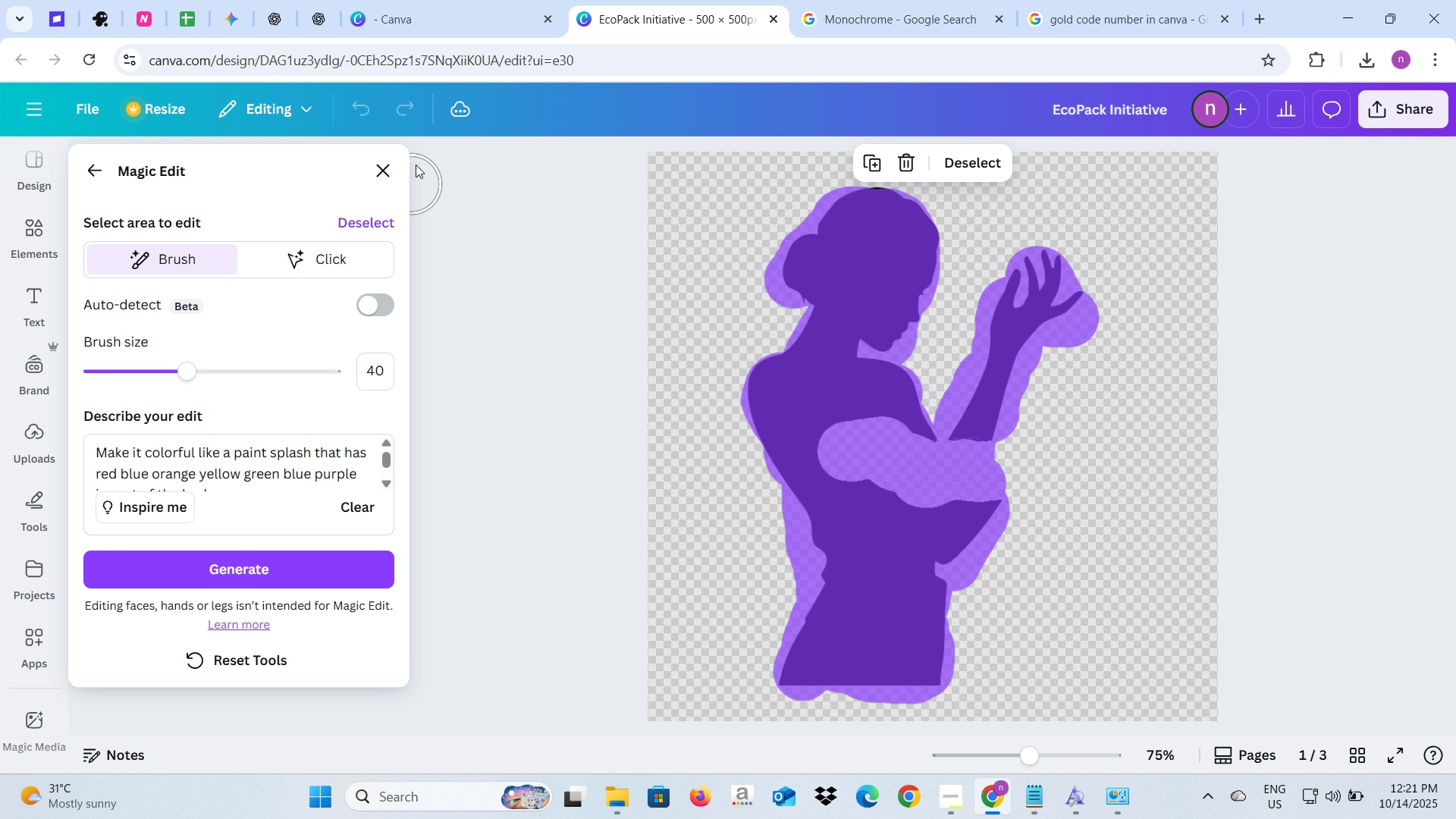 
left_click([378, 187])
 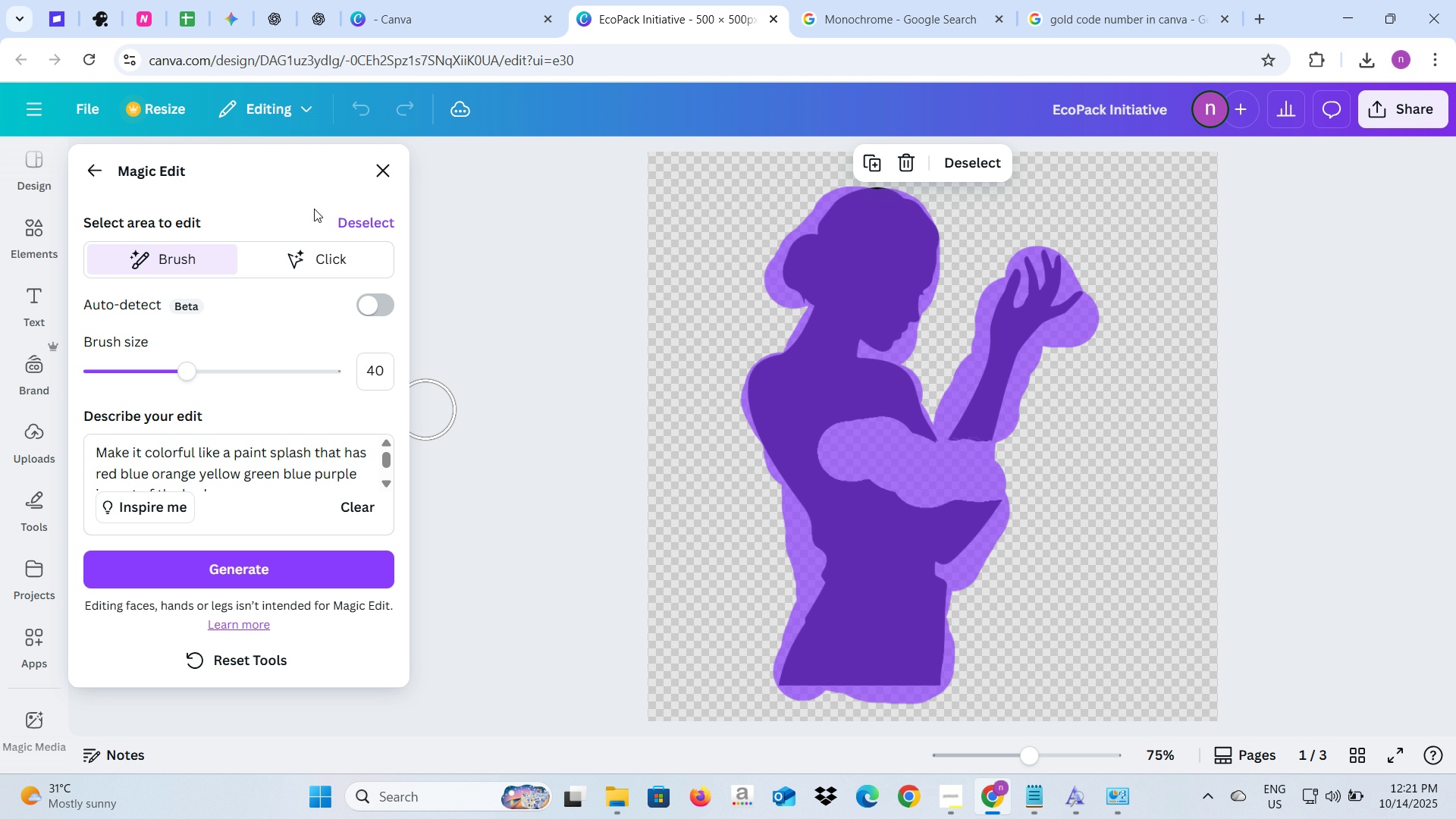 
left_click([374, 170])
 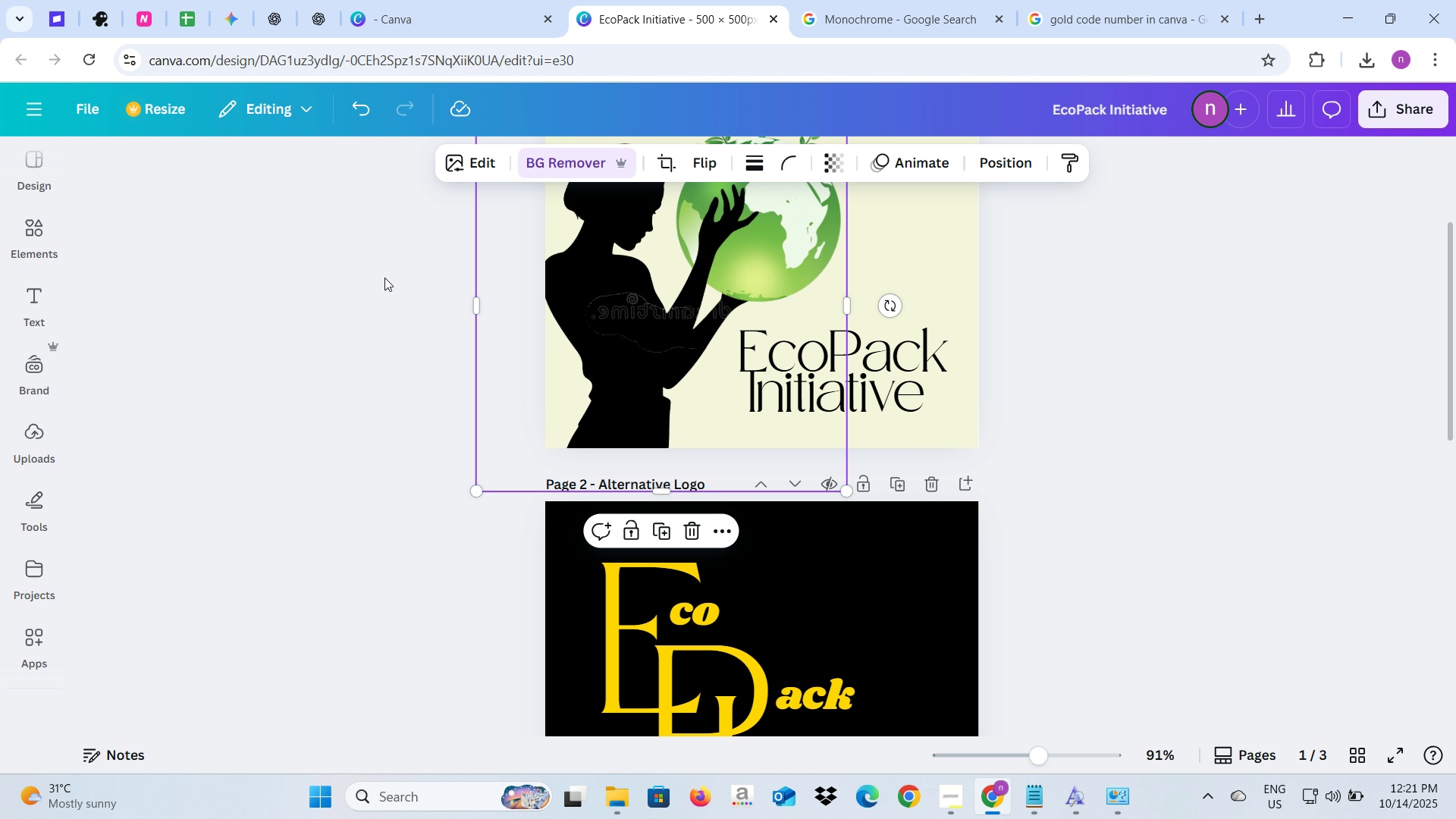 
left_click([378, 324])
 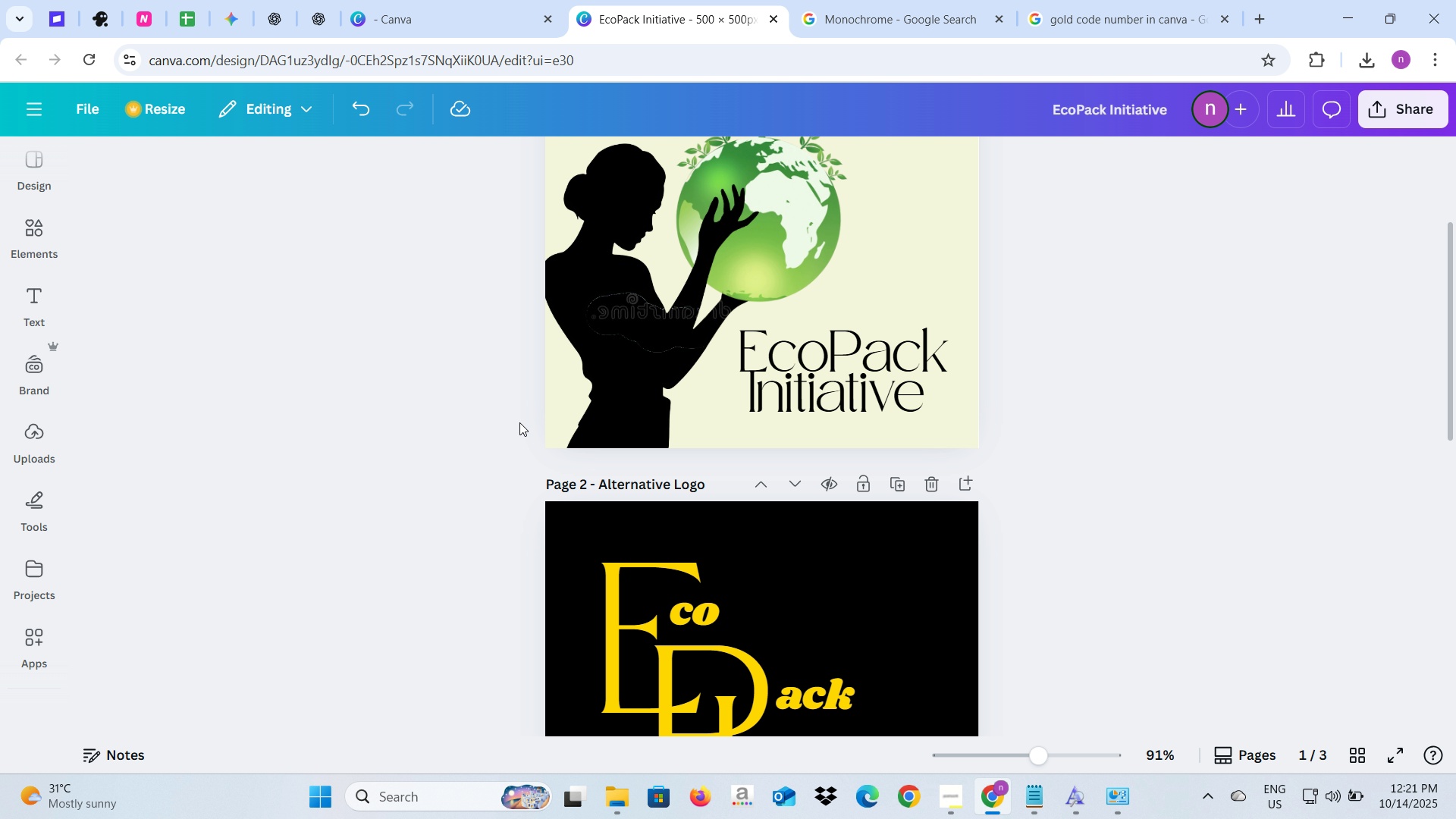 
scroll: coordinate [519, 422], scroll_direction: down, amount: 6.0
 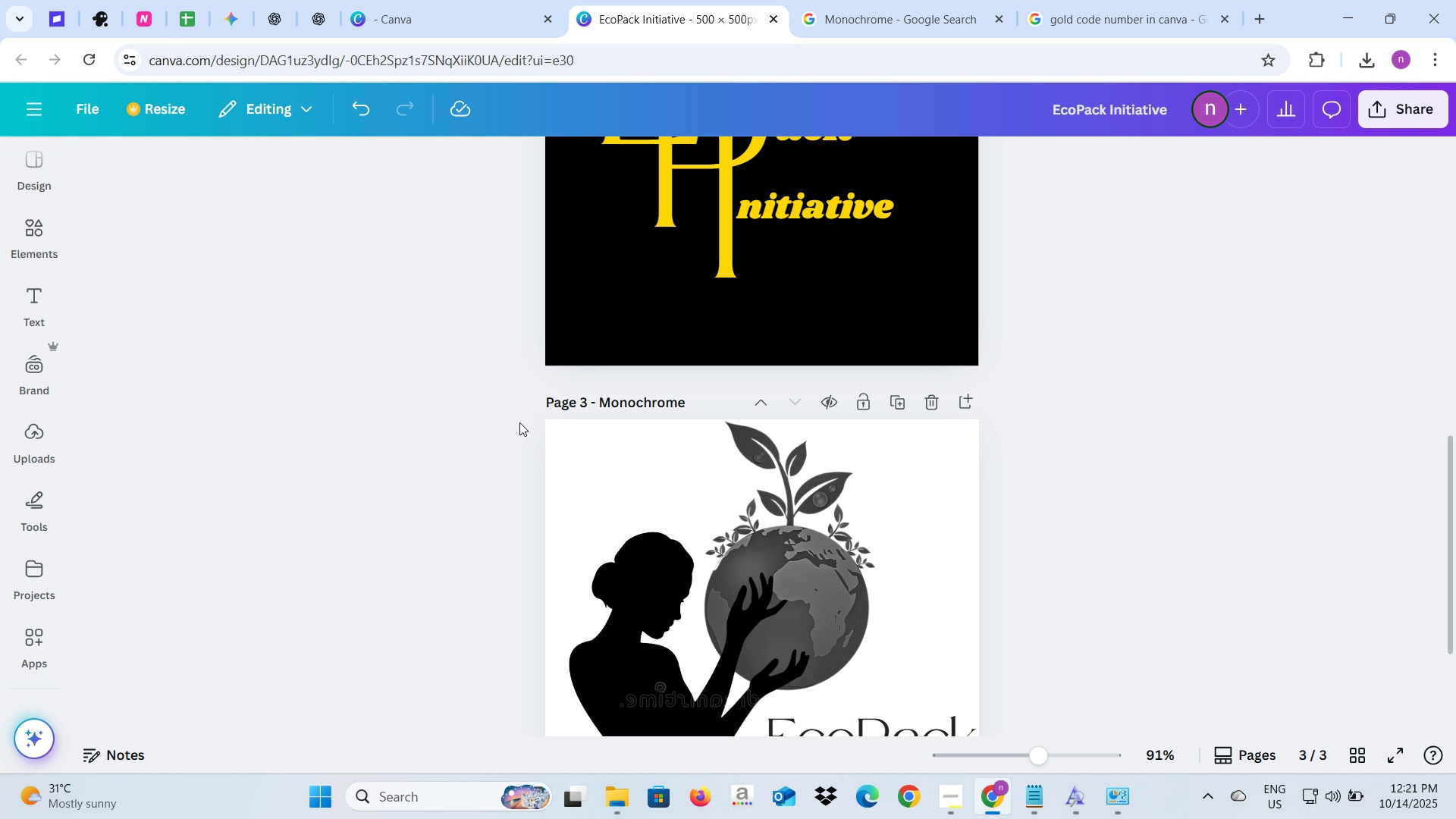 
scroll: coordinate [520, 423], scroll_direction: up, amount: 17.0
 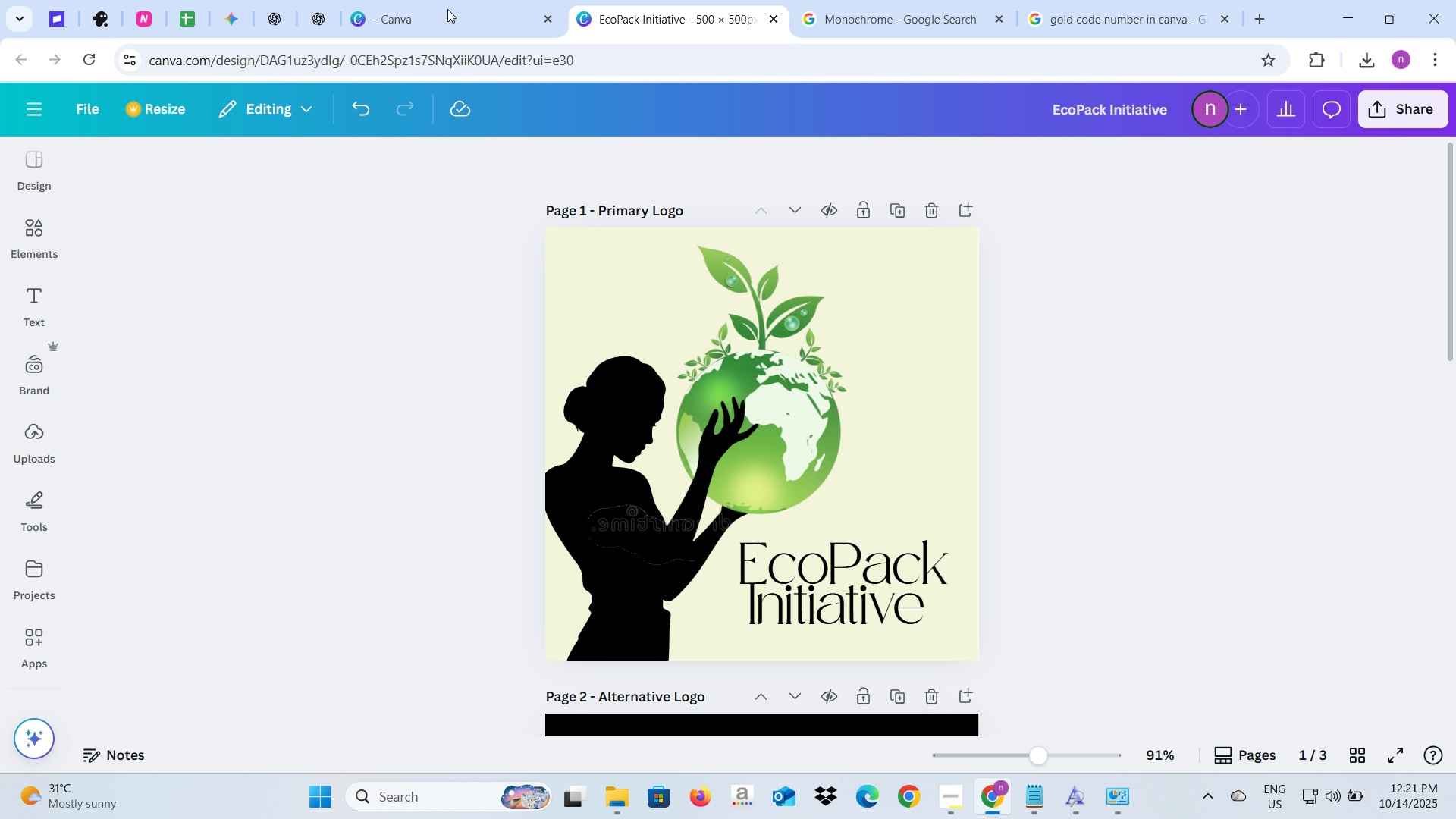 
left_click([444, 0])
 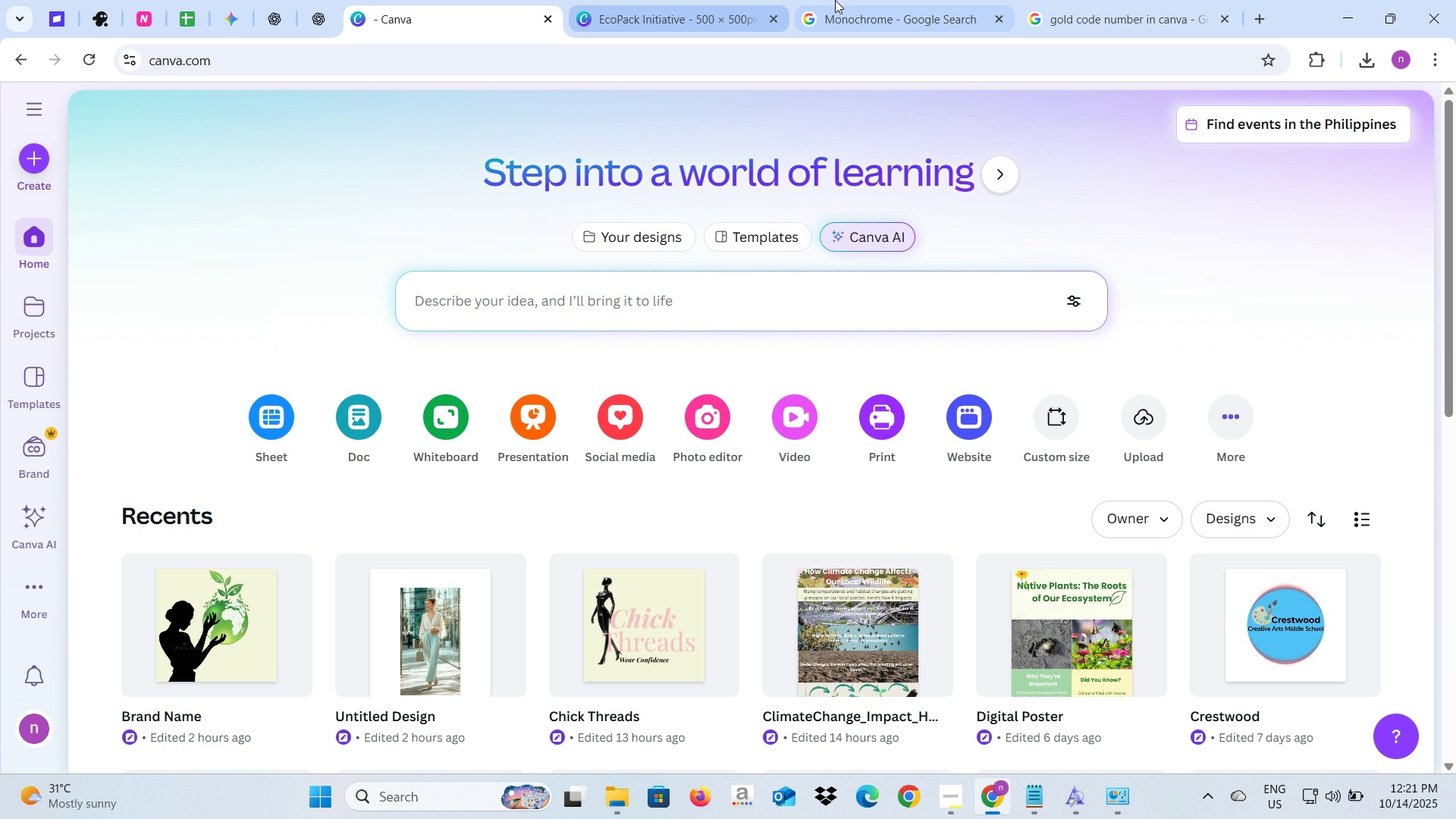 
left_click([857, 0])
 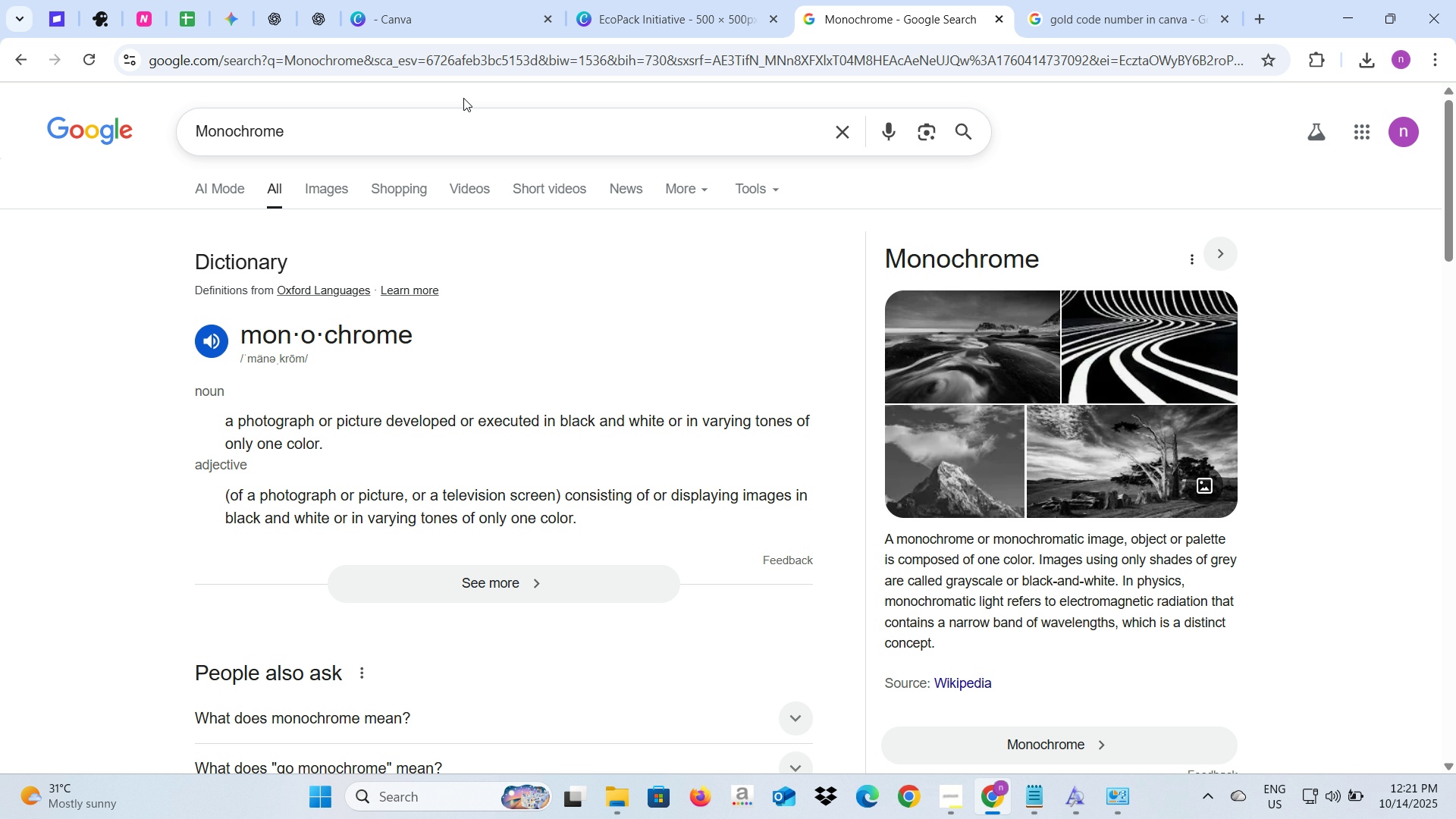 
left_click([455, 0])
 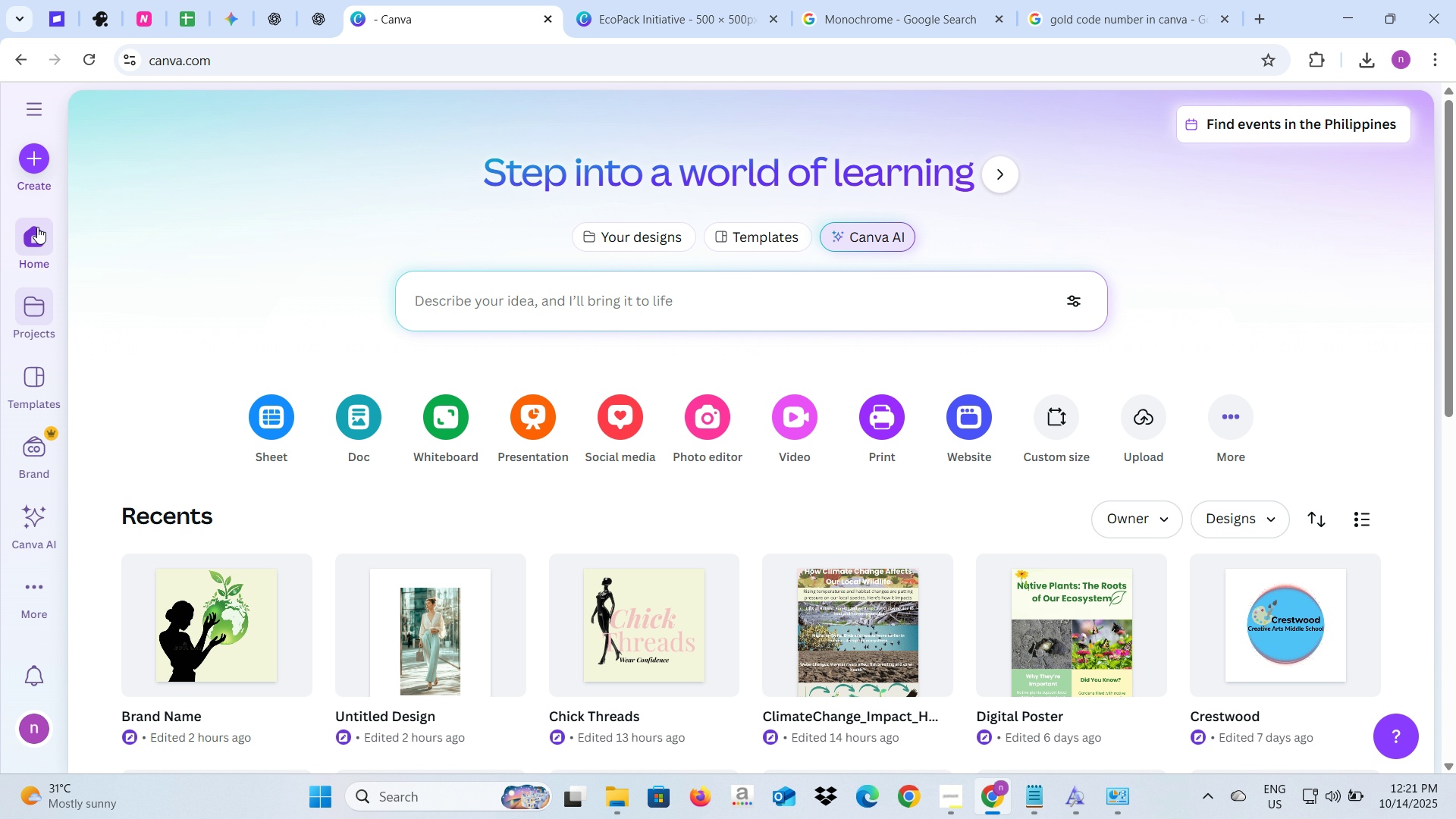 
left_click([24, 152])
 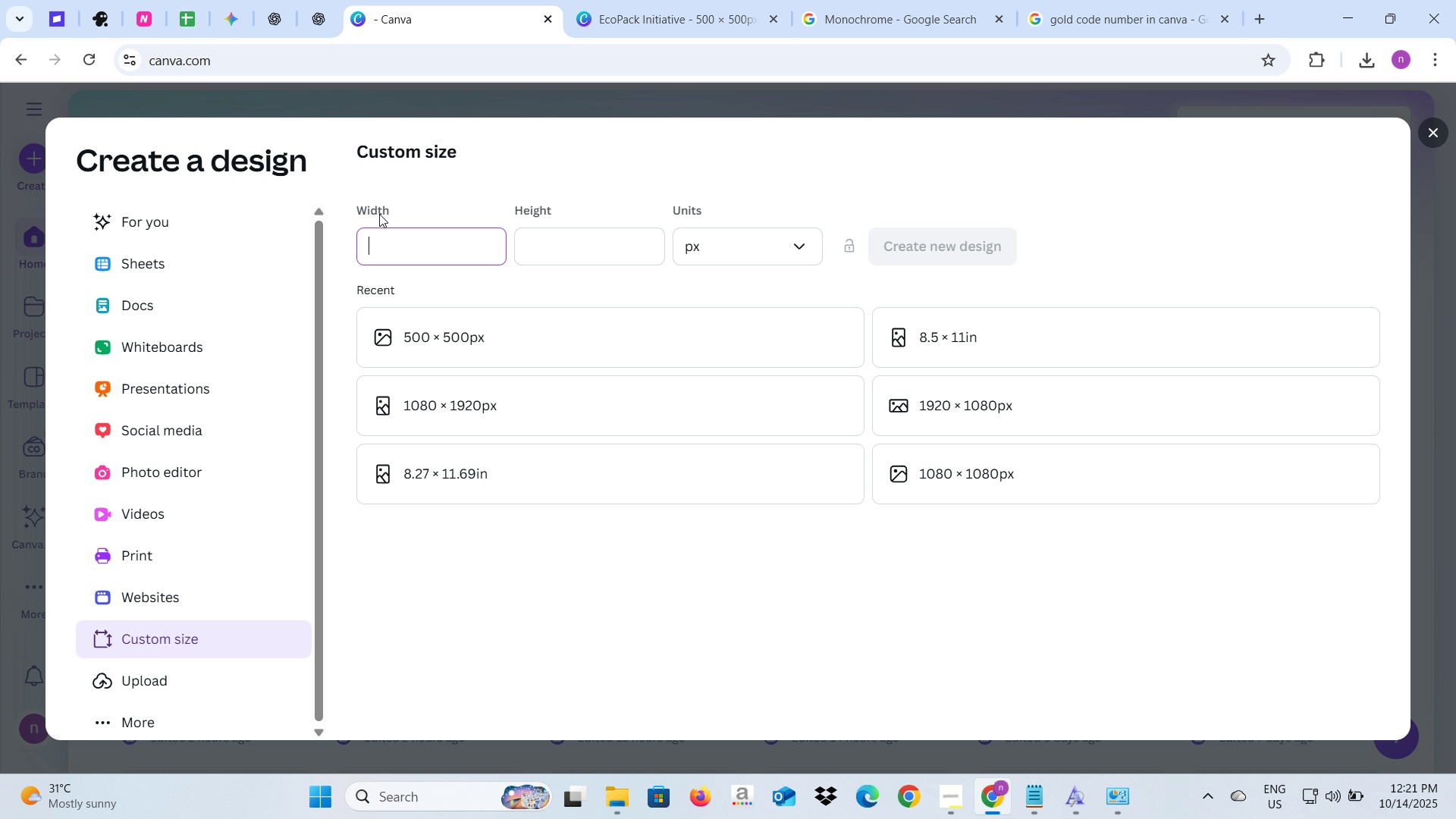 
left_click([302, 2])
 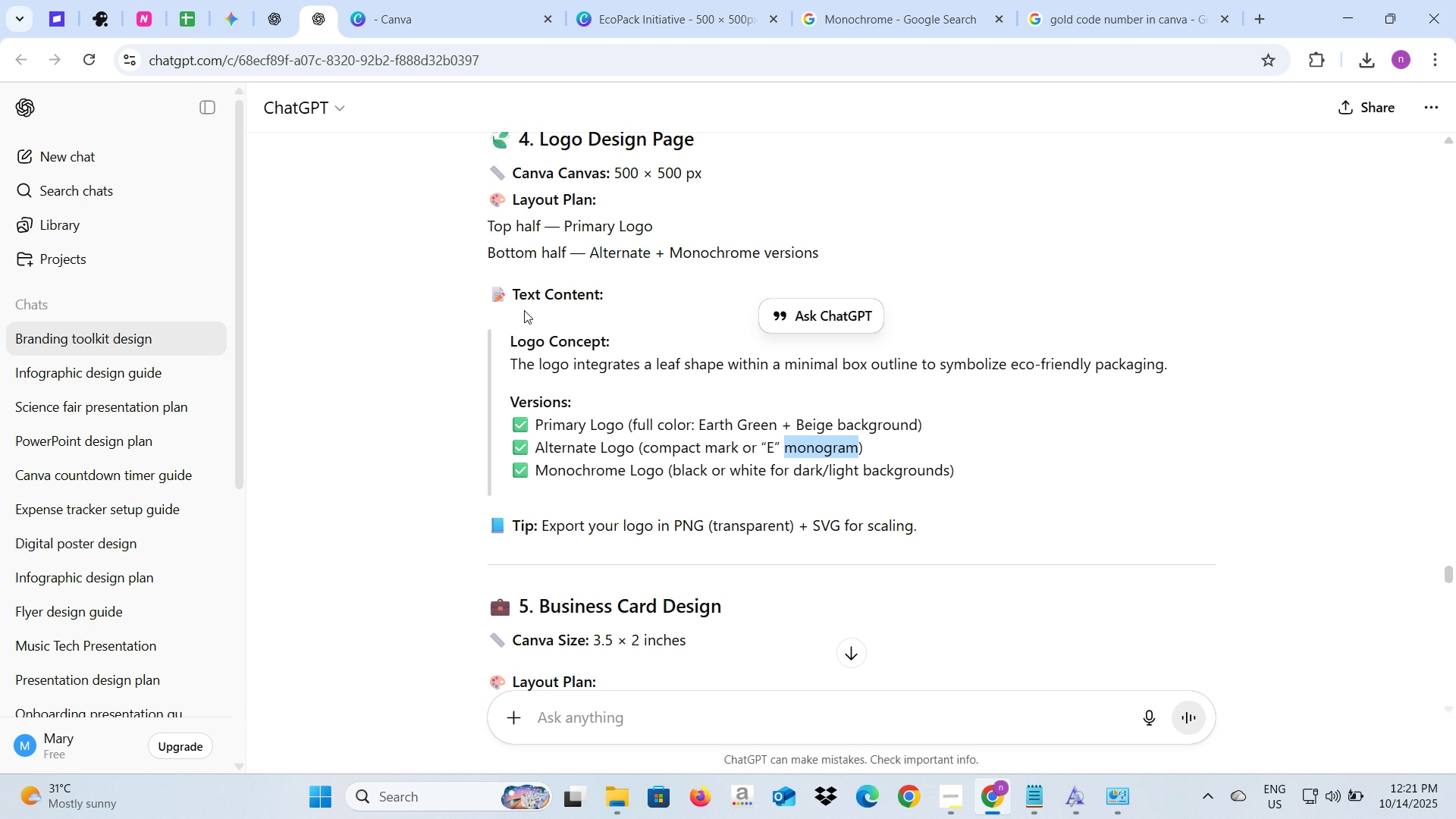 
scroll: coordinate [497, 289], scroll_direction: up, amount: 11.0
 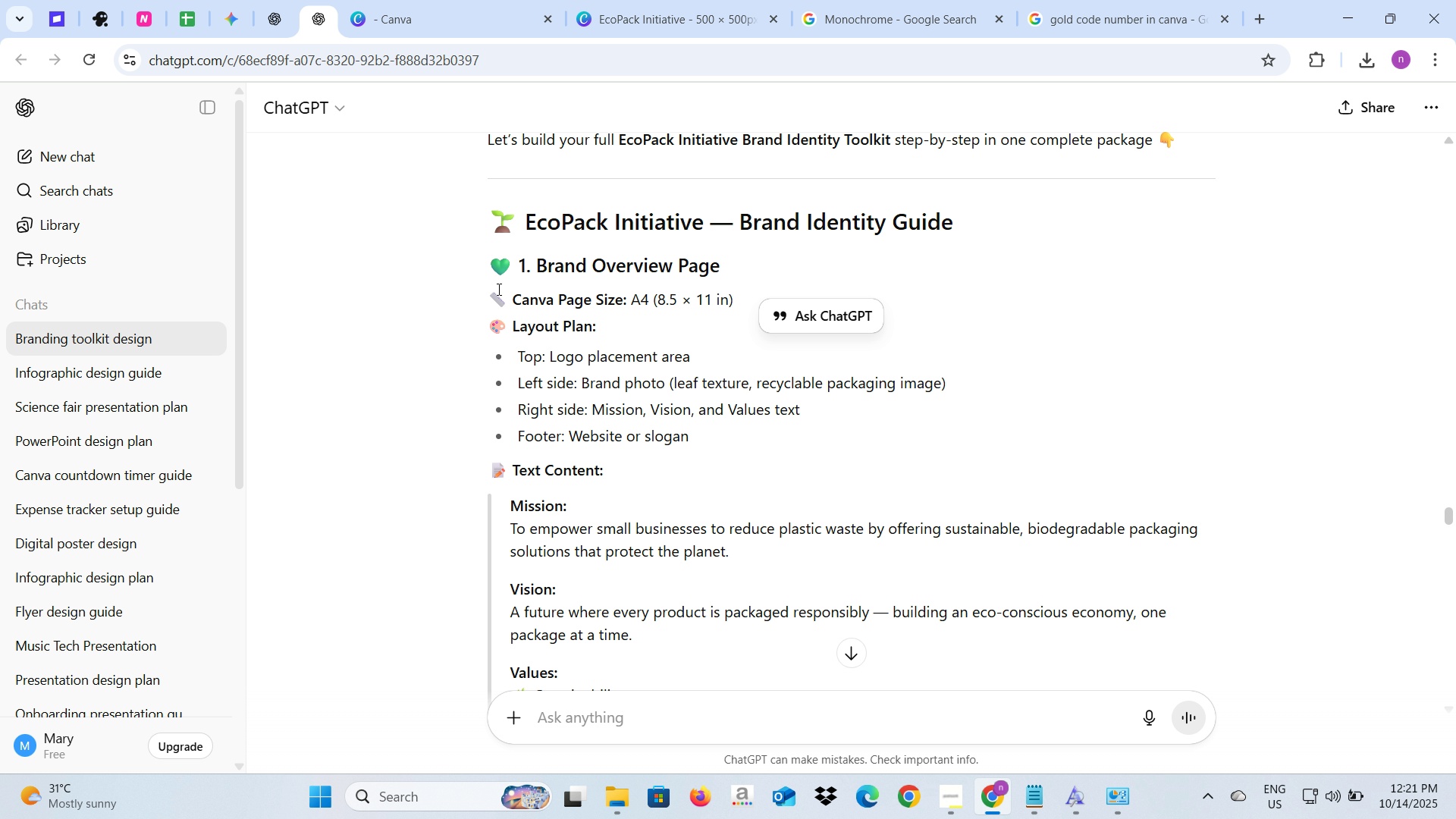 
scroll: coordinate [497, 289], scroll_direction: down, amount: 2.0
 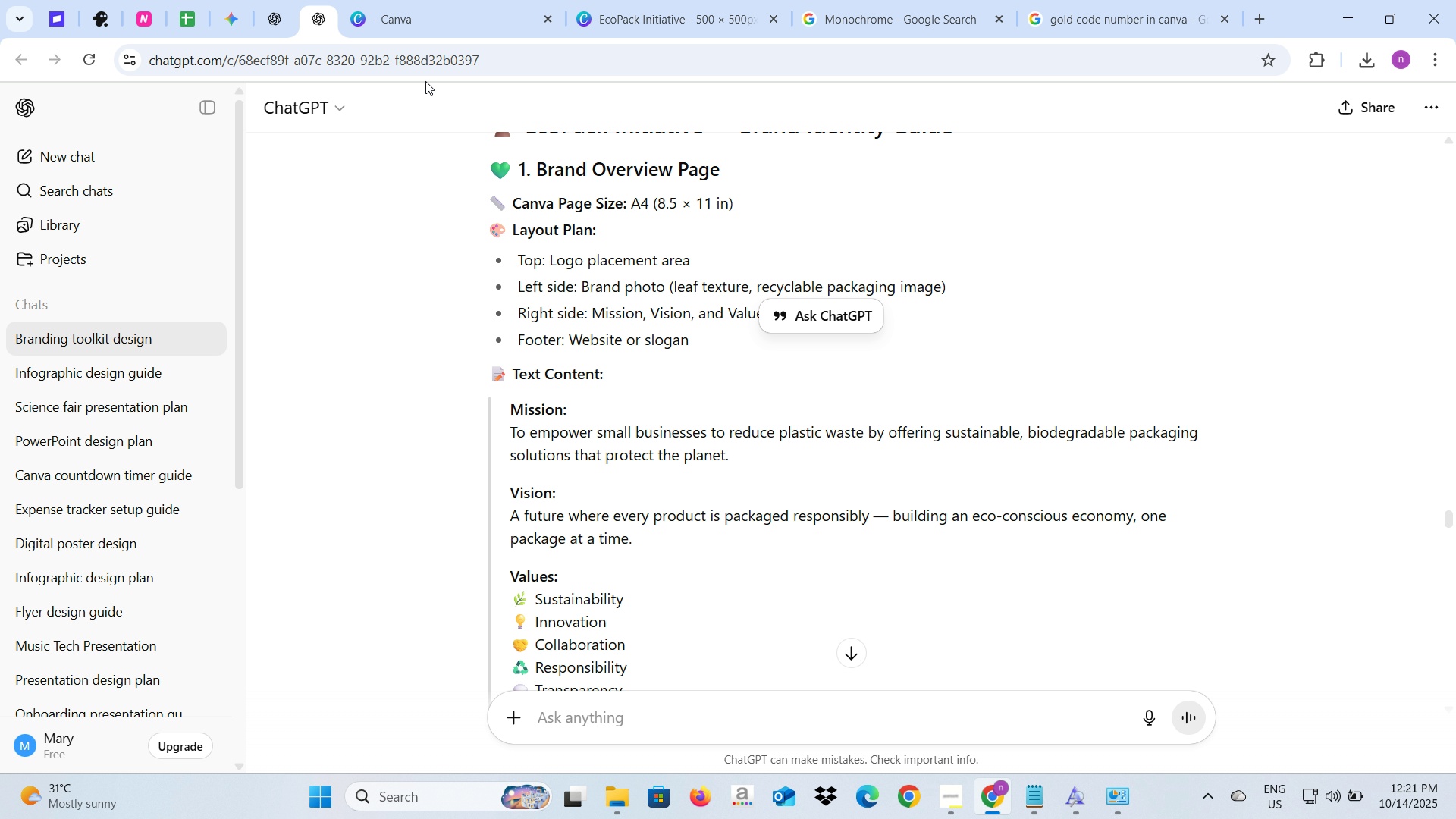 
left_click([652, 0])
 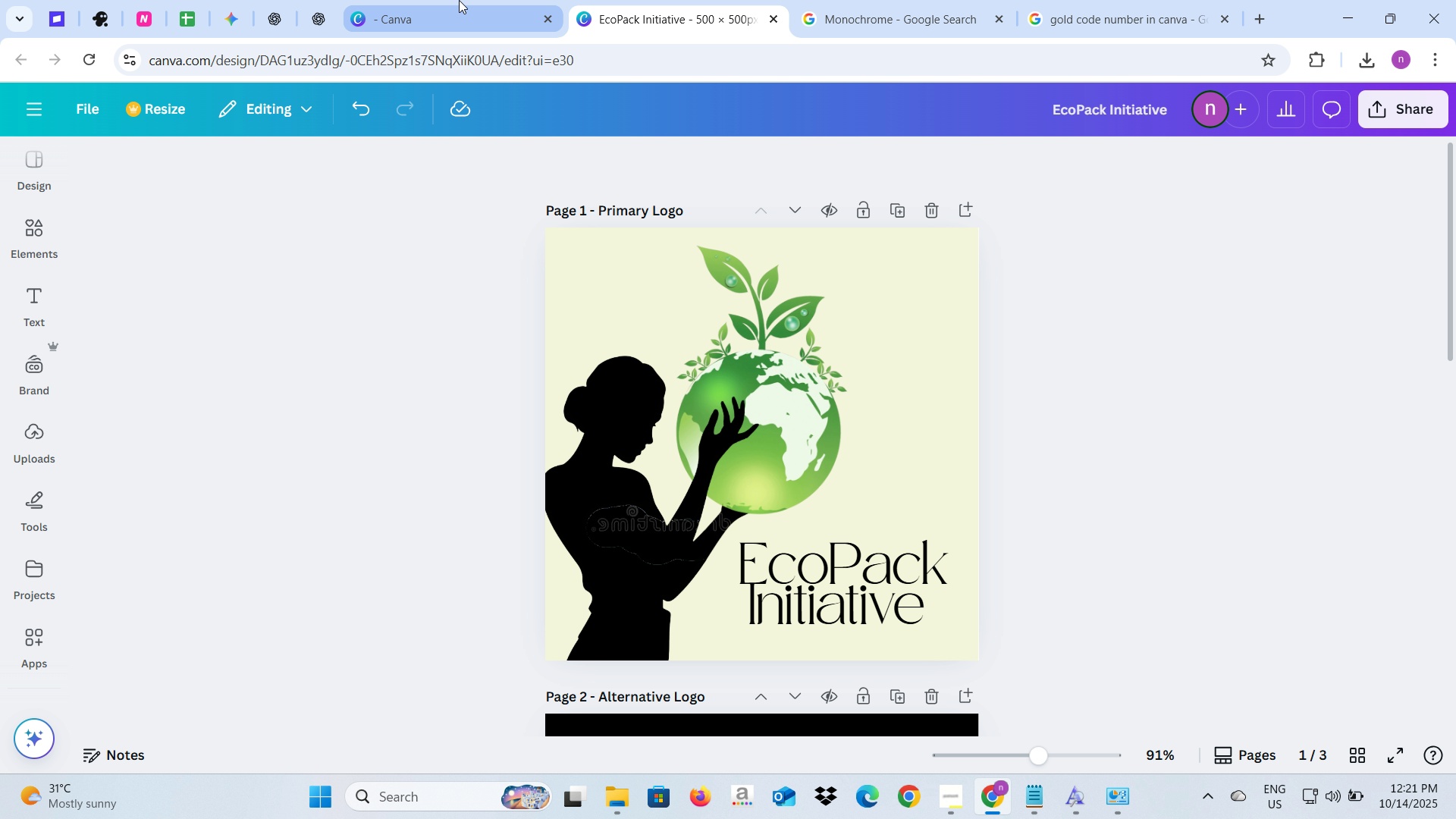 
left_click([459, 0])
 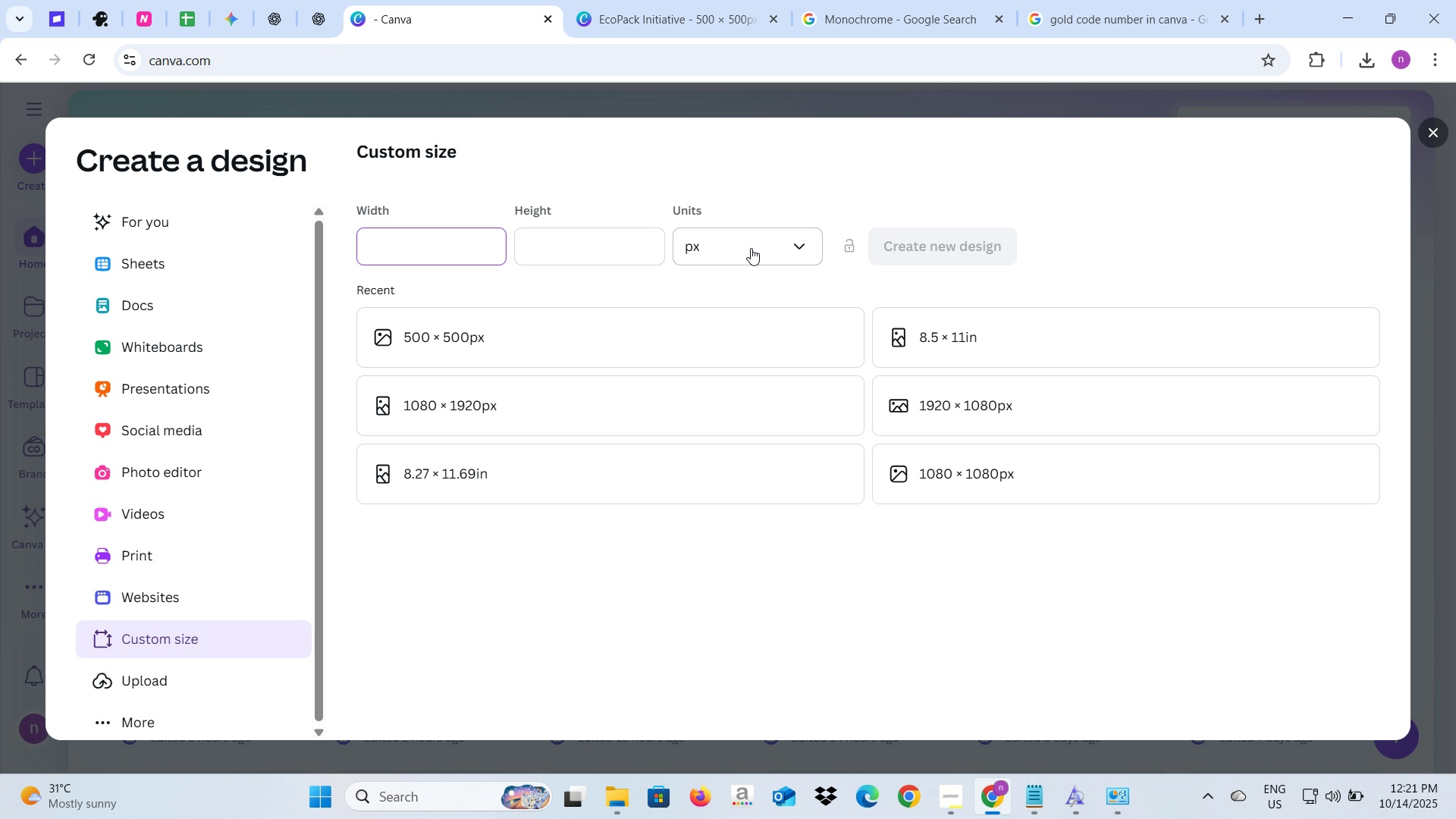 
left_click([750, 248])
 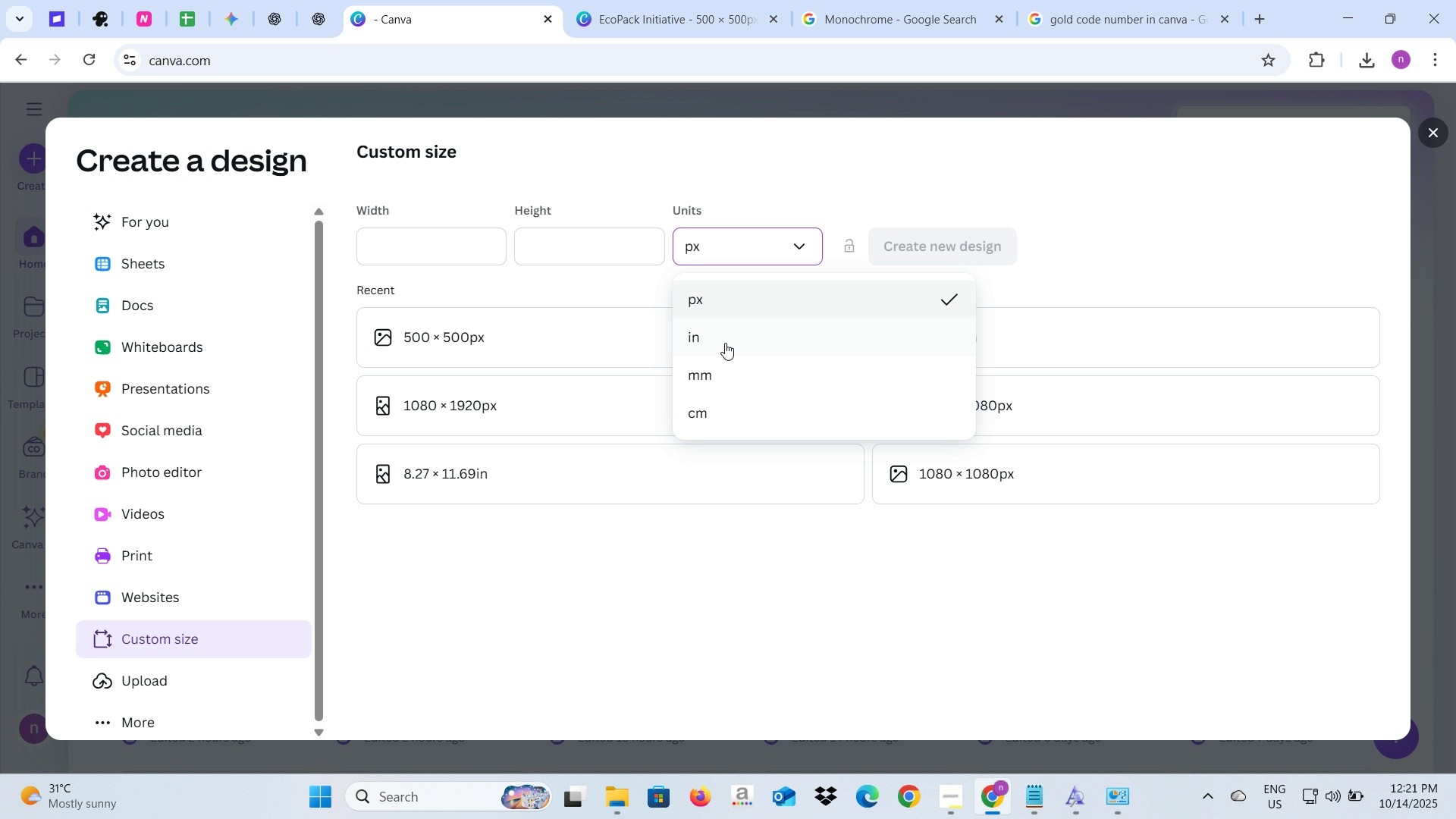 
left_click([724, 343])
 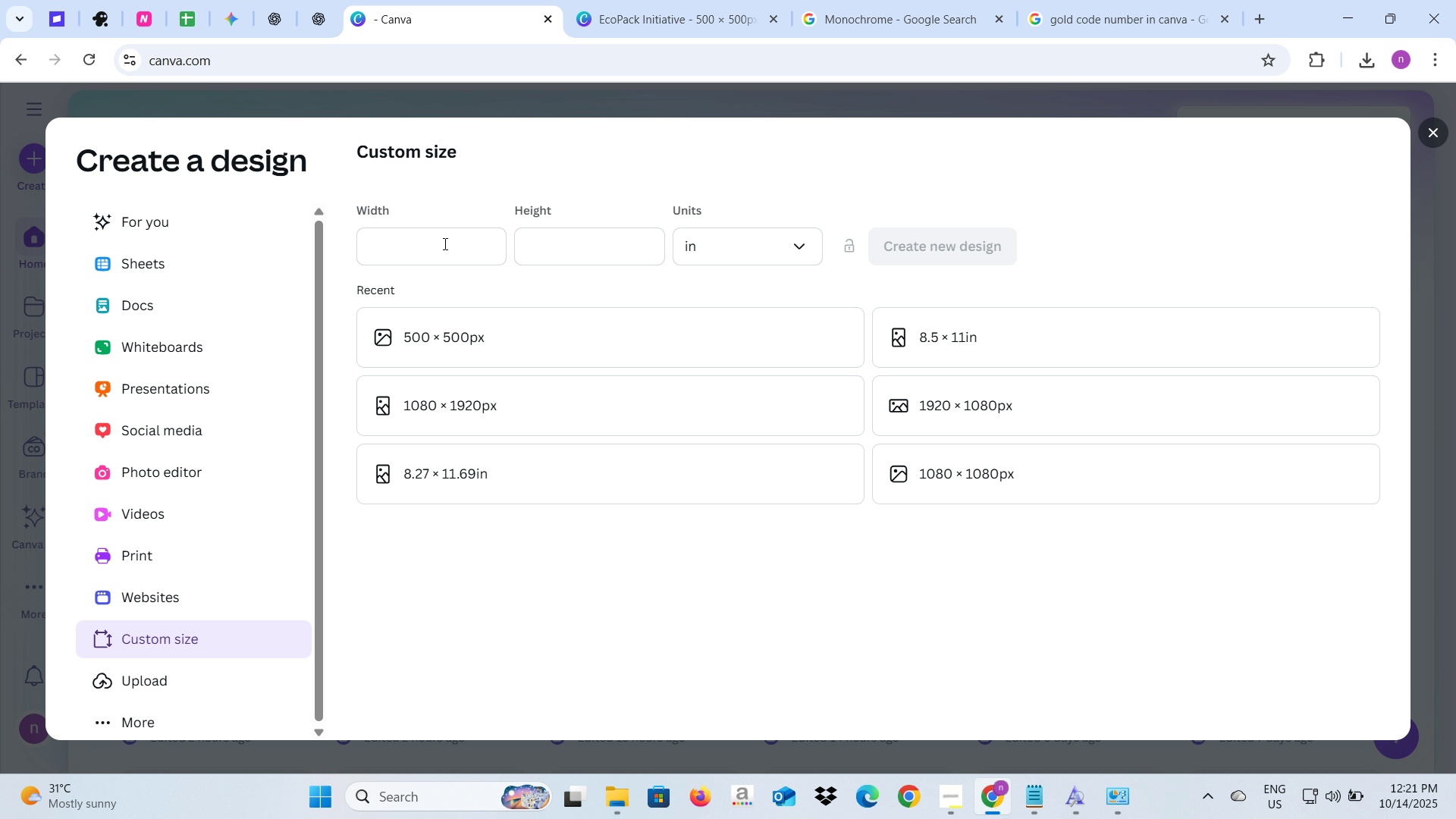 
left_click([444, 243])
 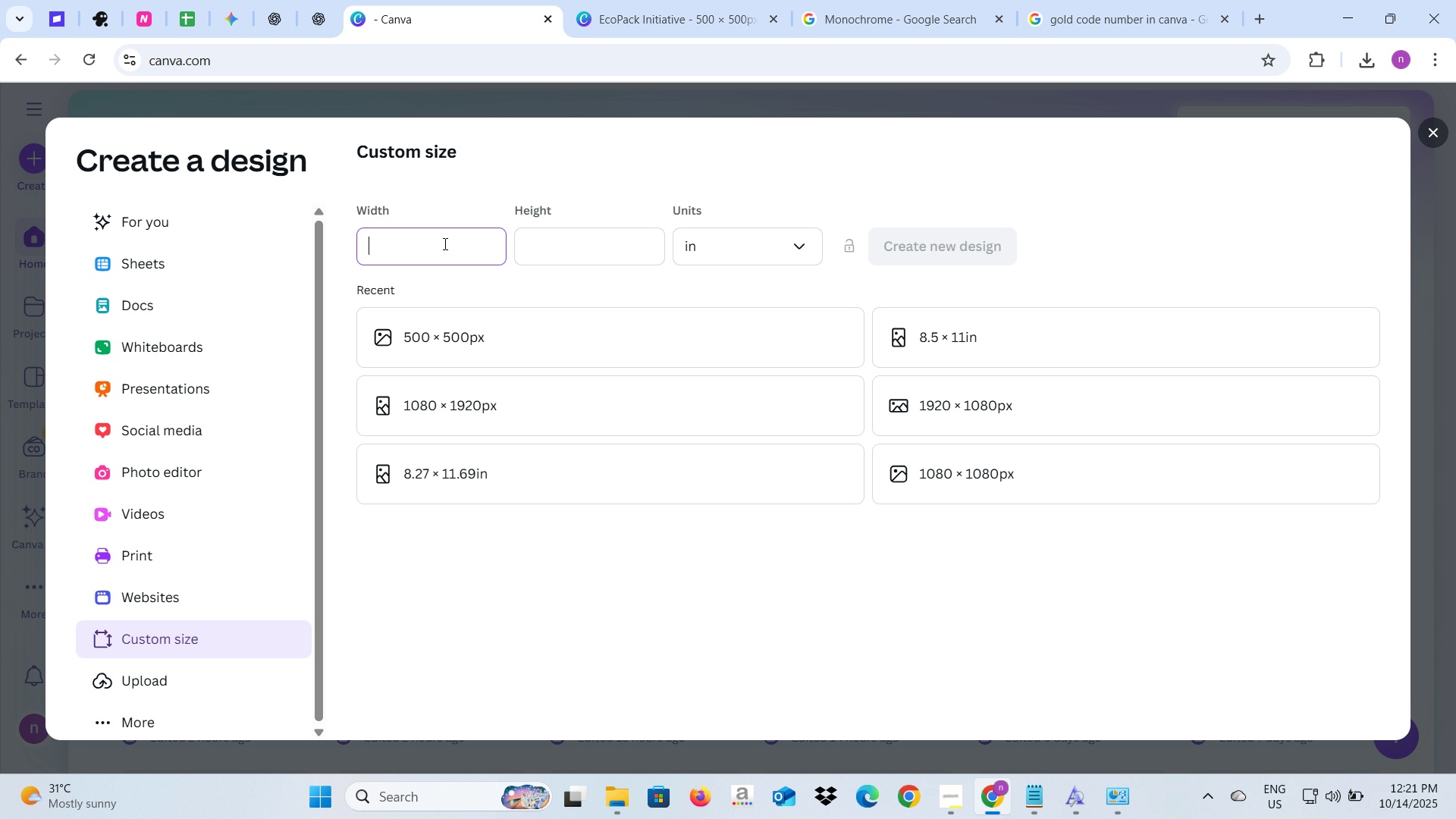 
type(8.5)
key(Tab)
type(11)
 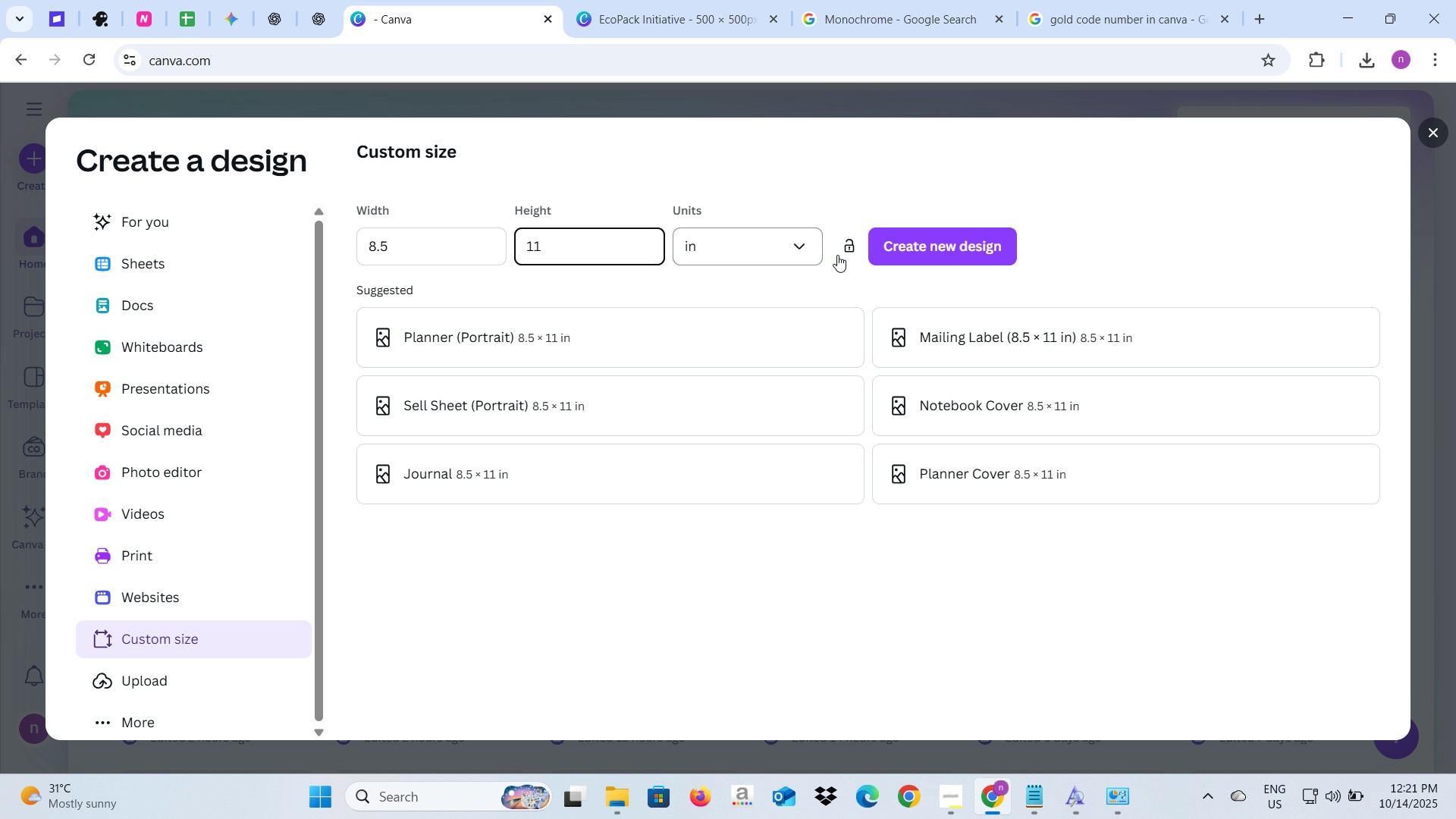 
left_click([876, 252])
 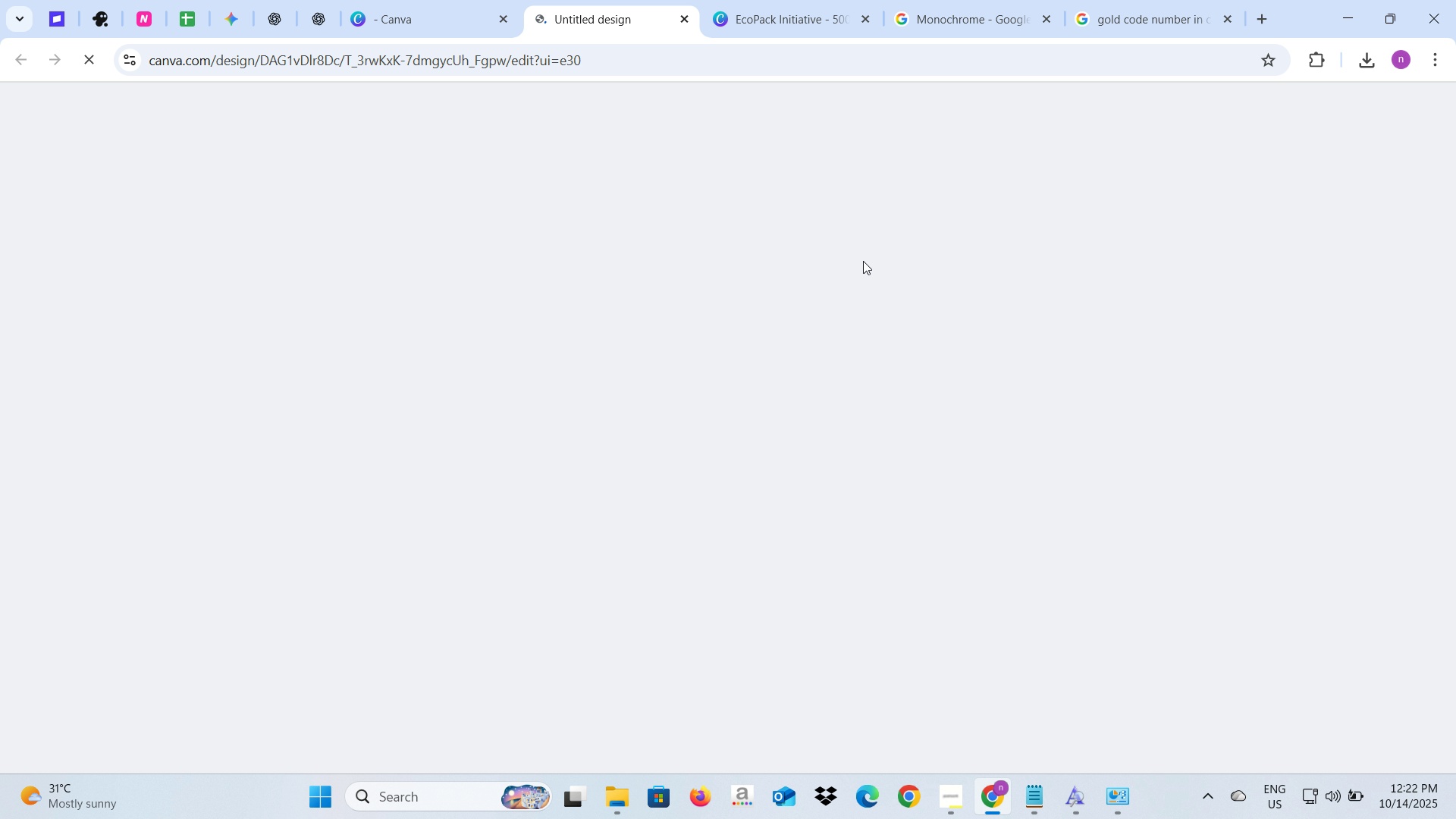 
wait(7.93)
 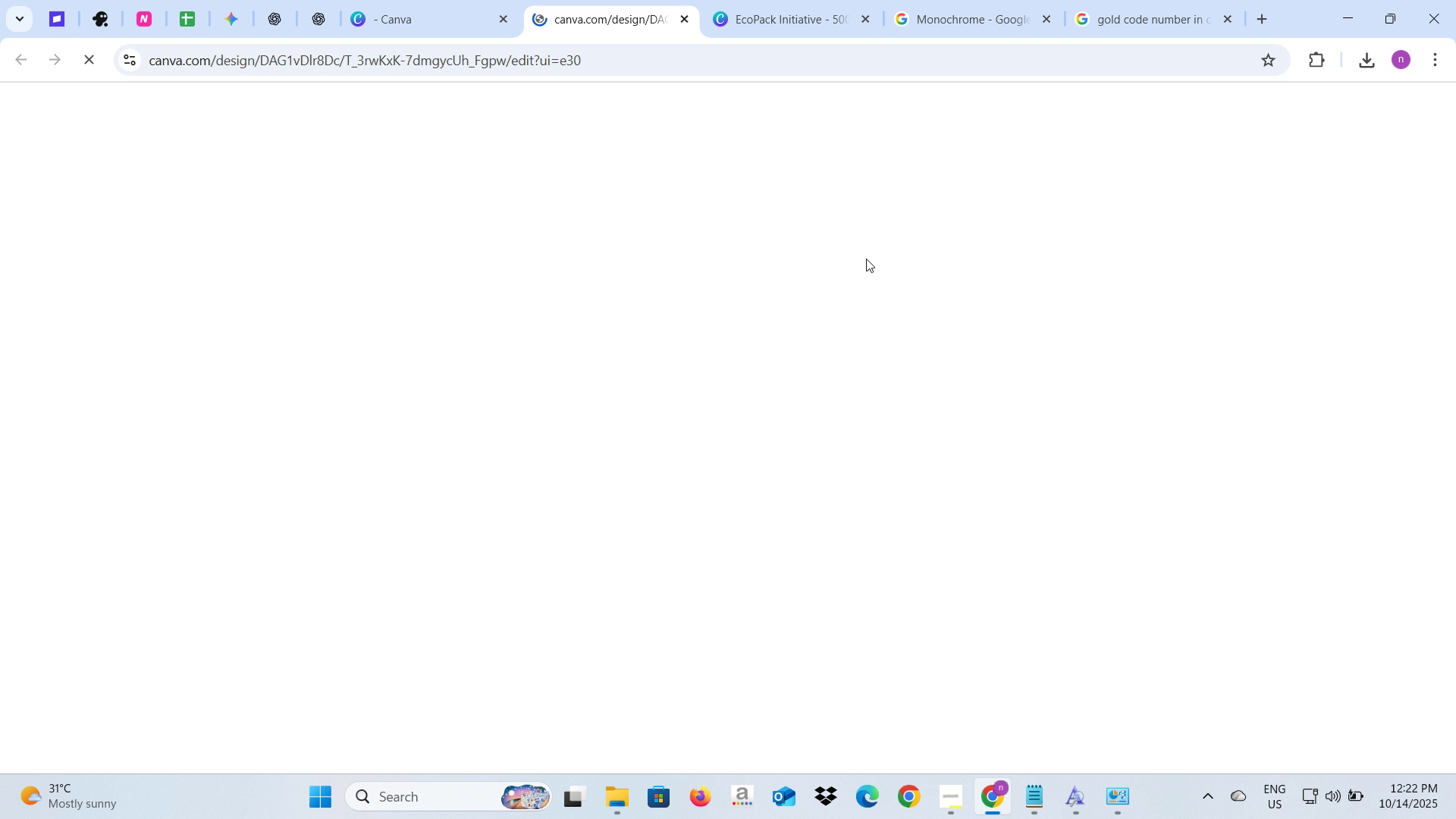 
mouse_move([857, 284])
 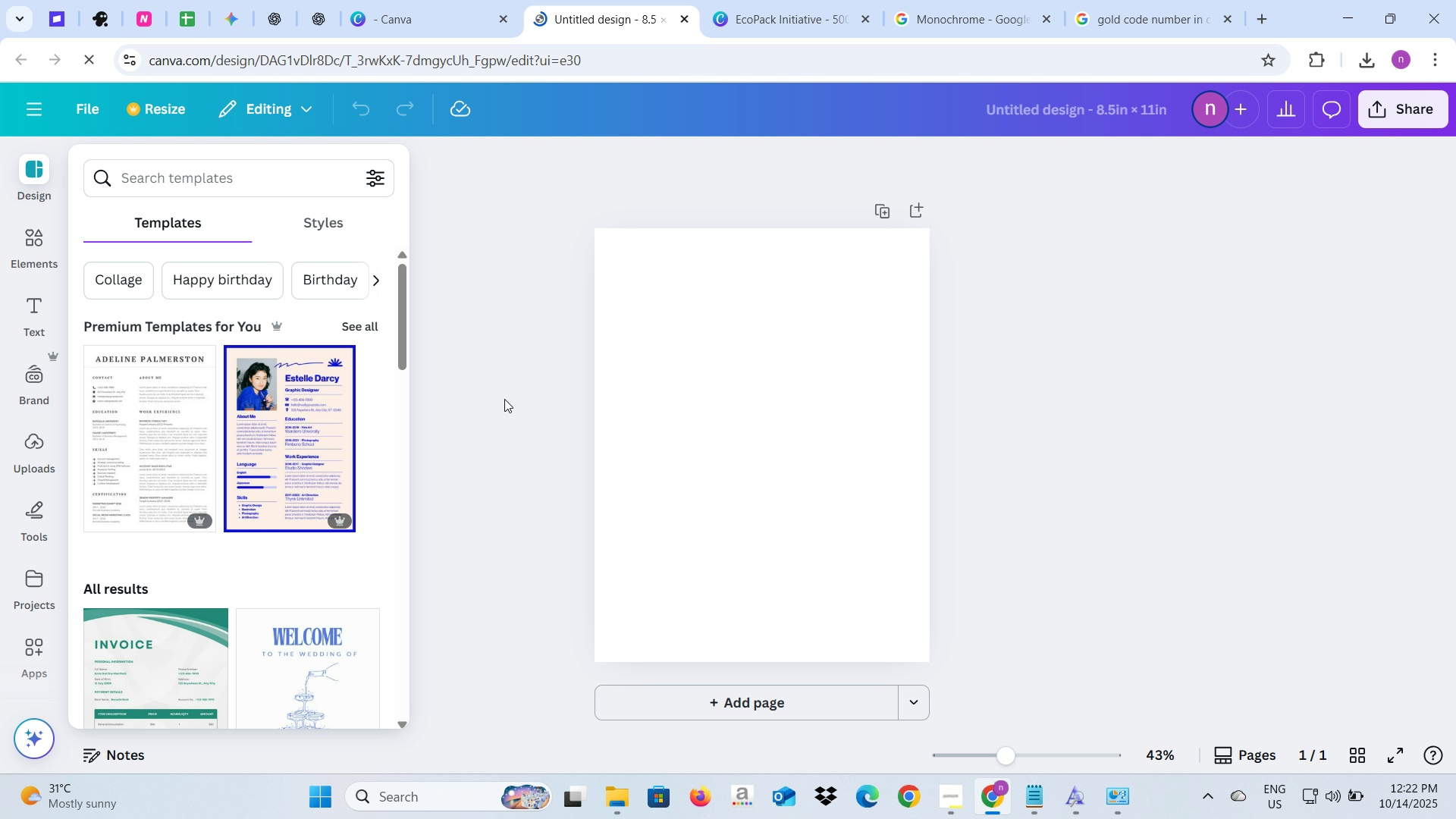 
wait(16.89)
 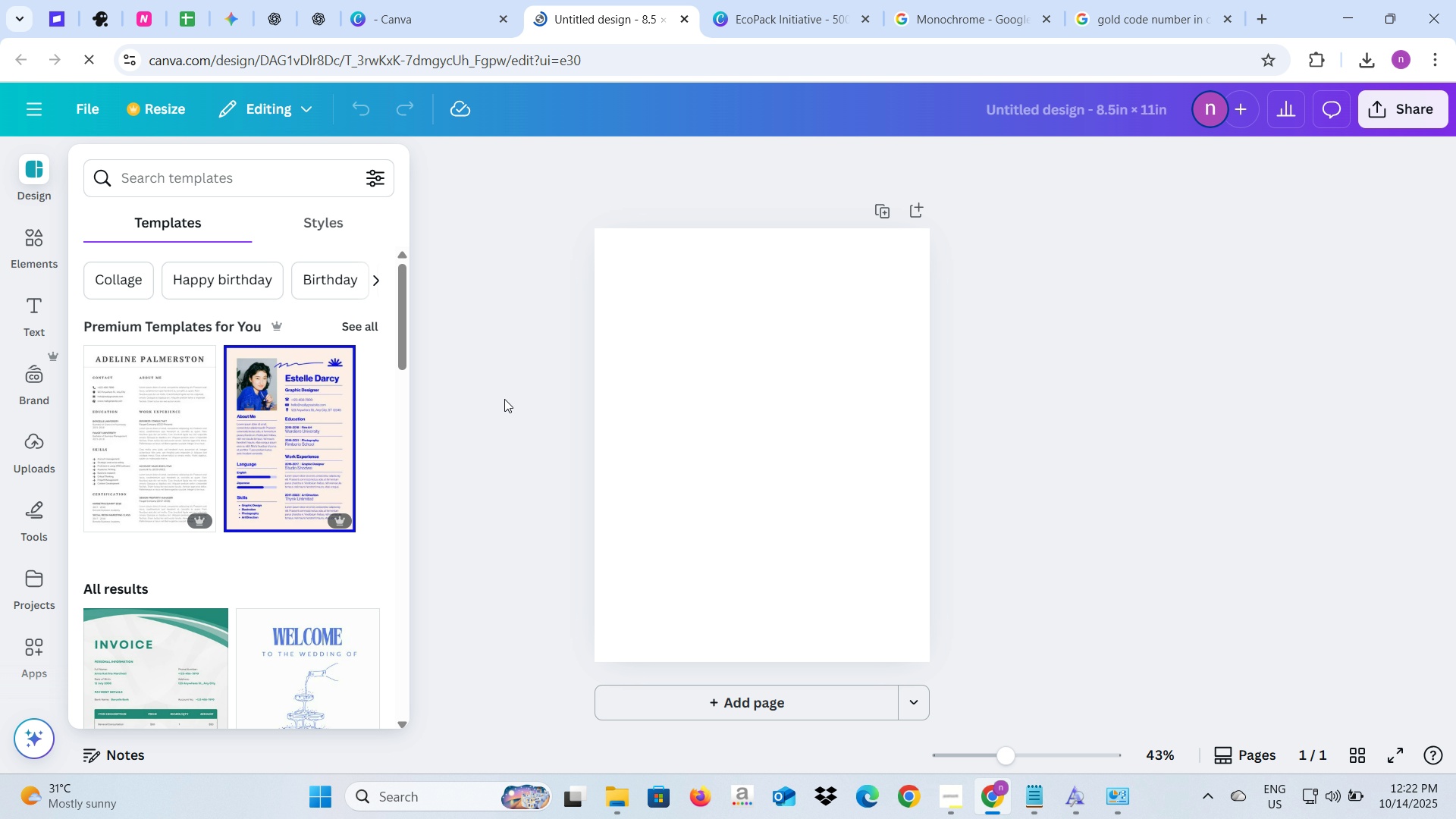 
left_click([324, 14])
 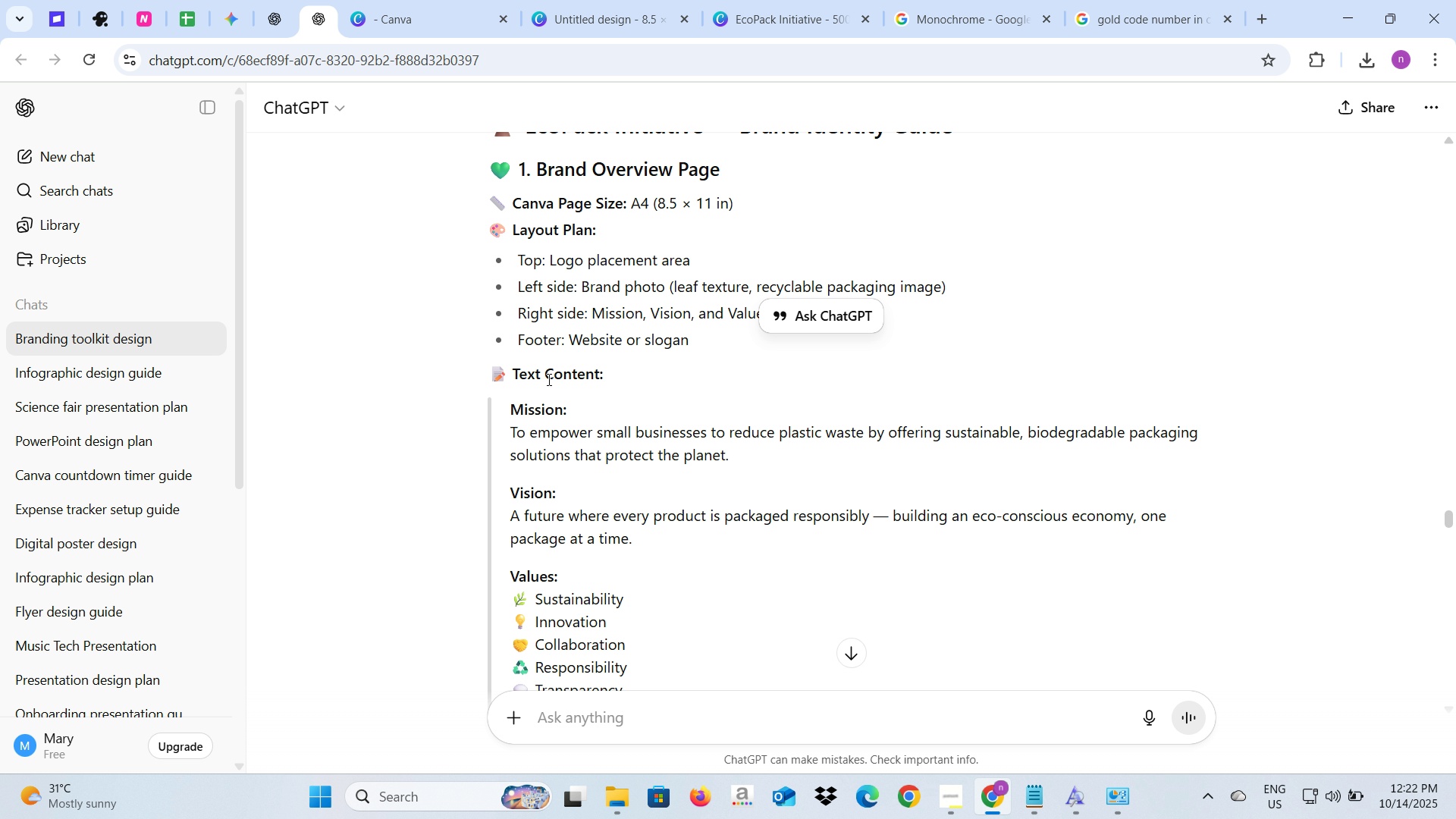 
wait(9.95)
 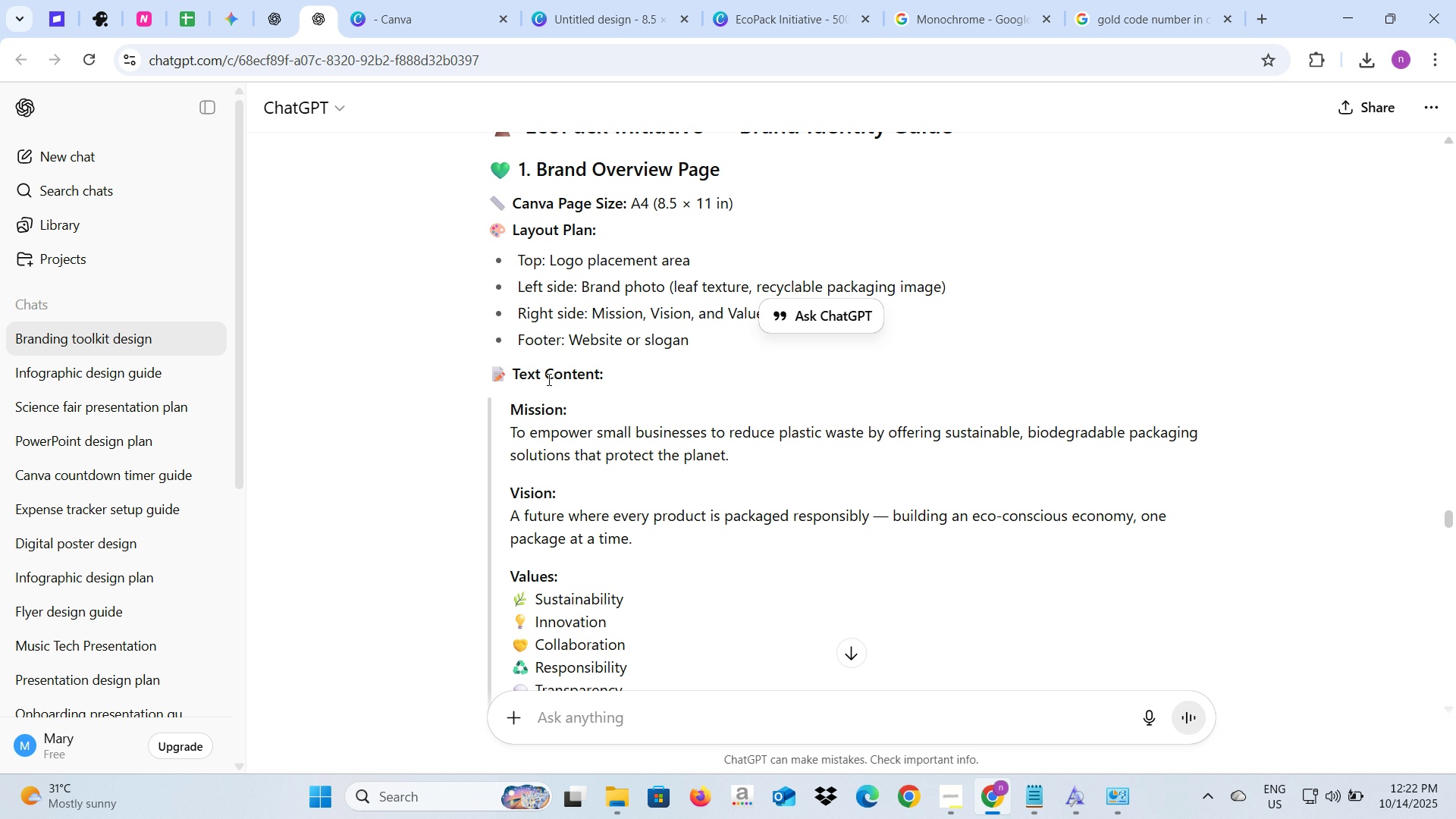 
left_click([725, 15])
 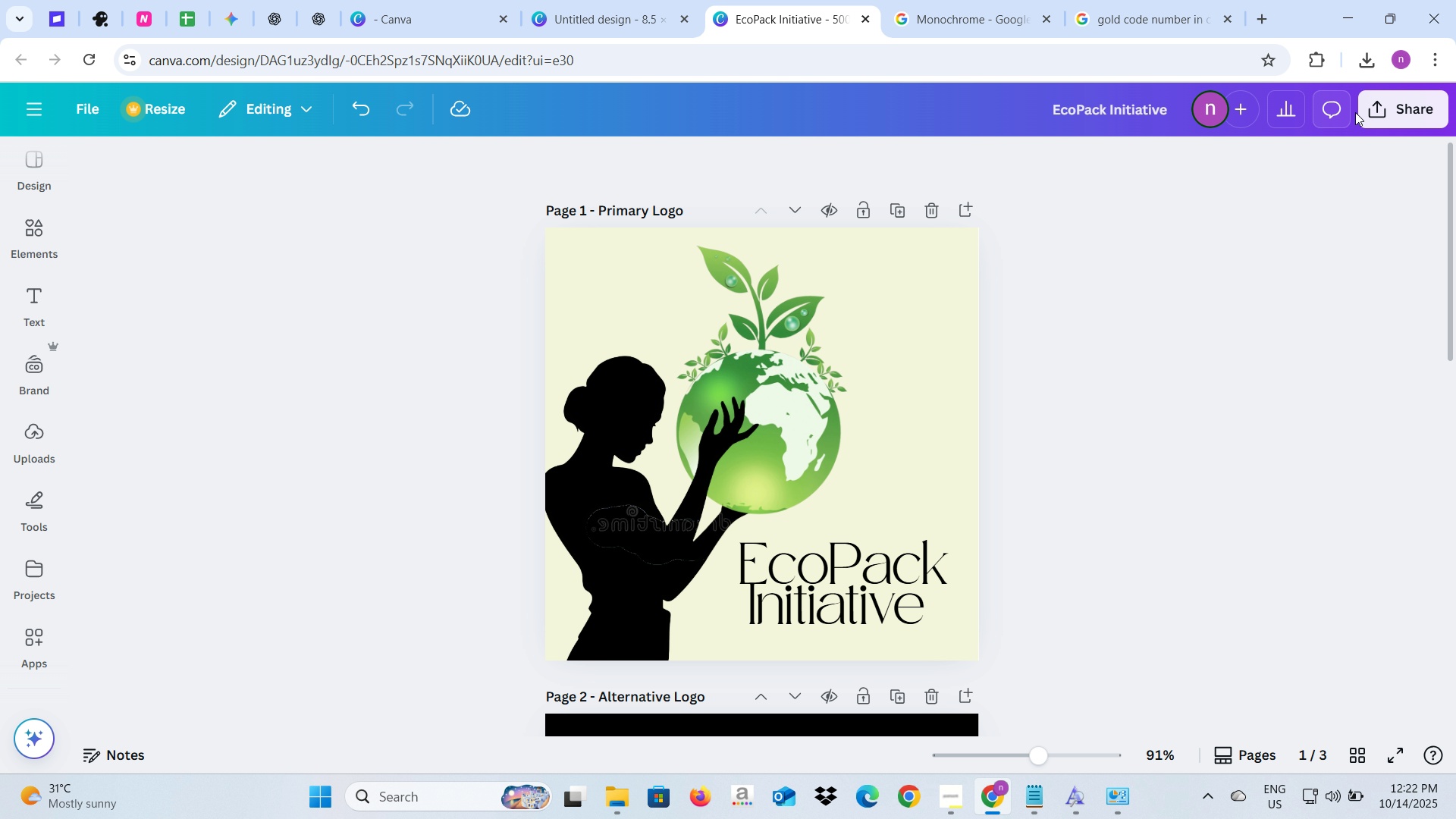 
left_click([1398, 116])
 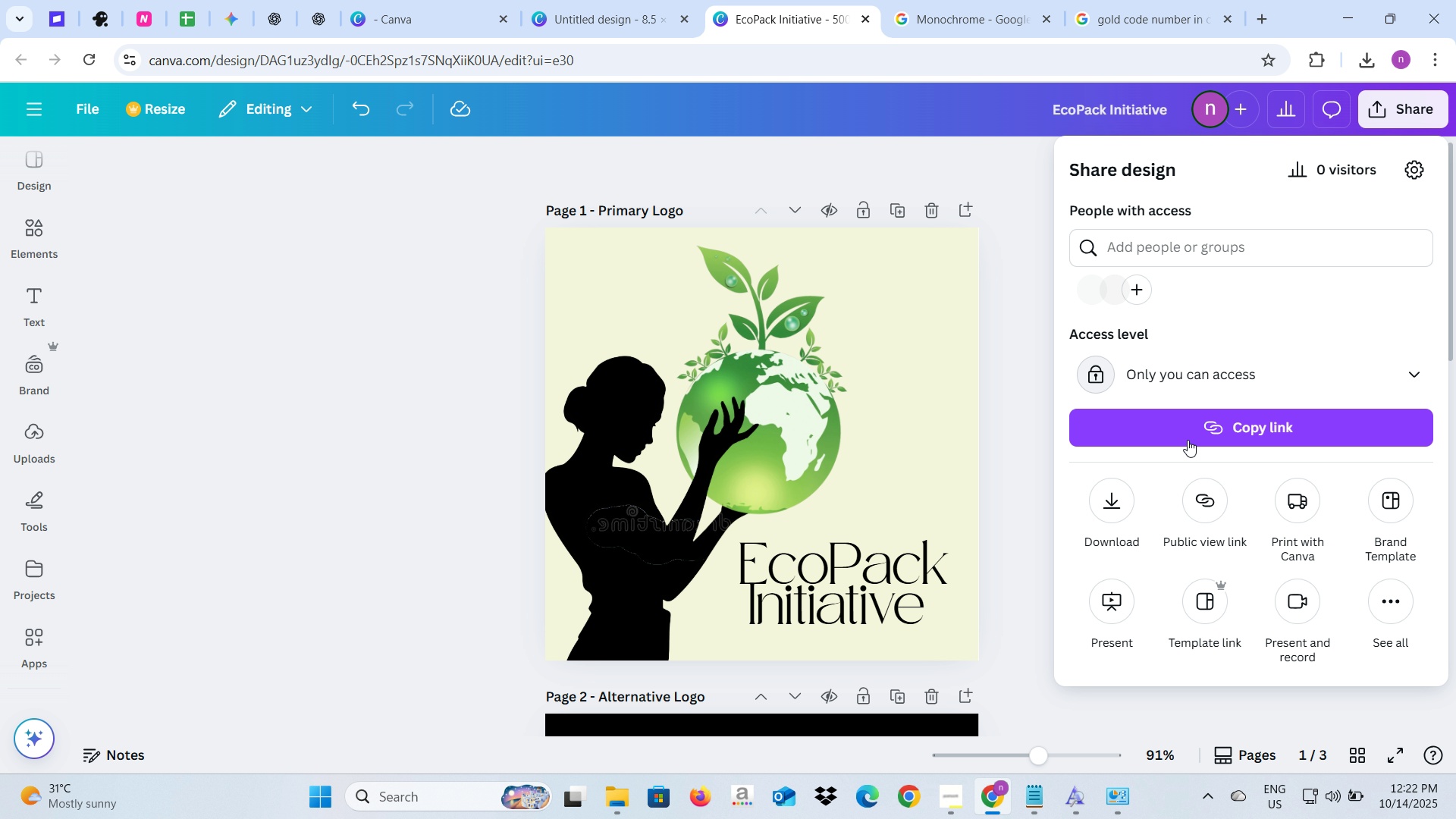 
left_click([1122, 498])
 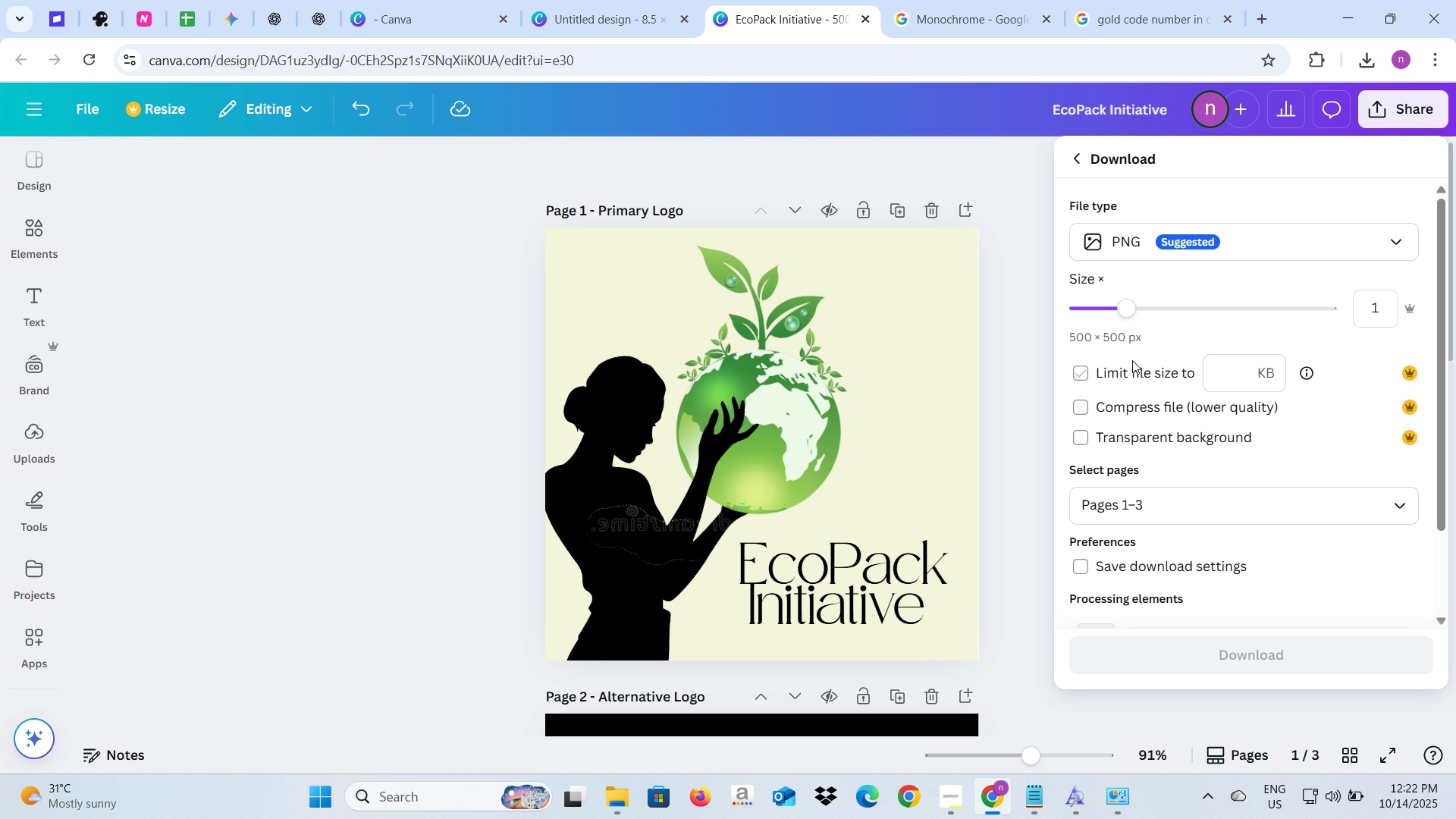 
left_click([1144, 491])
 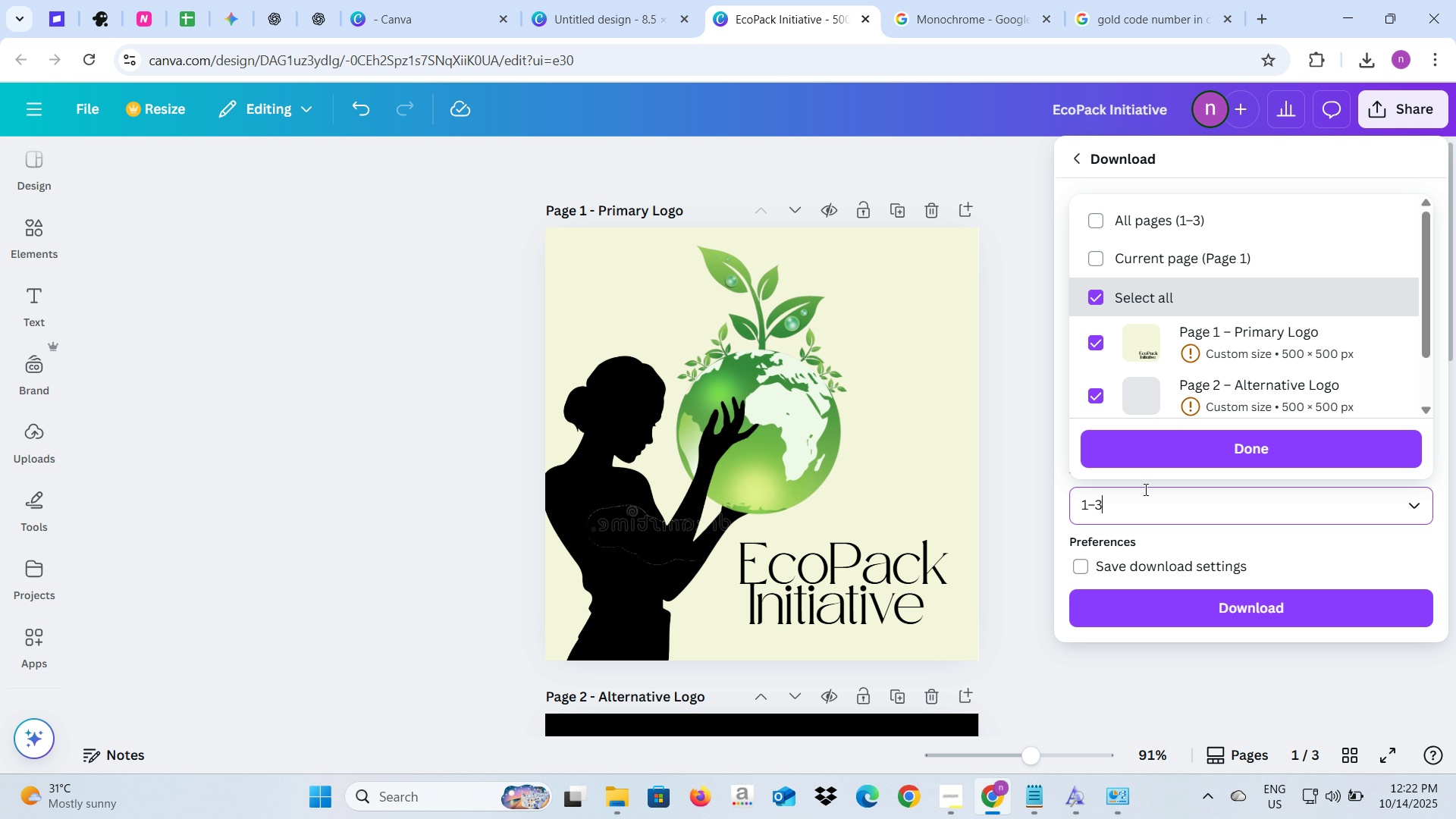 
key(Backspace)
 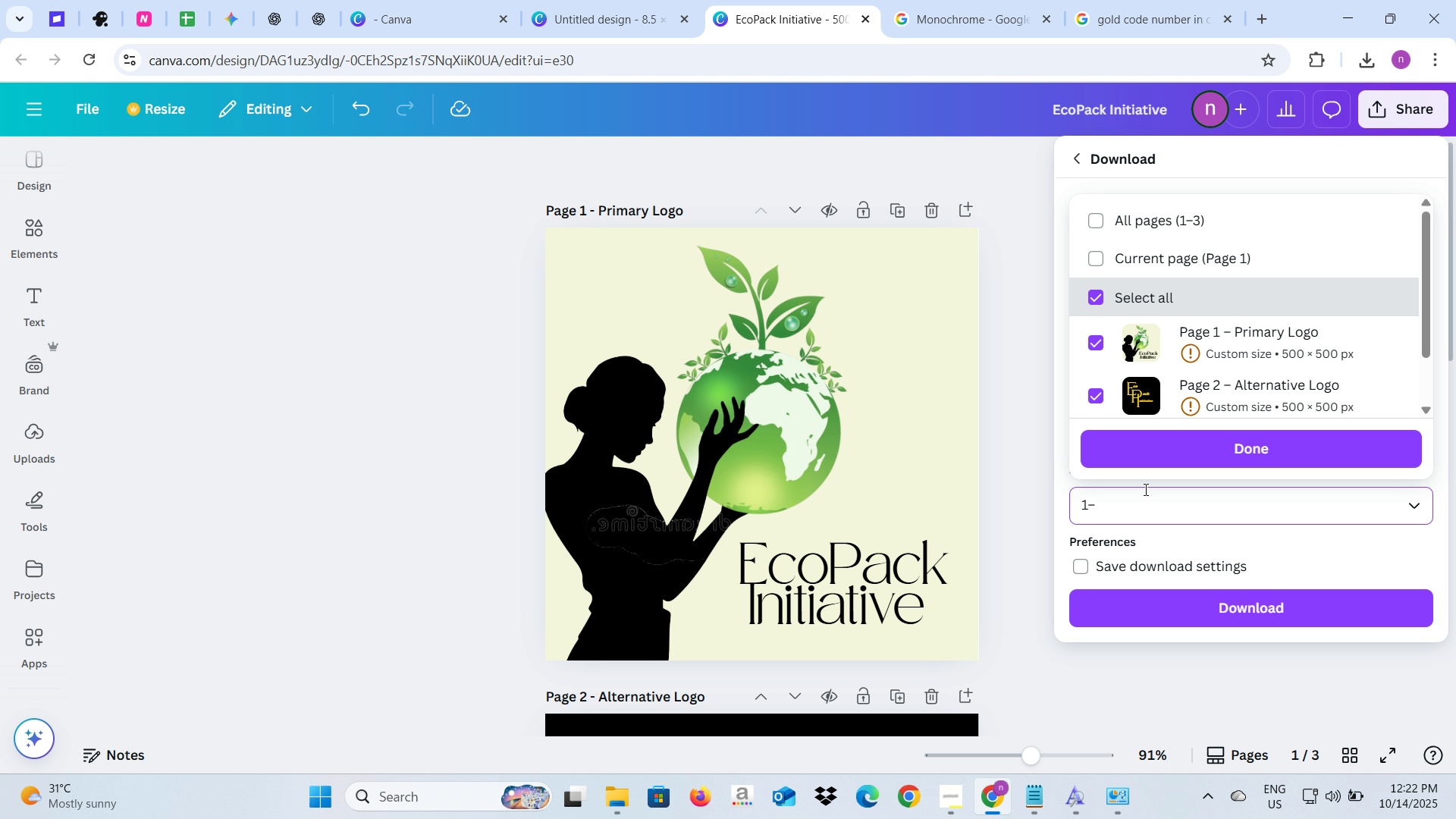 
key(Backspace)
 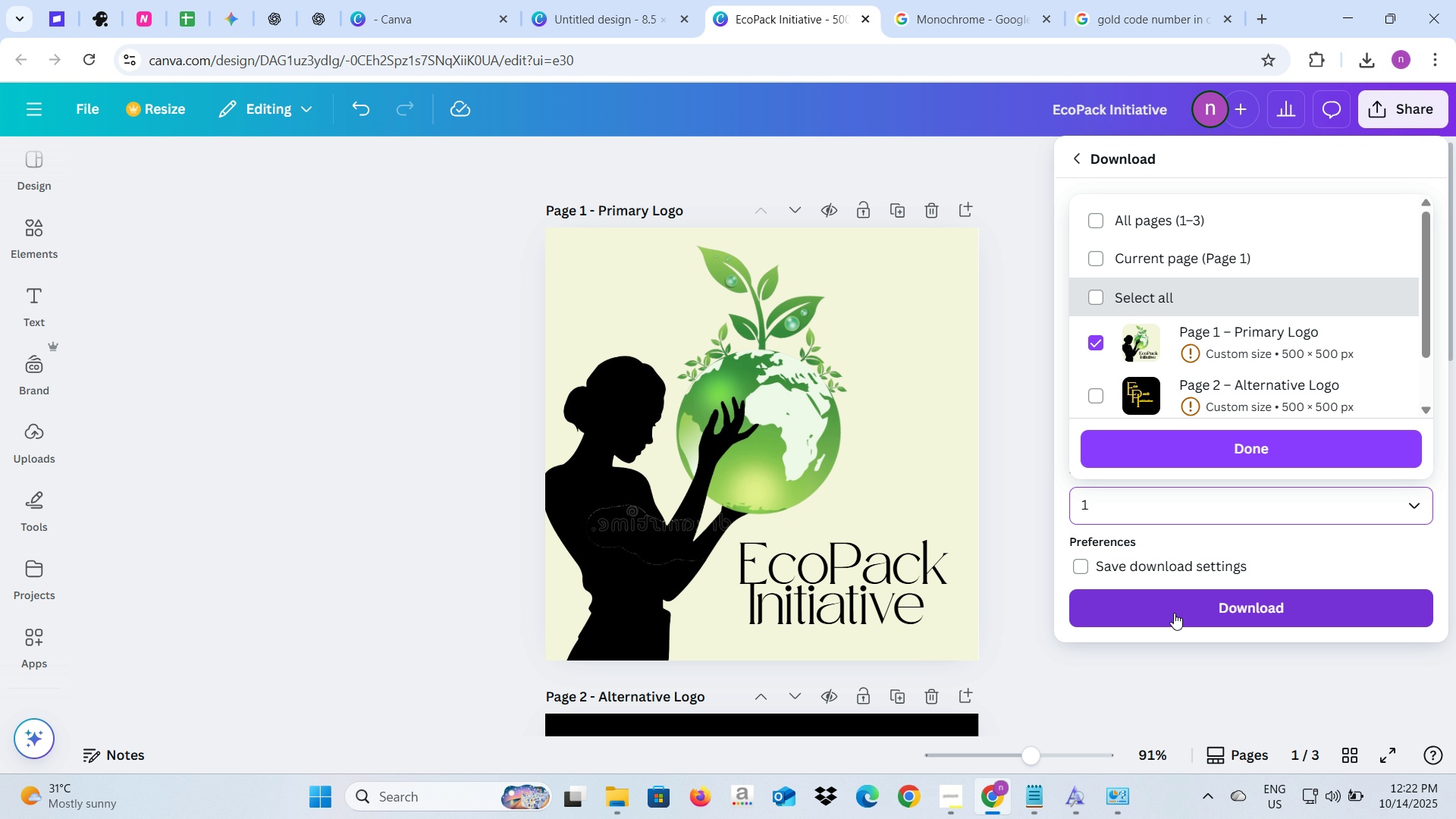 
left_click([1174, 613])
 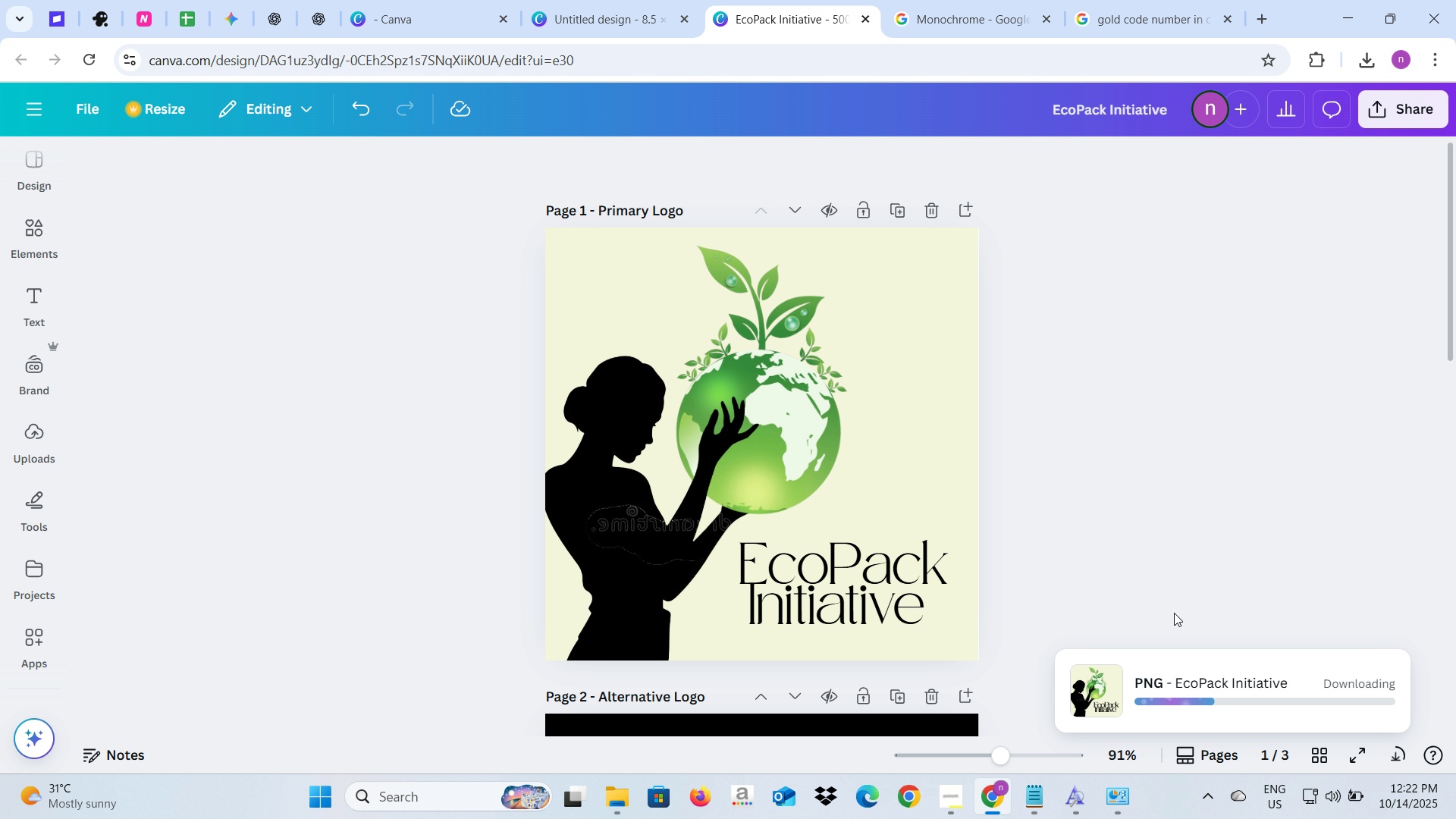 
wait(9.02)
 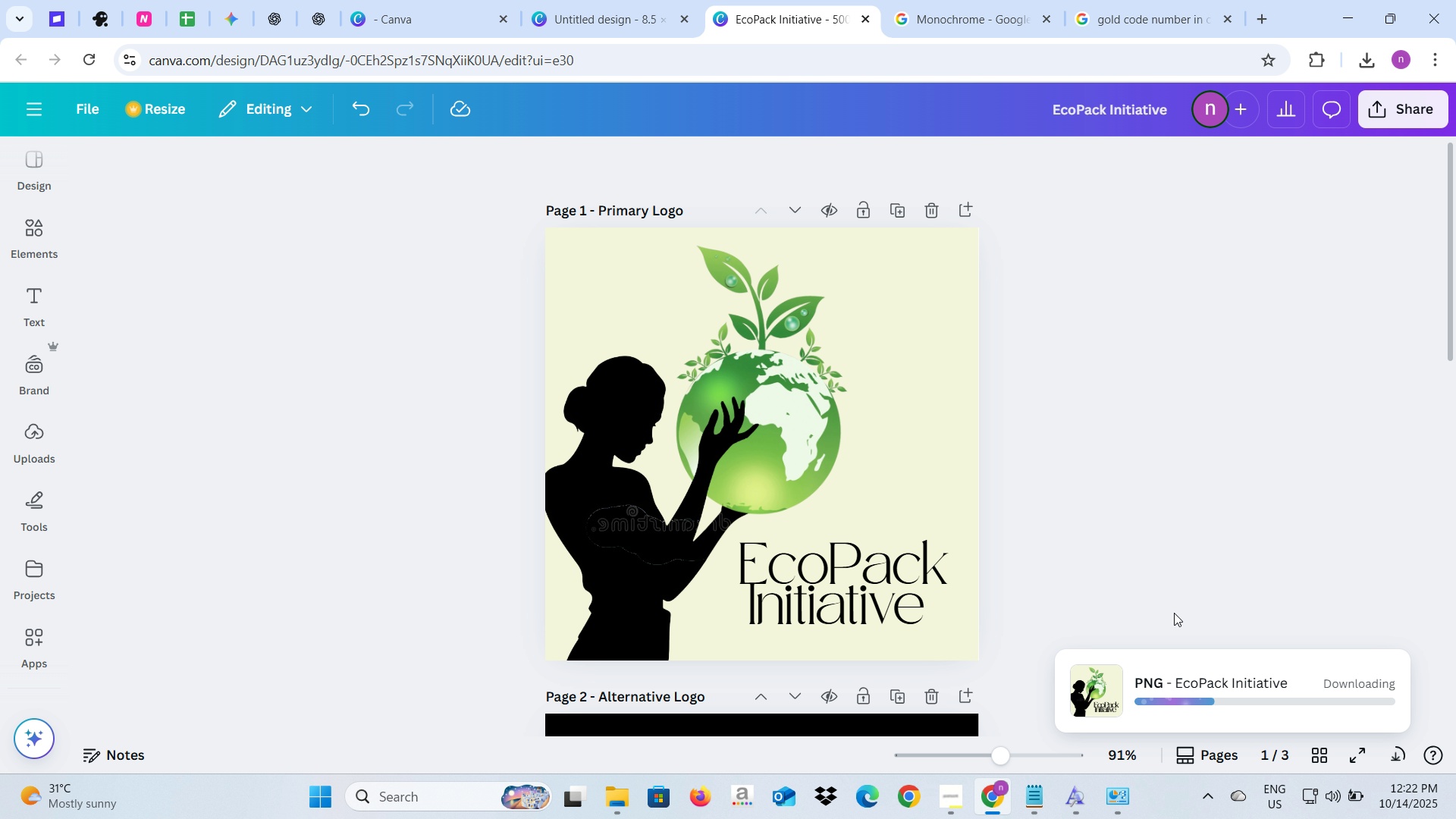 
left_click([595, 0])
 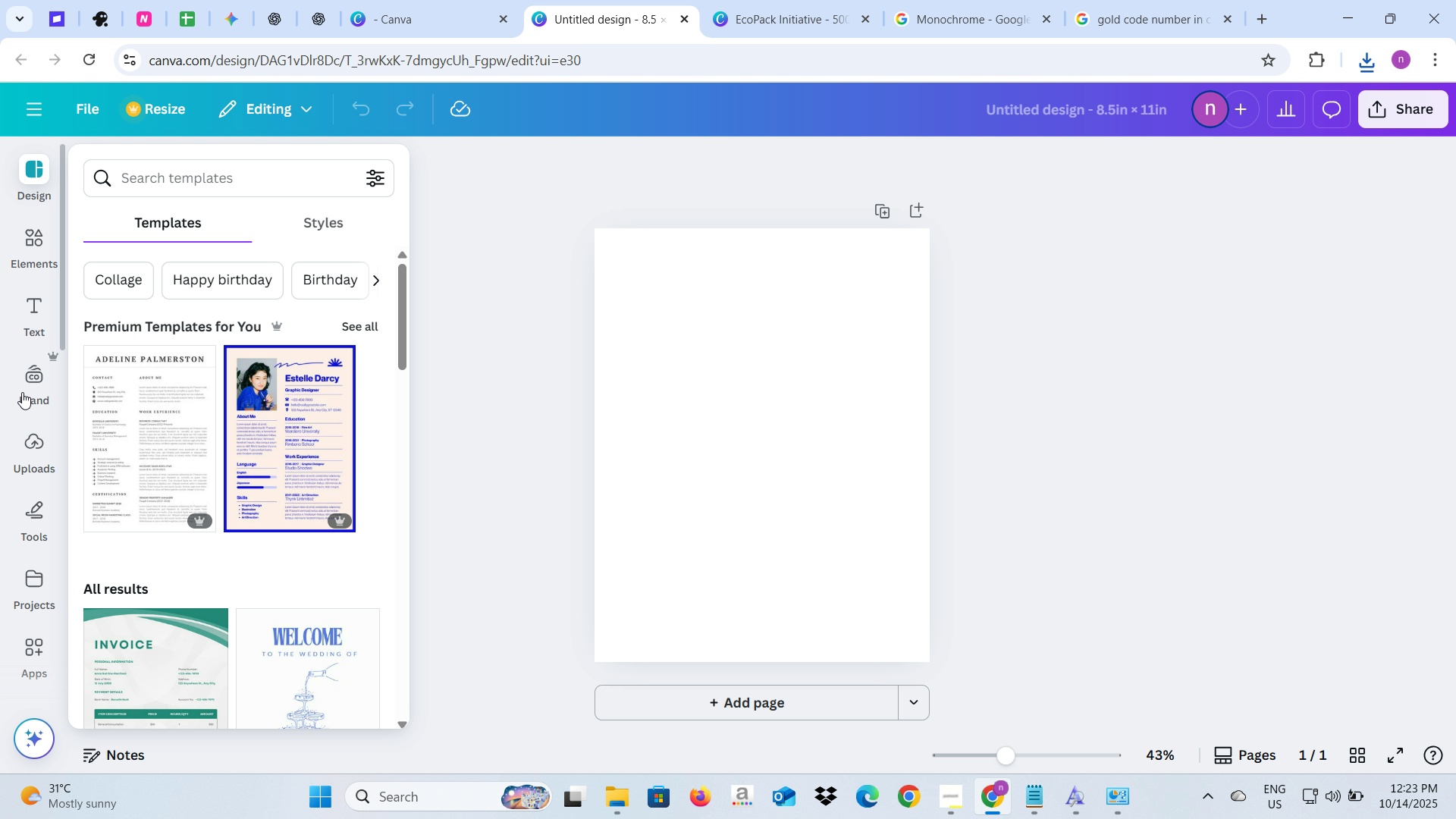 
left_click([22, 441])
 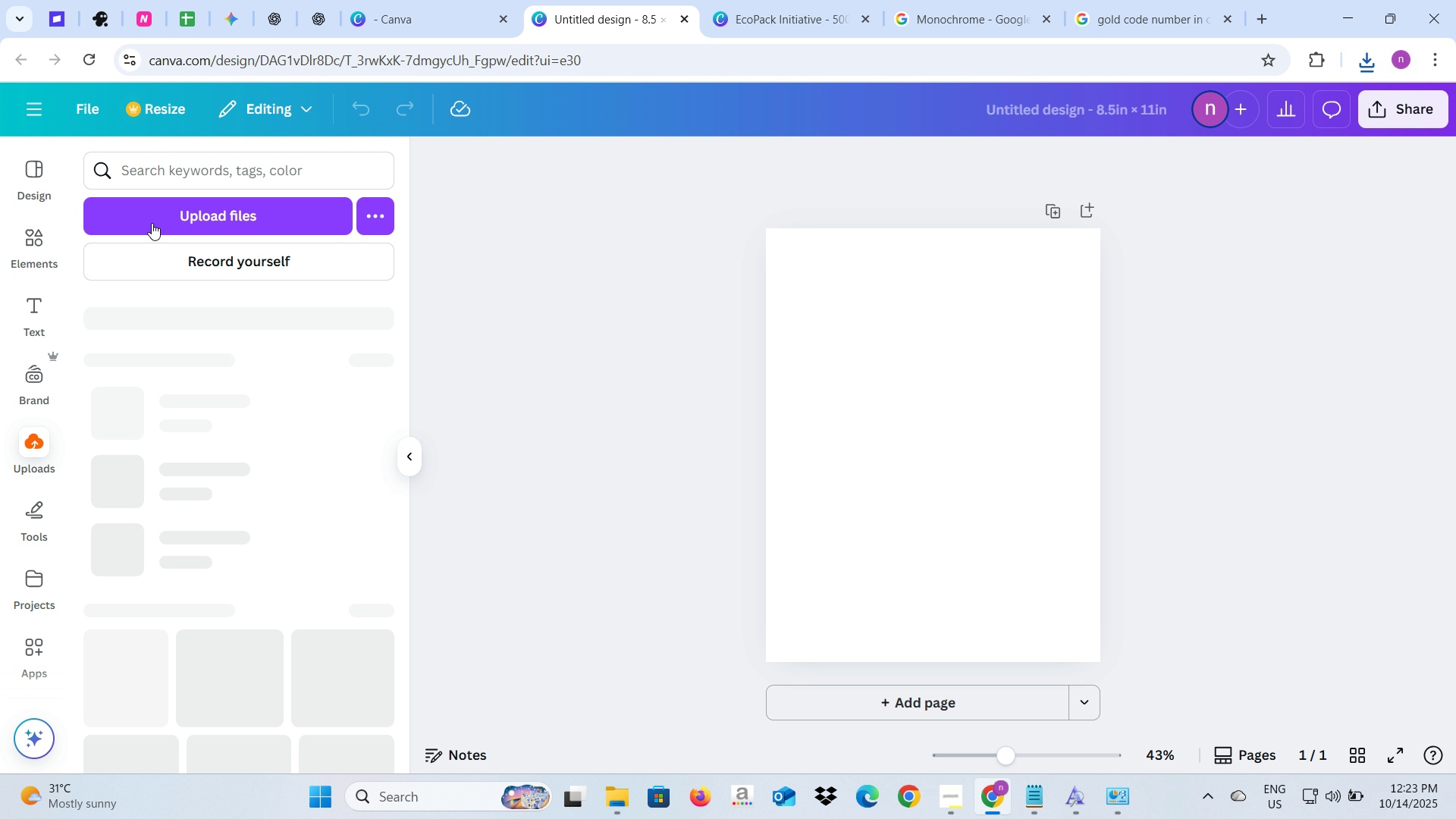 
left_click([152, 223])
 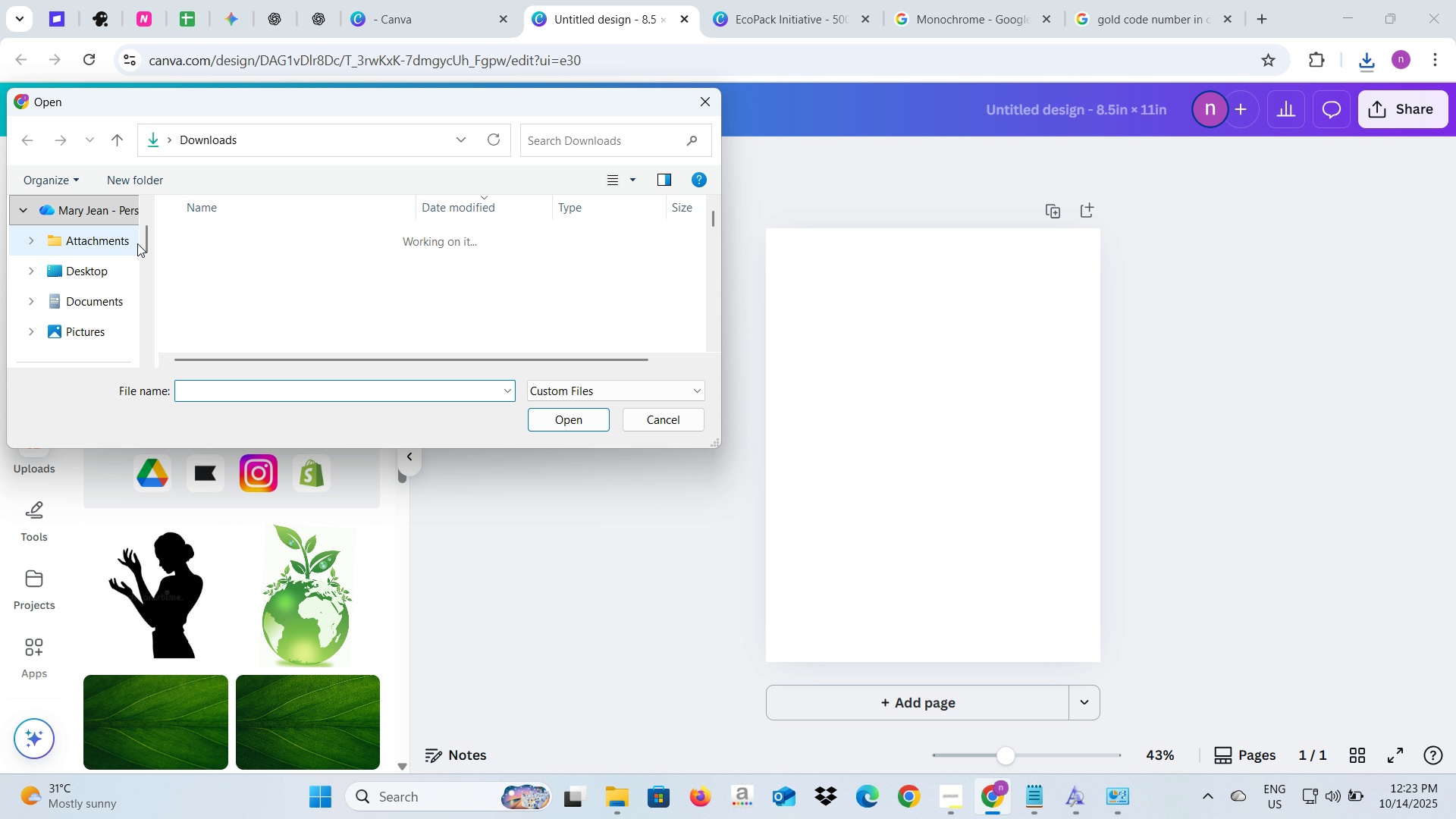 
wait(6.41)
 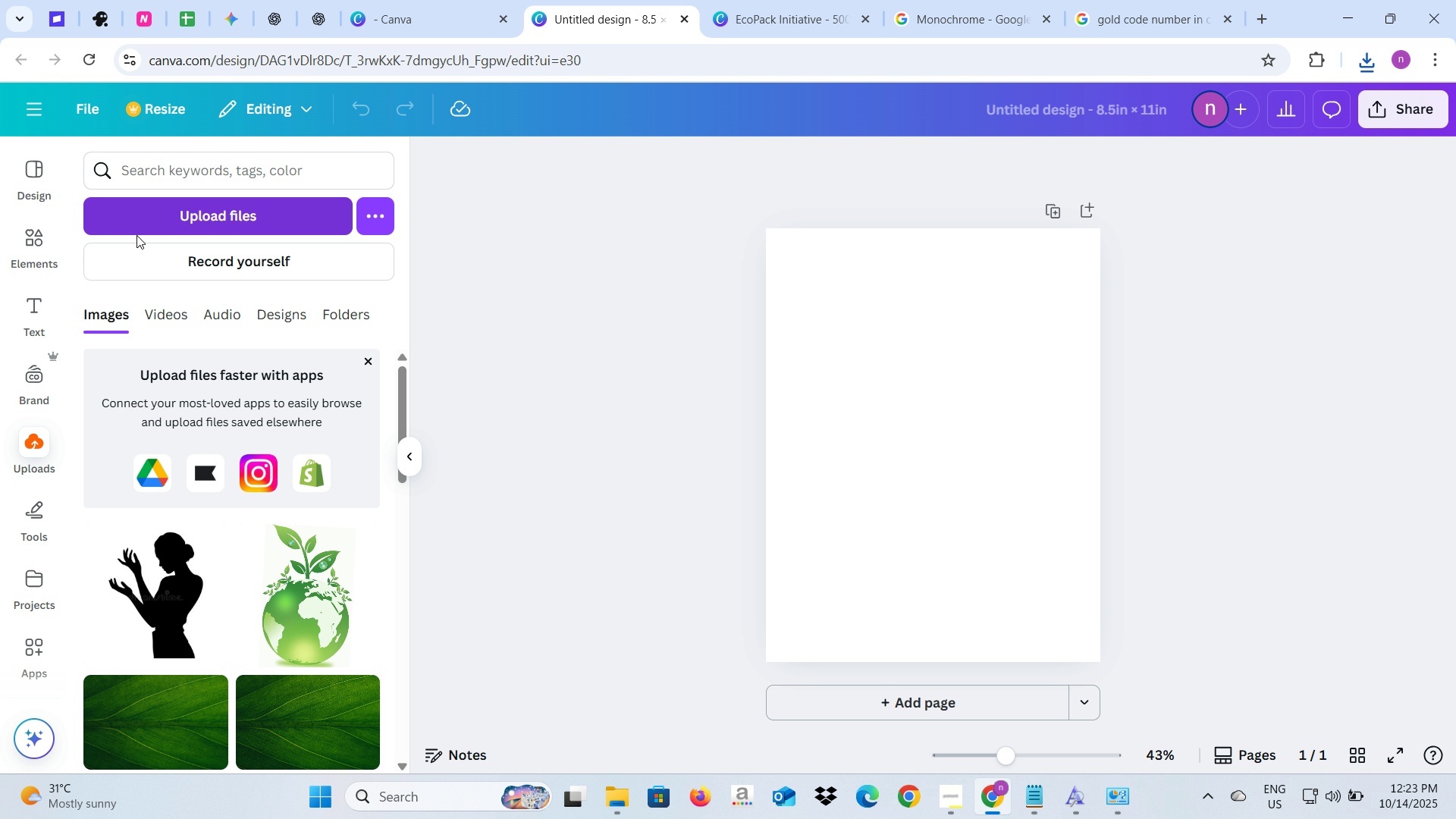 
left_click([221, 262])
 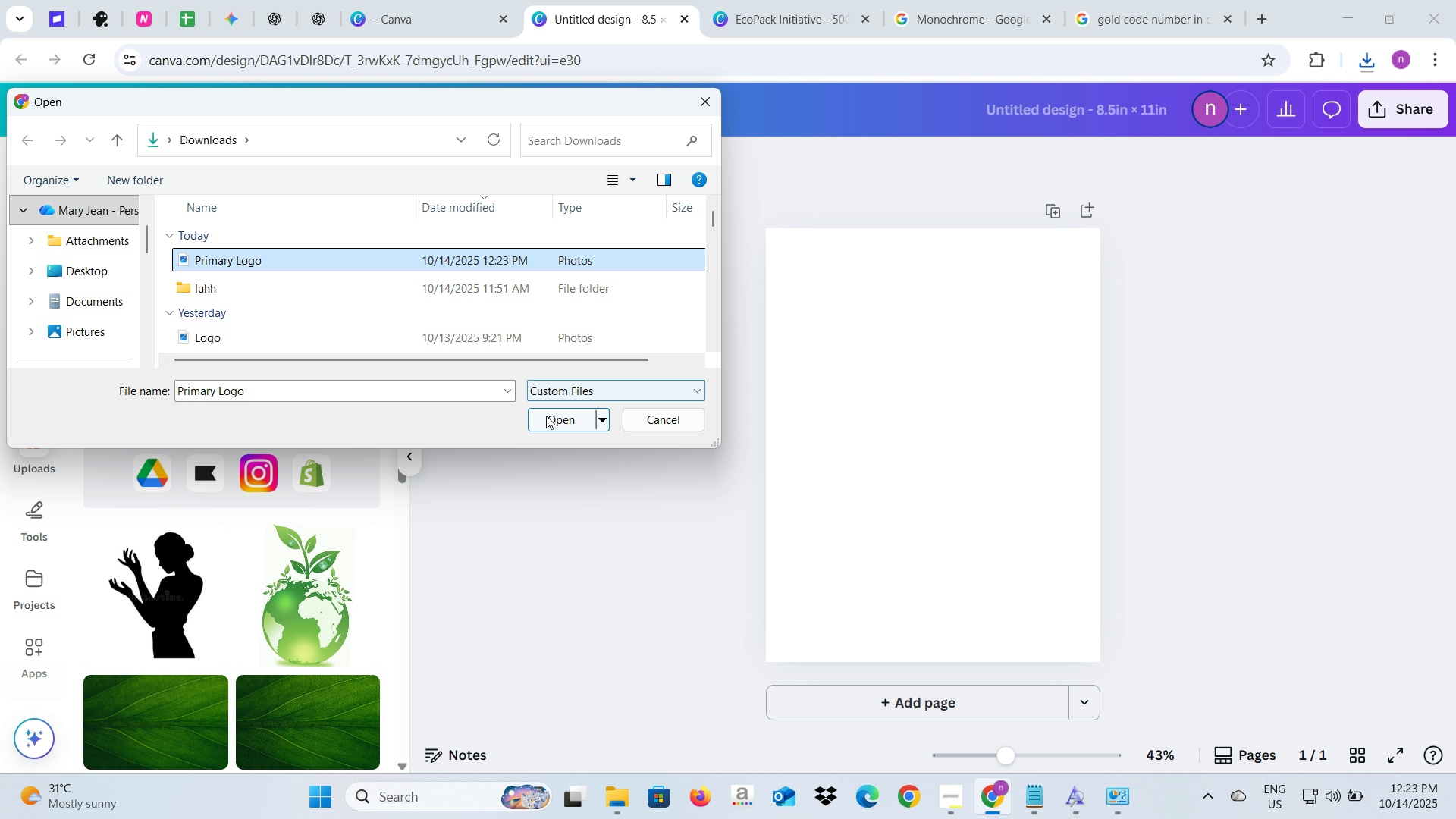 
left_click([546, 419])
 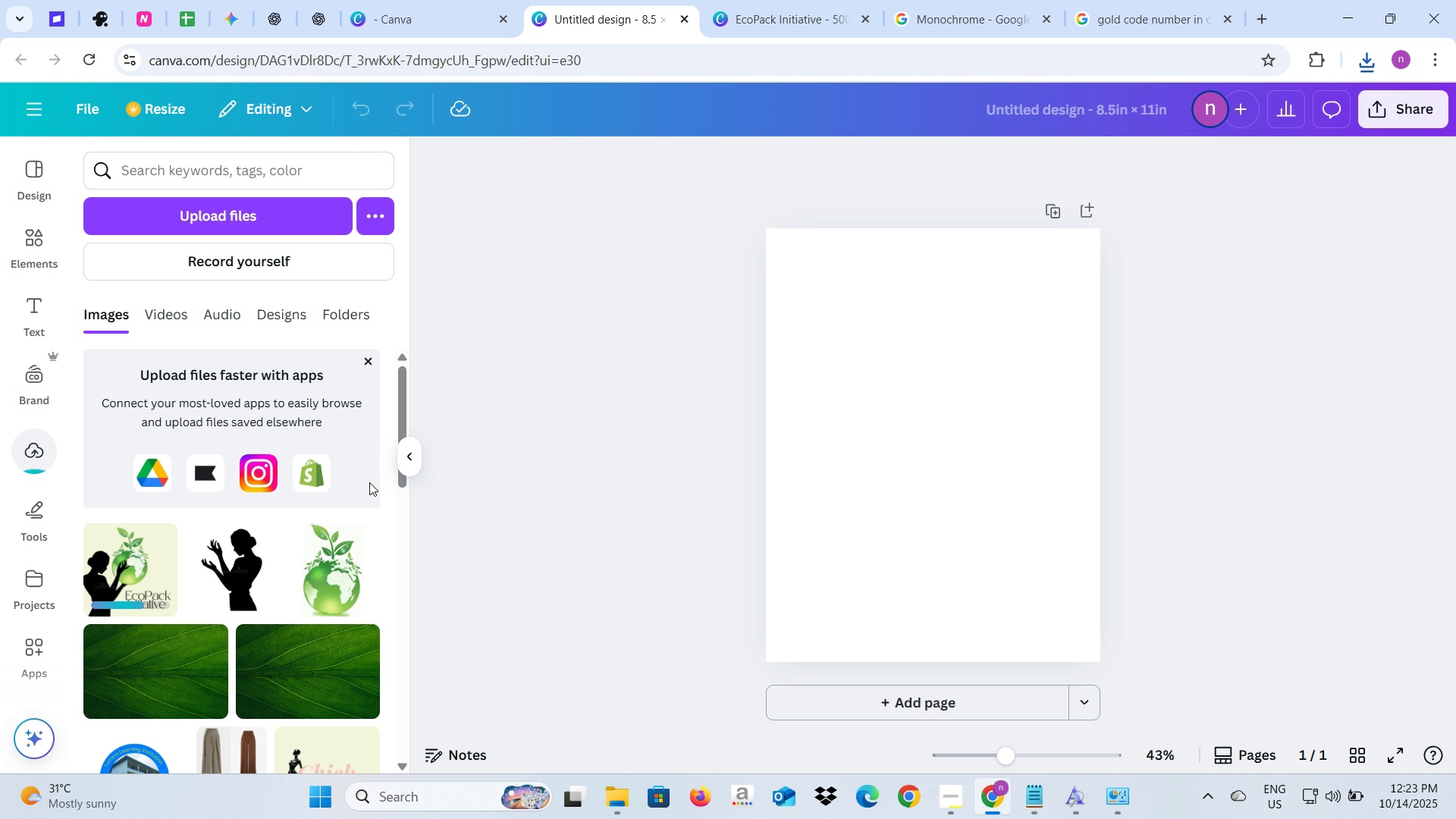 
left_click([130, 572])
 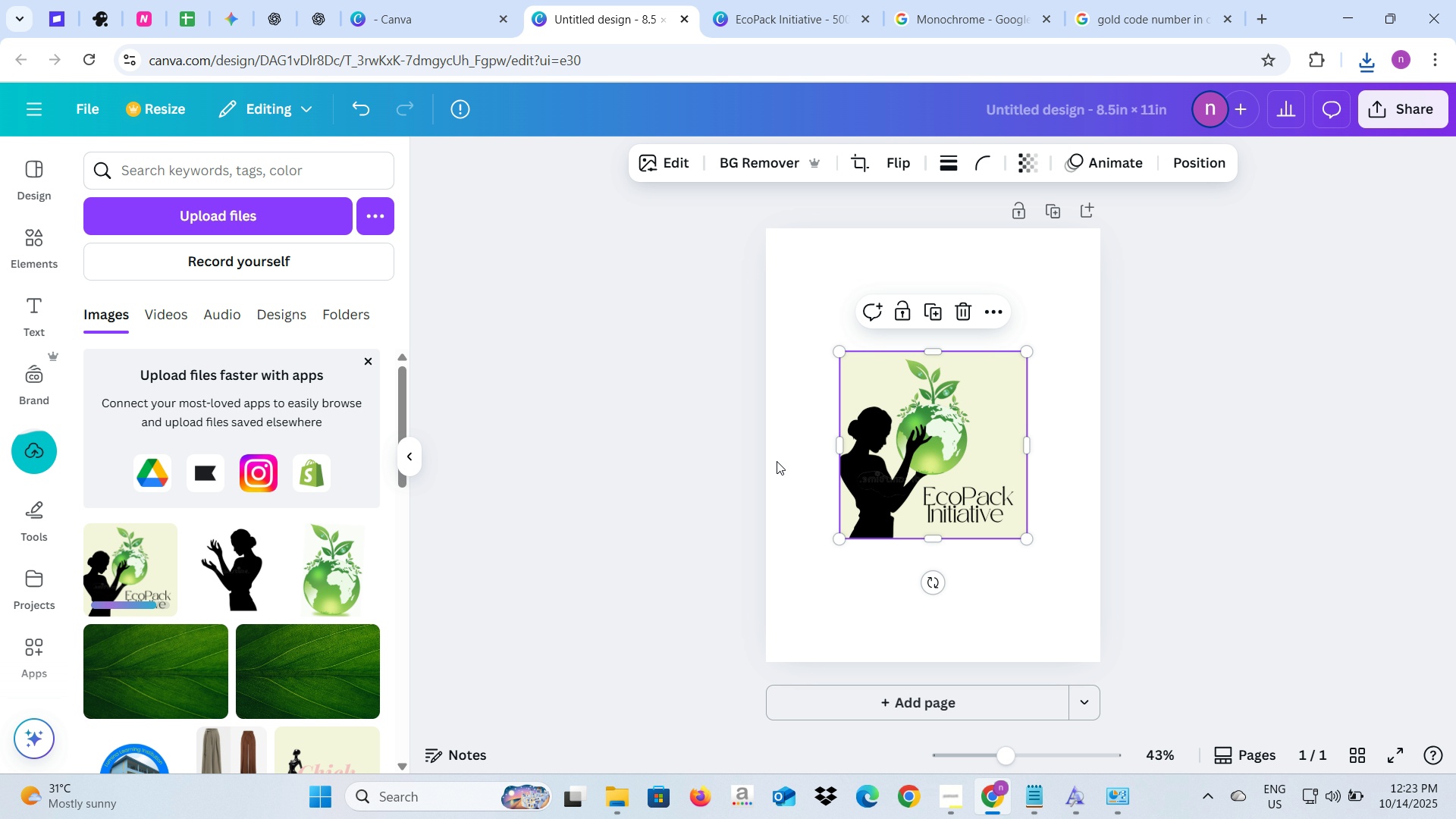 
left_click_drag(start_coordinate=[941, 474], to_coordinate=[939, 413])
 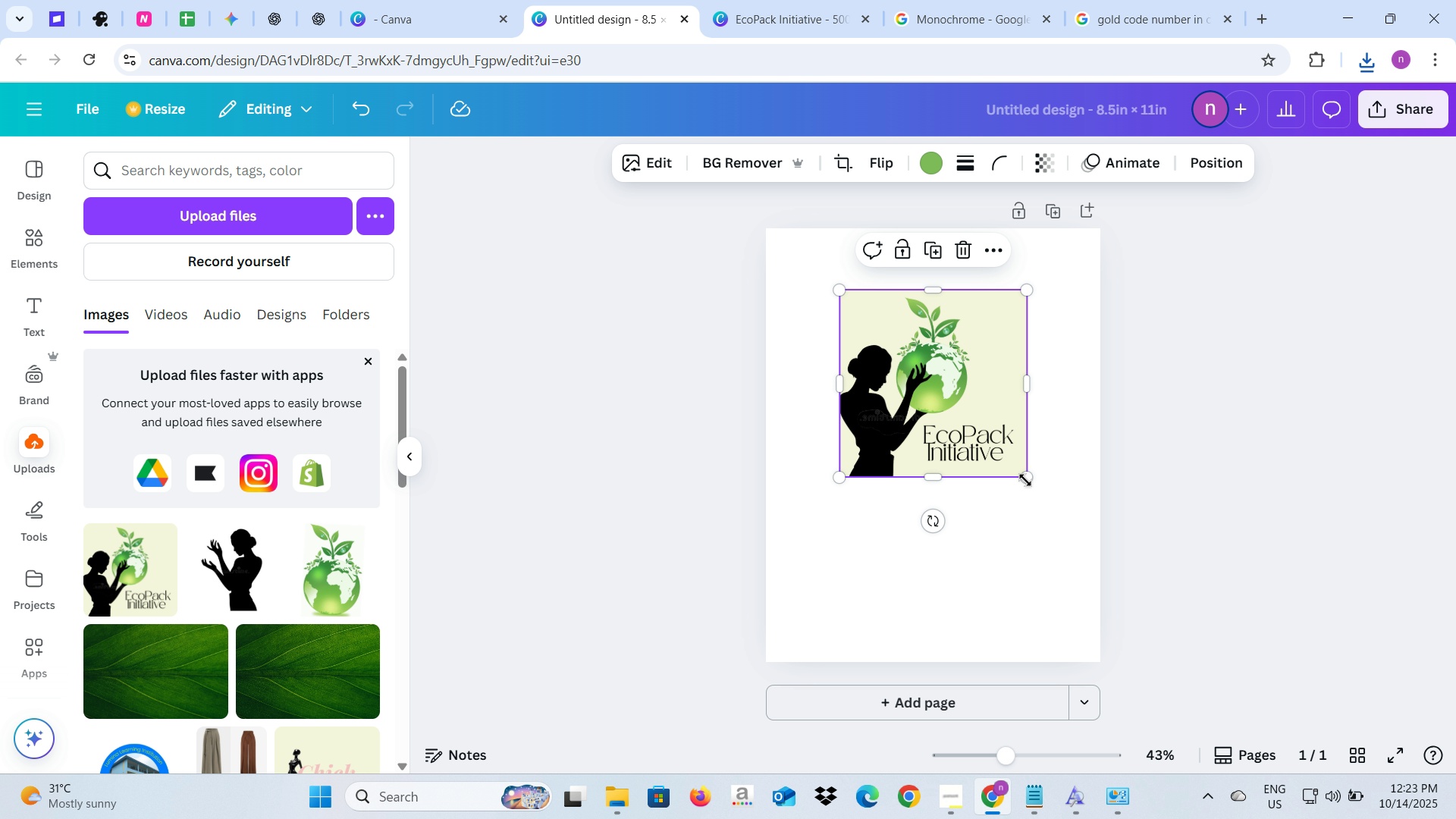 
left_click_drag(start_coordinate=[1025, 480], to_coordinate=[956, 431])
 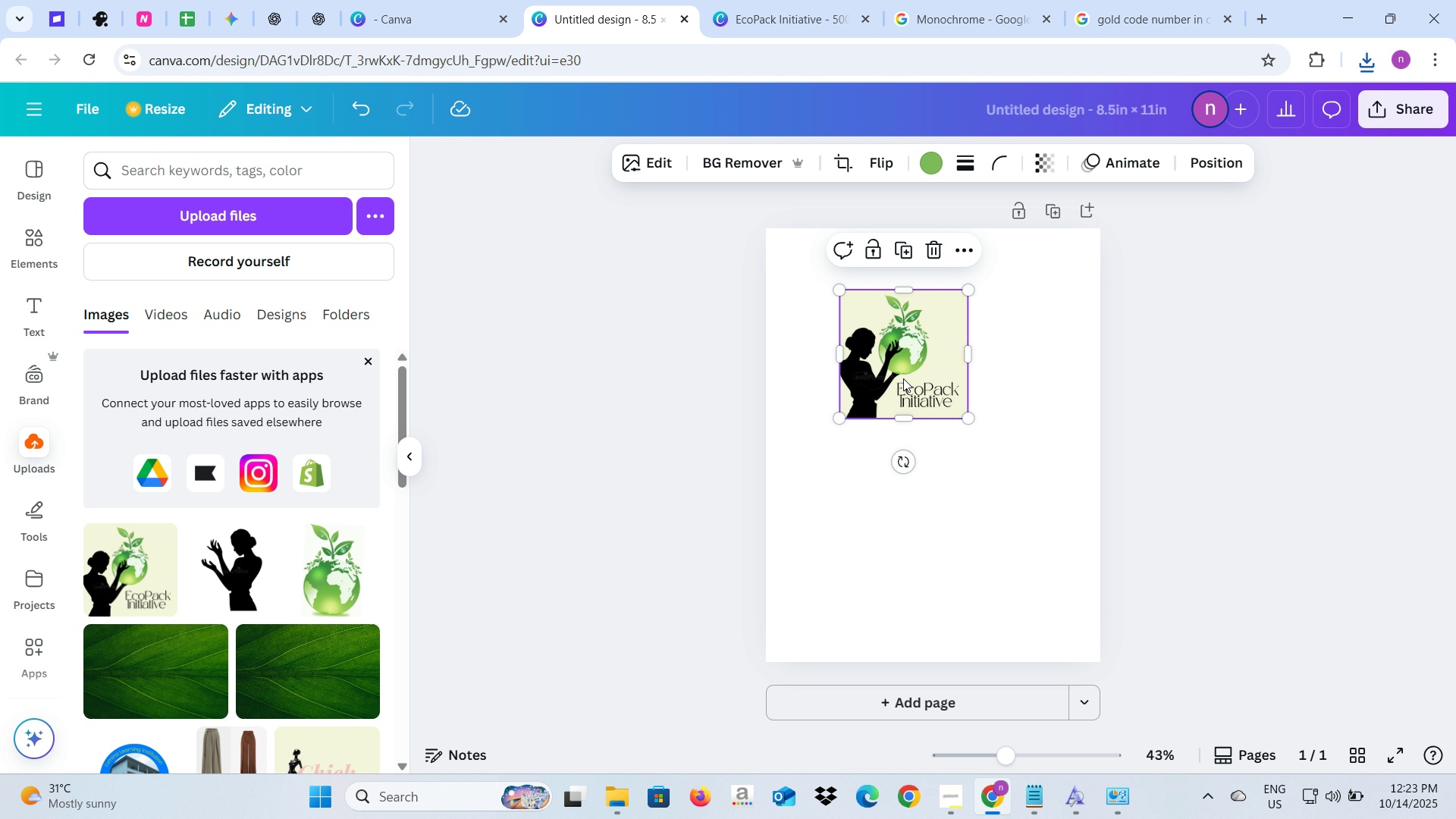 
left_click_drag(start_coordinate=[903, 378], to_coordinate=[936, 328])
 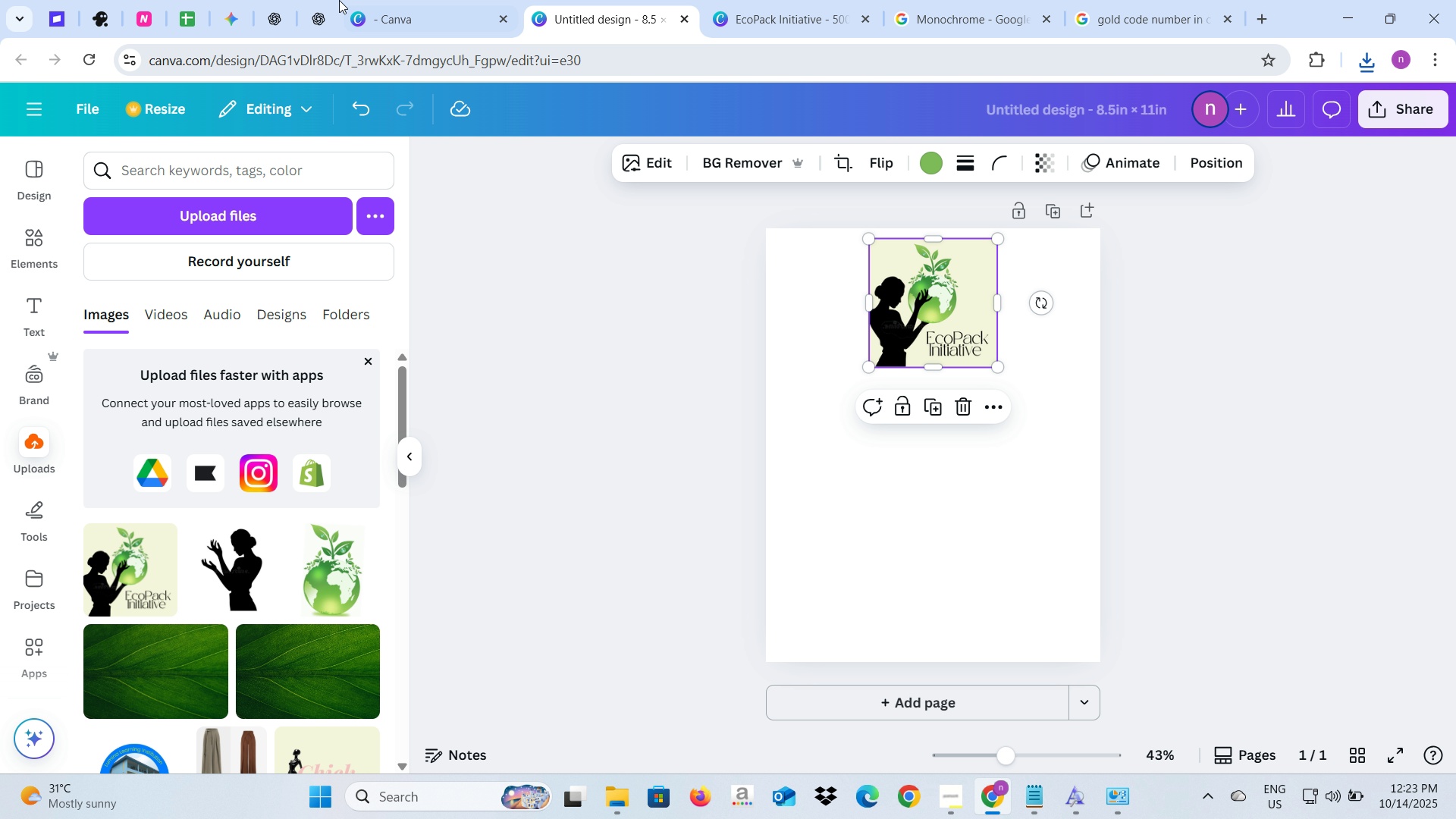 
left_click([302, 1])
 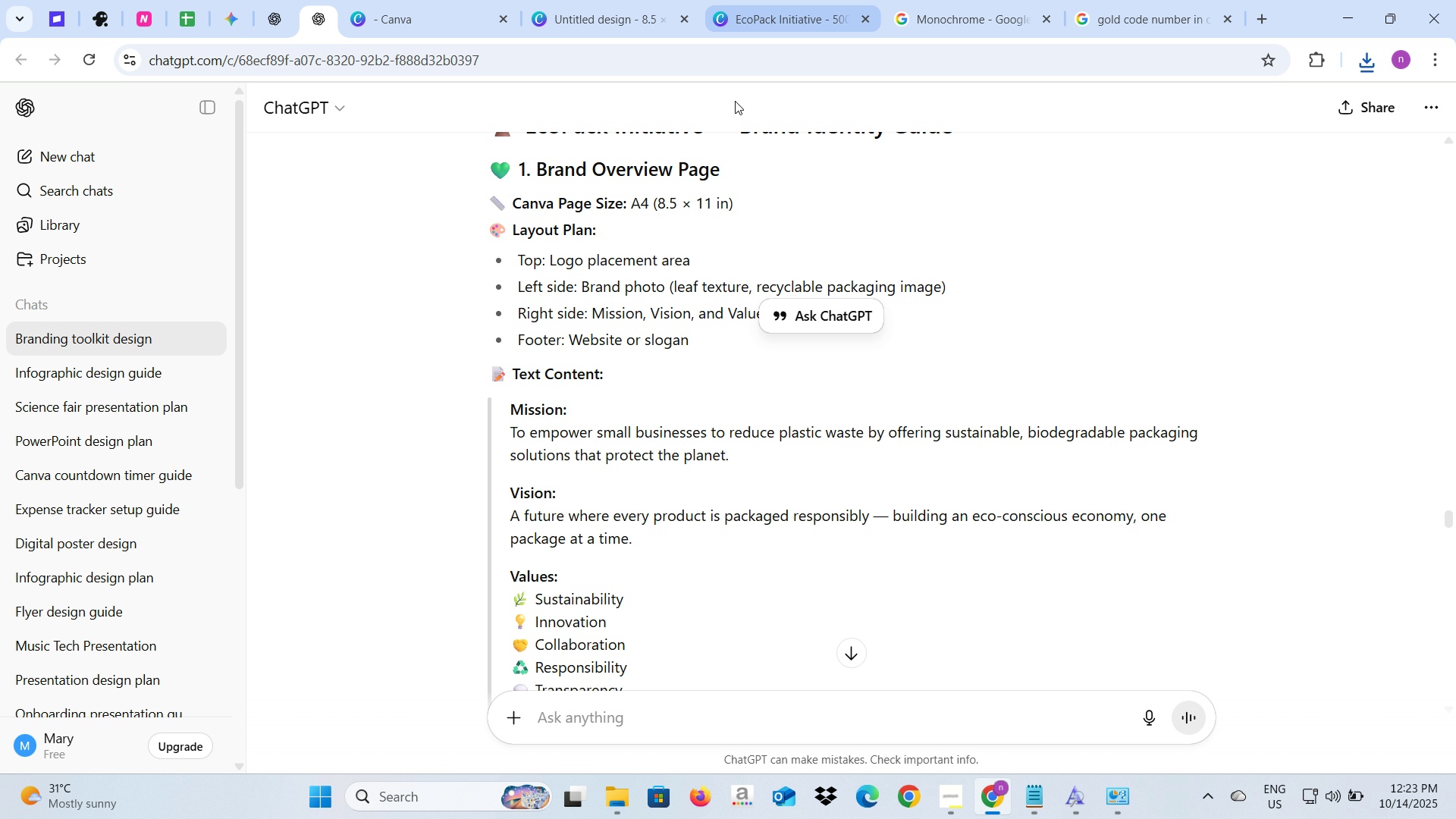 
wait(12.65)
 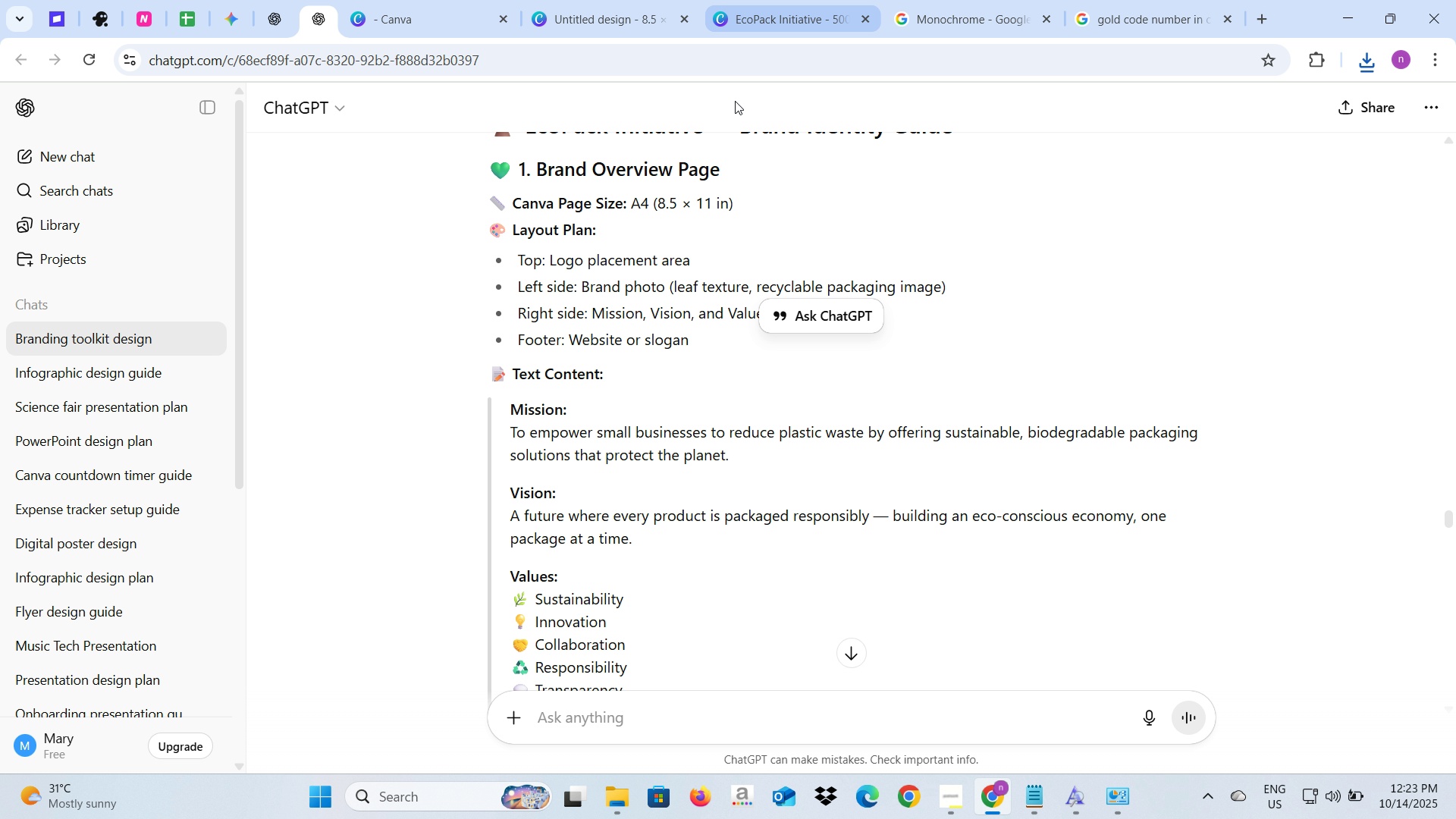 
left_click([618, 21])
 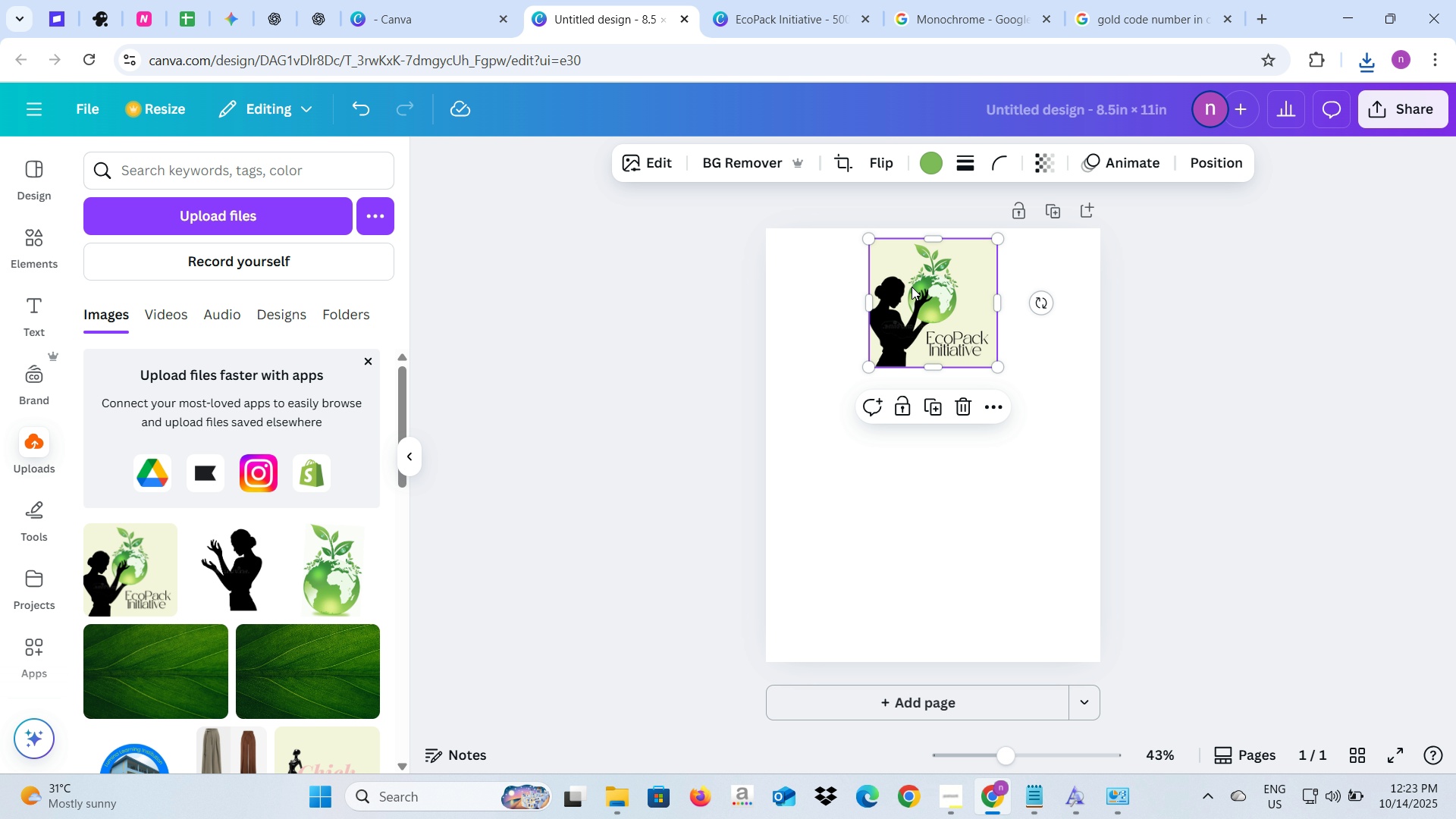 
left_click_drag(start_coordinate=[913, 287], to_coordinate=[912, 281])
 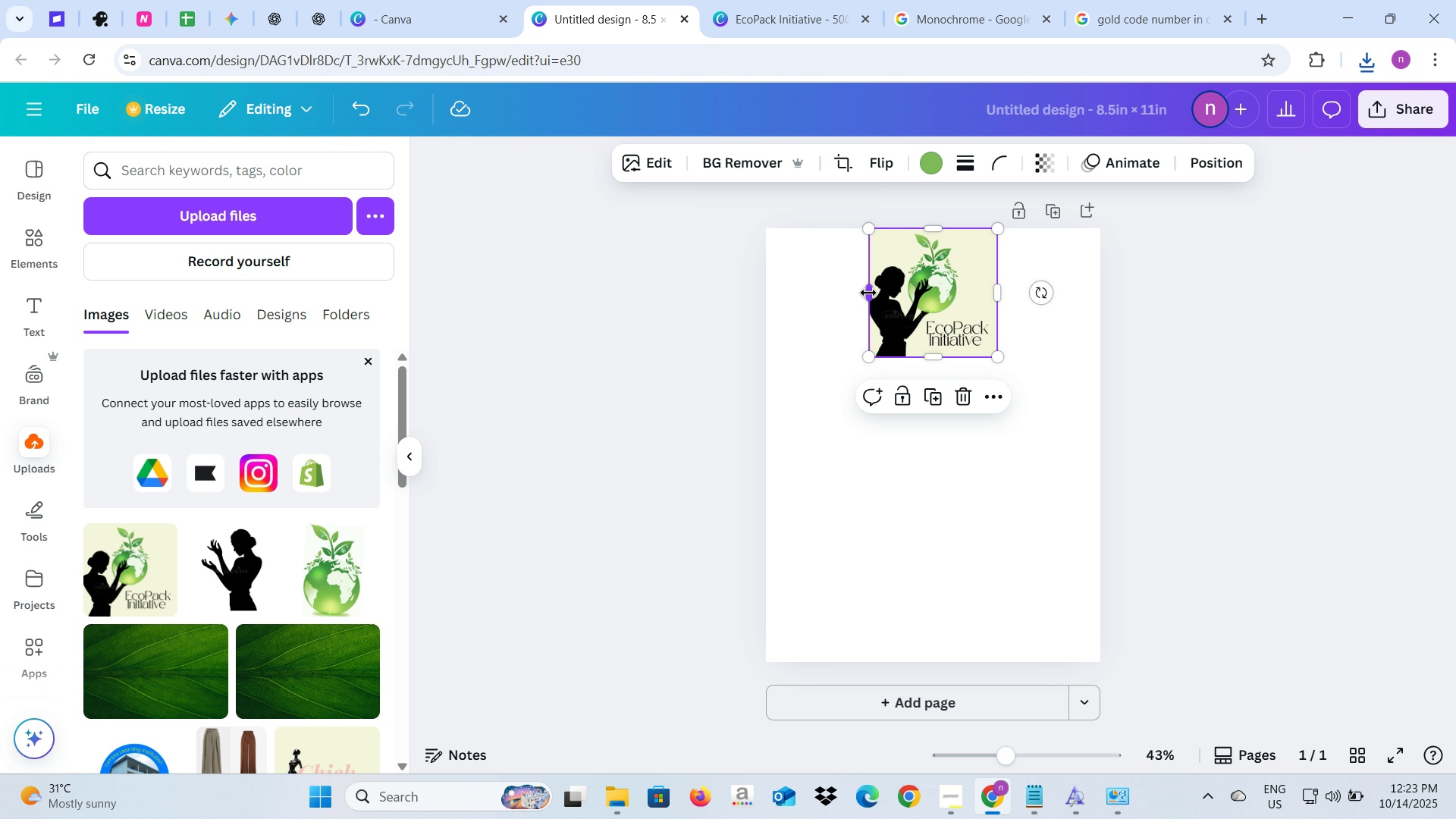 
left_click_drag(start_coordinate=[868, 293], to_coordinate=[762, 273])
 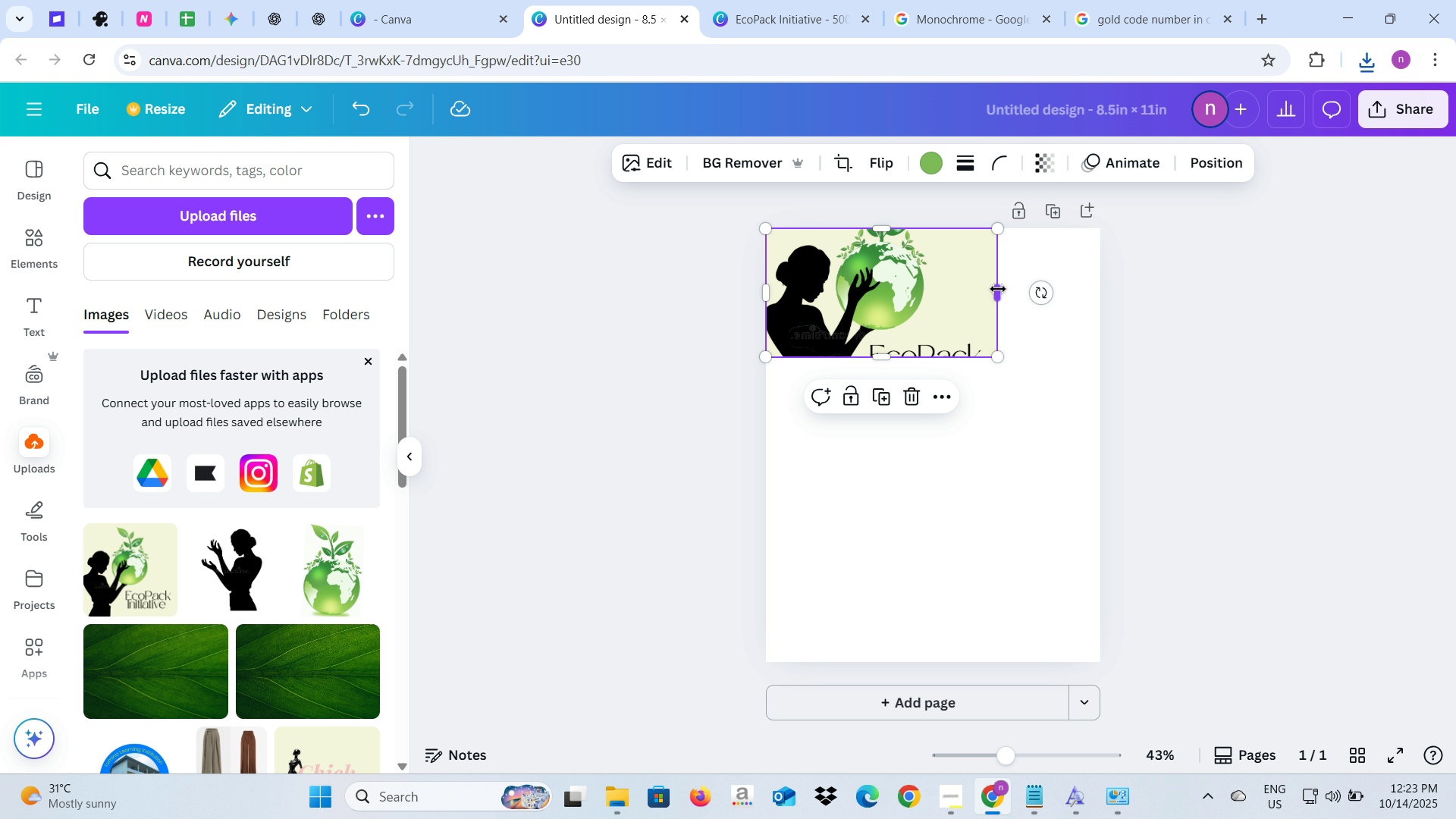 
left_click_drag(start_coordinate=[998, 289], to_coordinate=[1097, 301])
 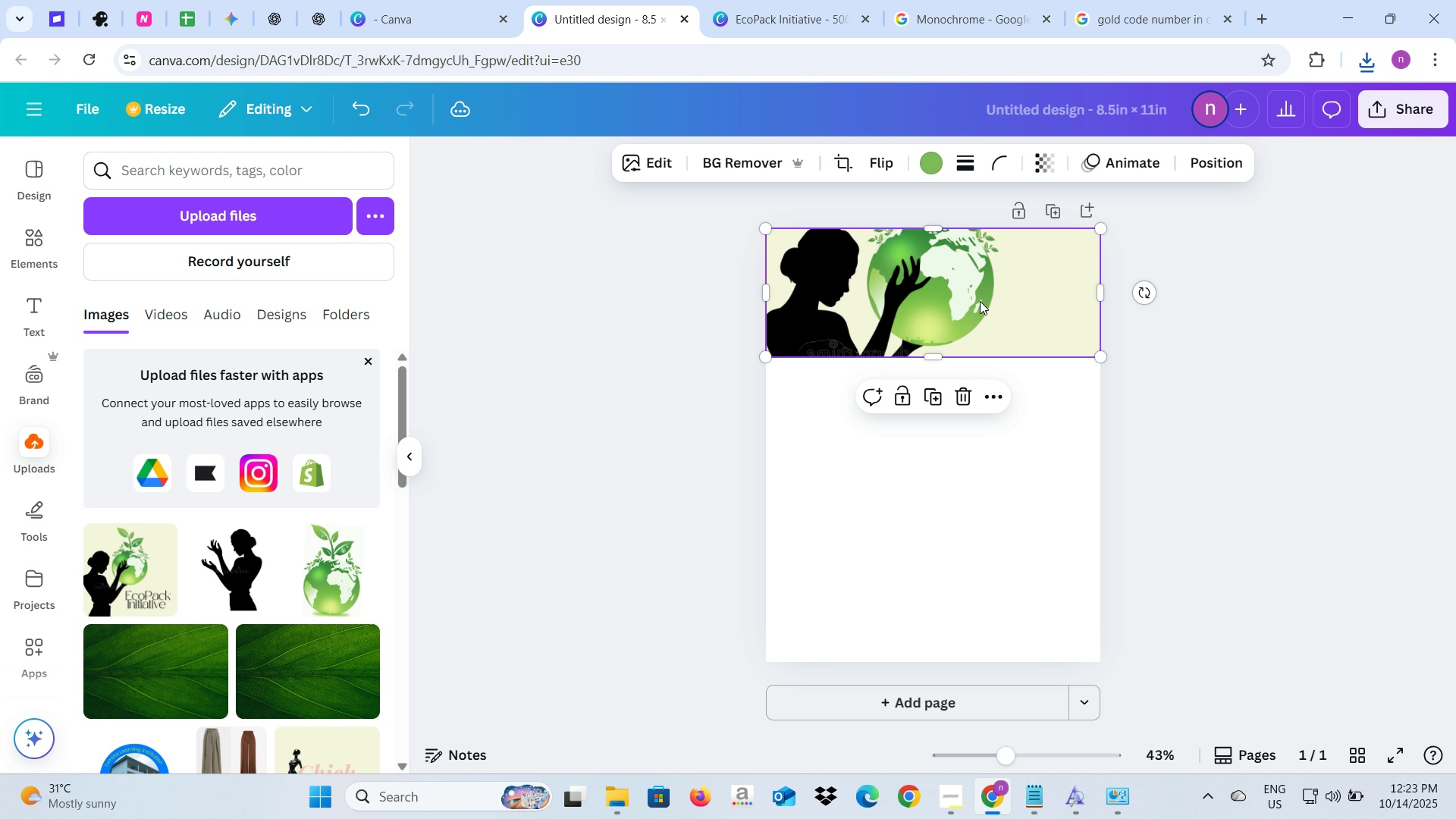 
double_click([980, 301])
 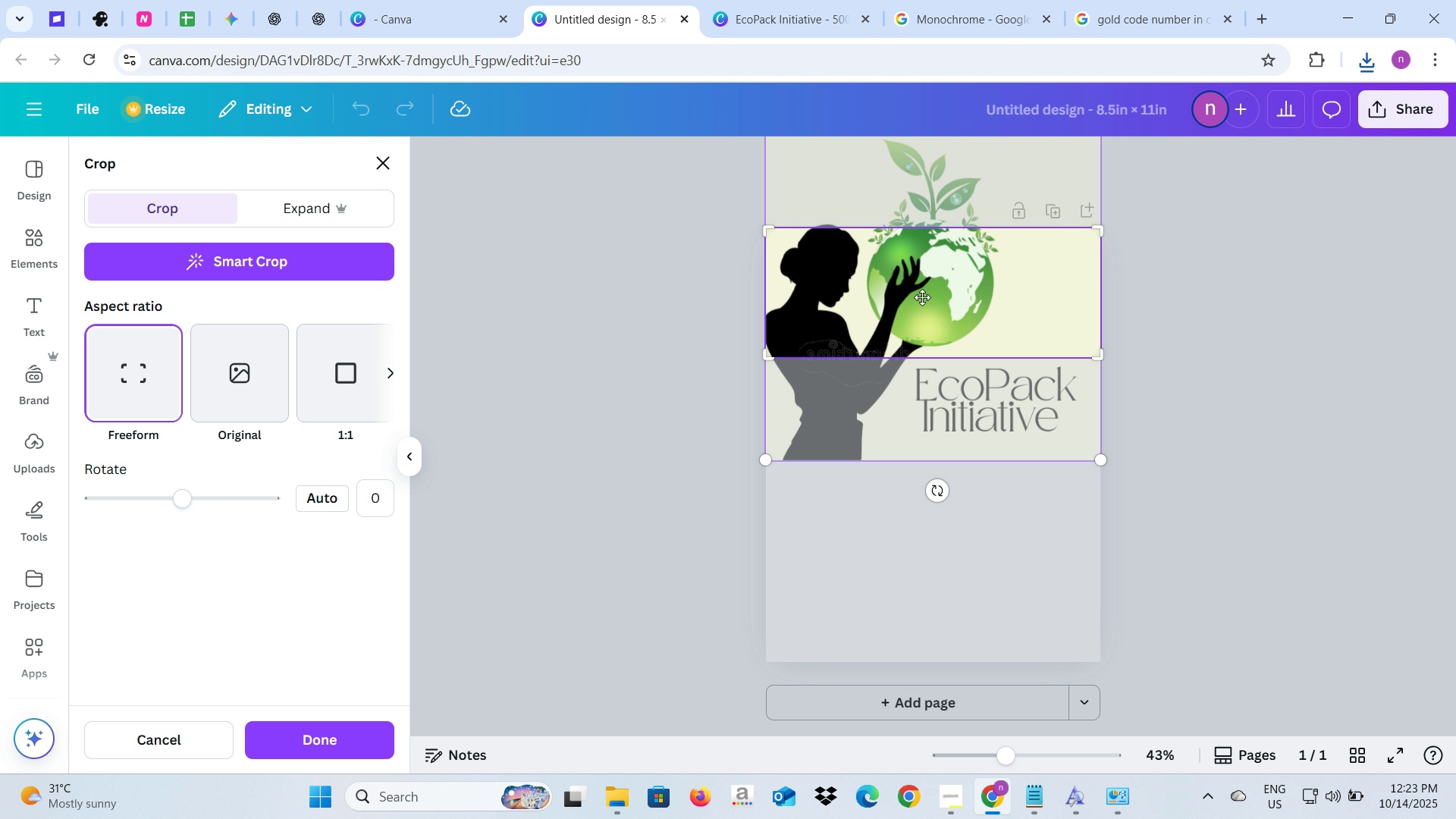 
left_click_drag(start_coordinate=[930, 303], to_coordinate=[927, 223])
 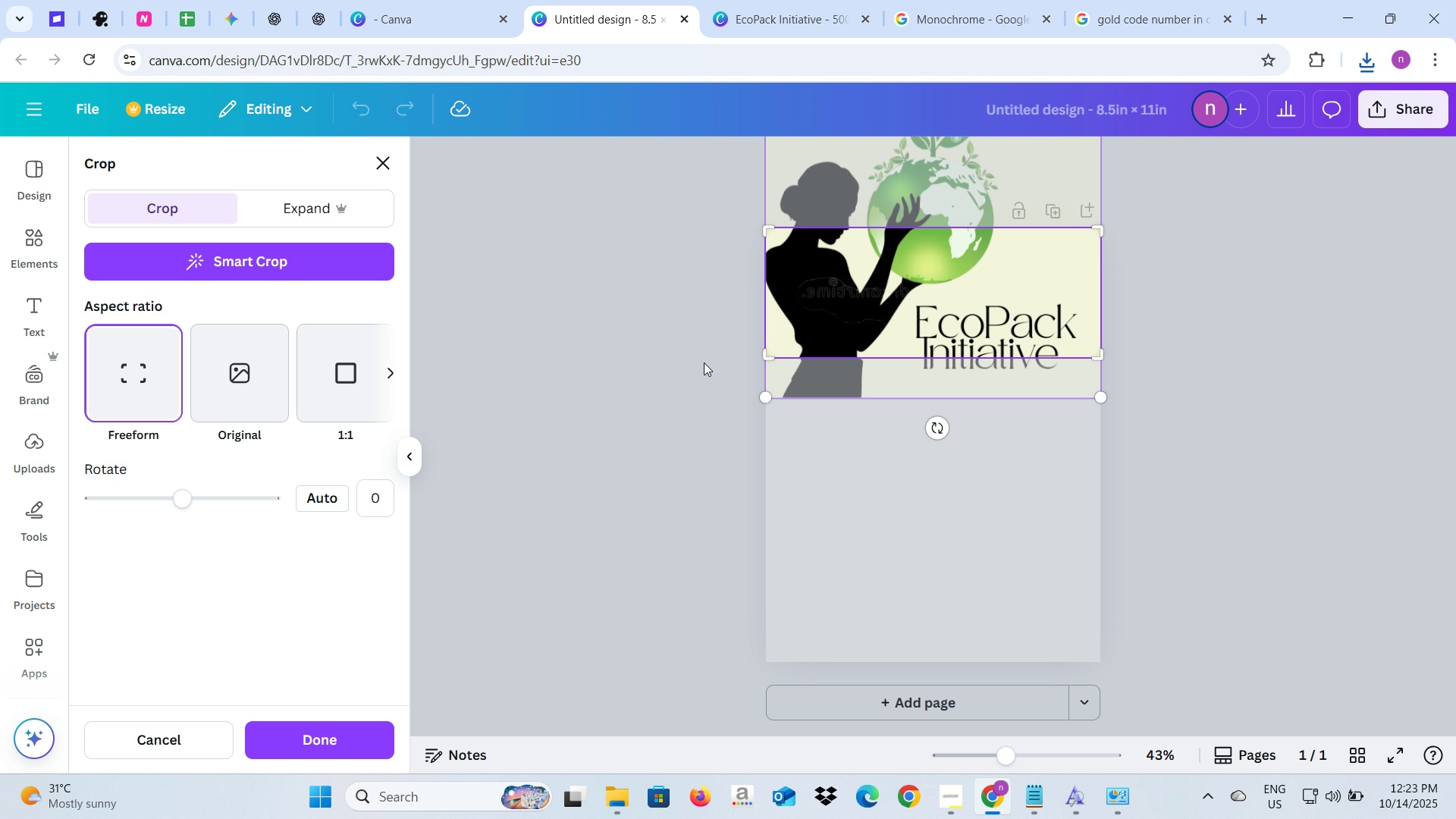 
left_click([704, 362])
 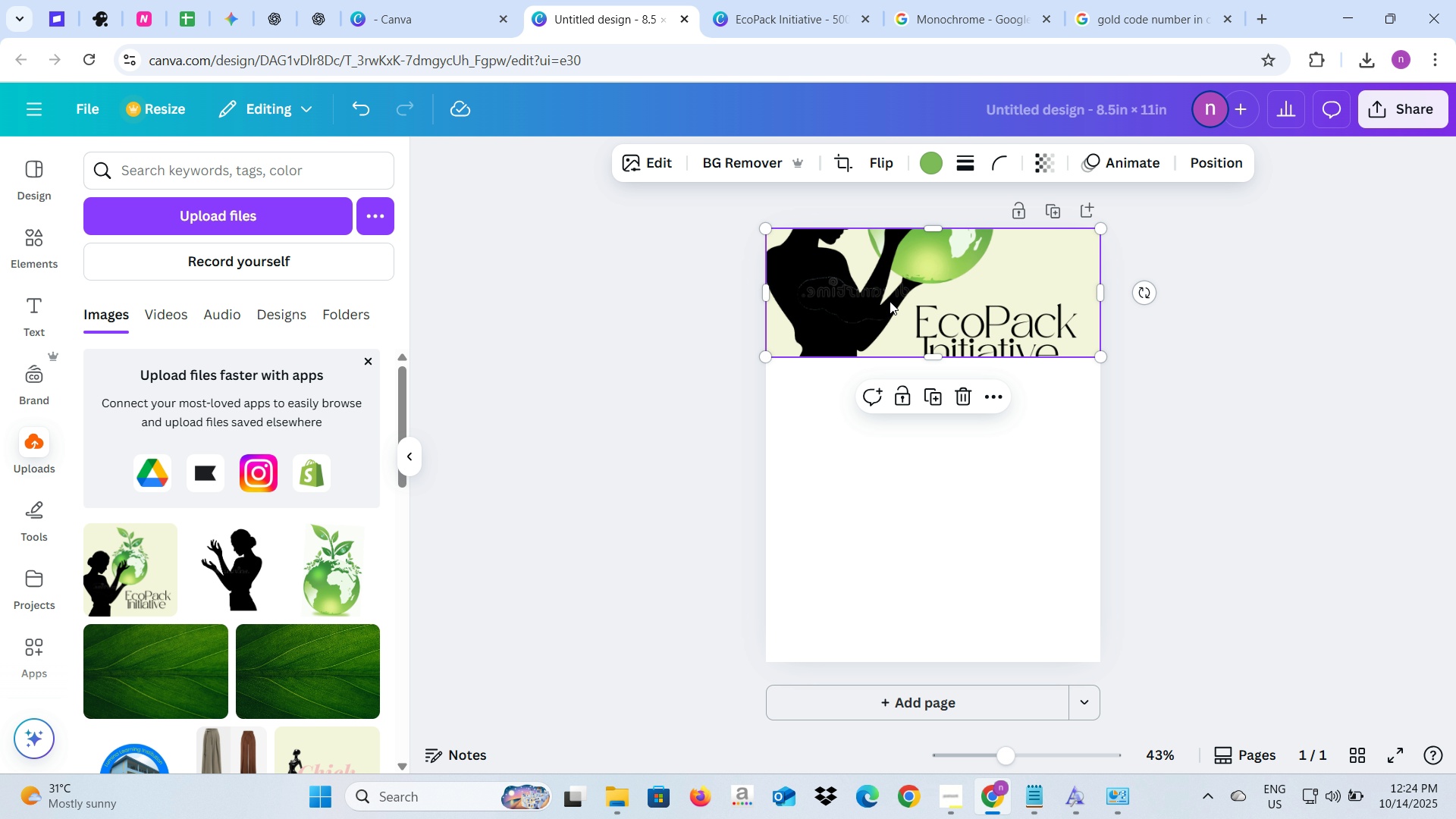 
wait(8.27)
 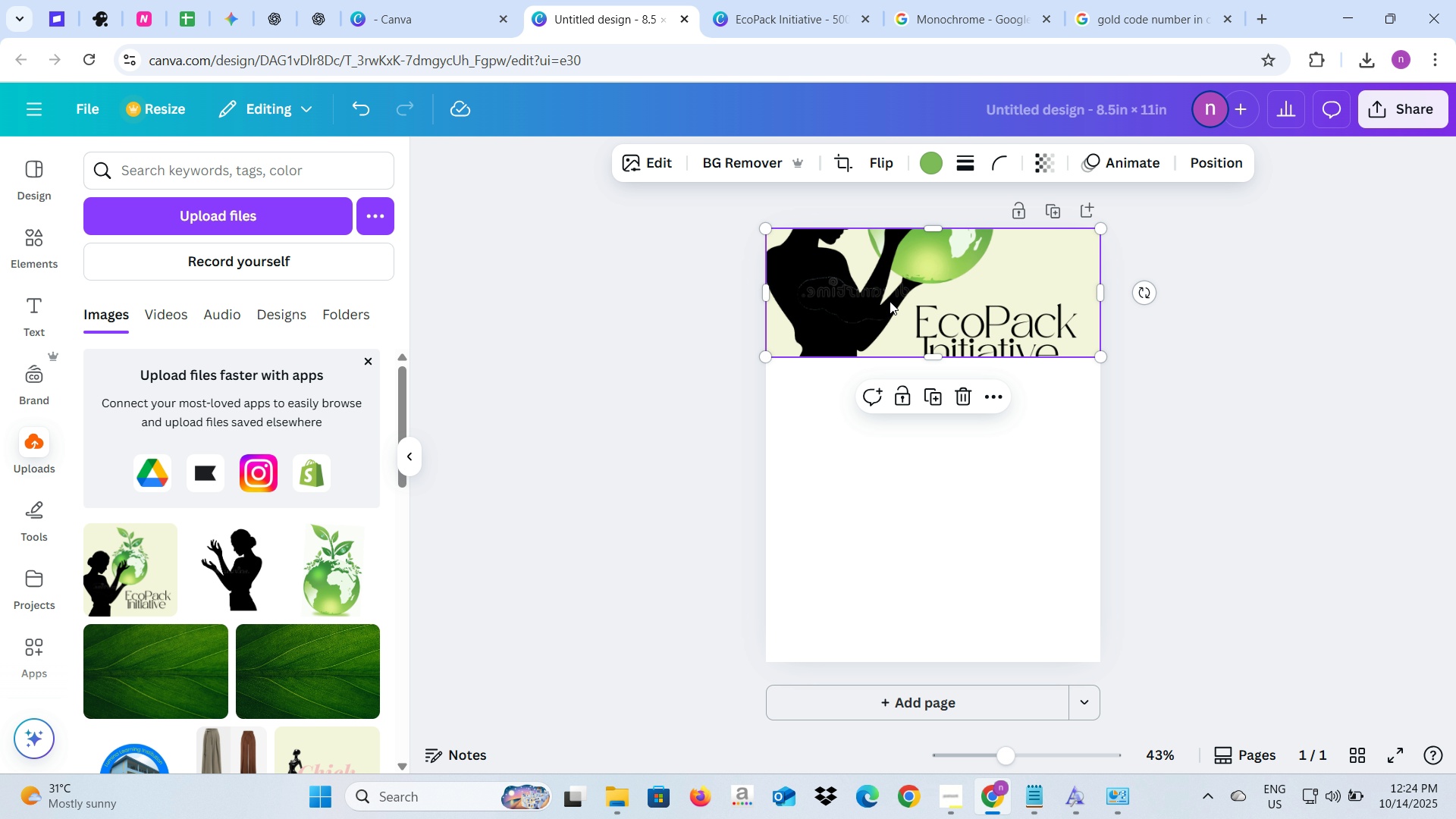 
left_click([332, 15])
 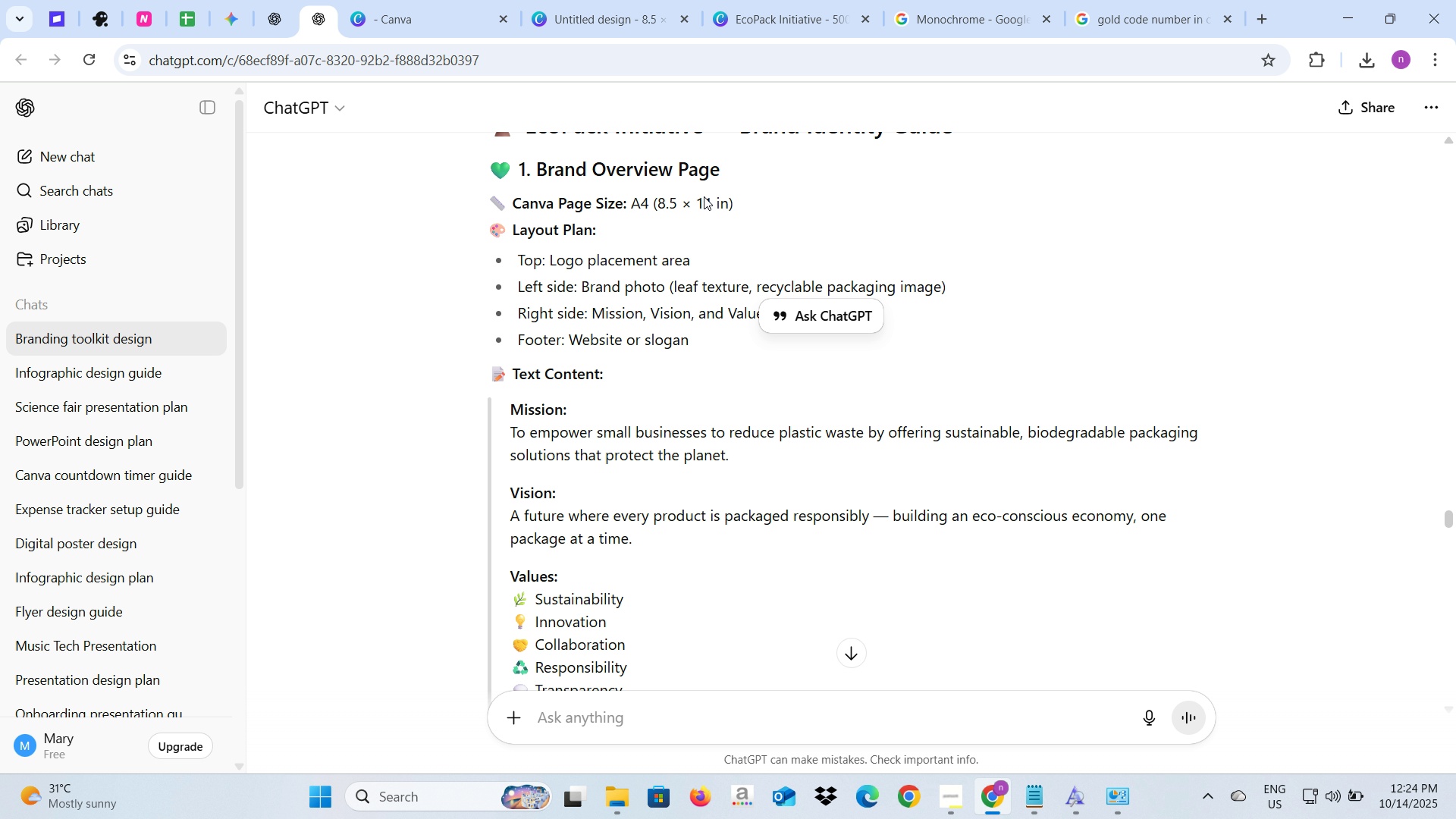 
left_click([572, 0])
 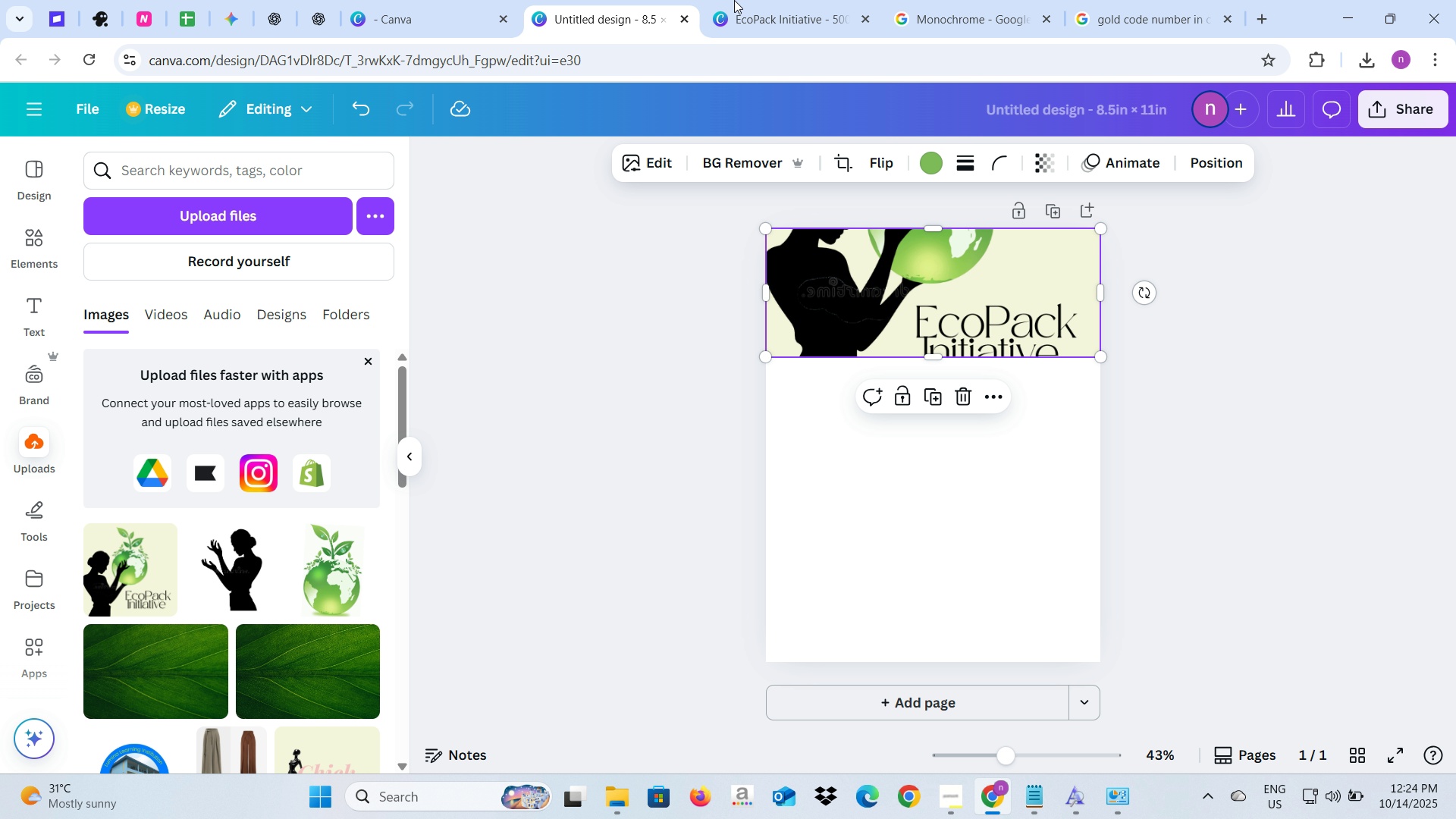 
left_click([734, 0])
 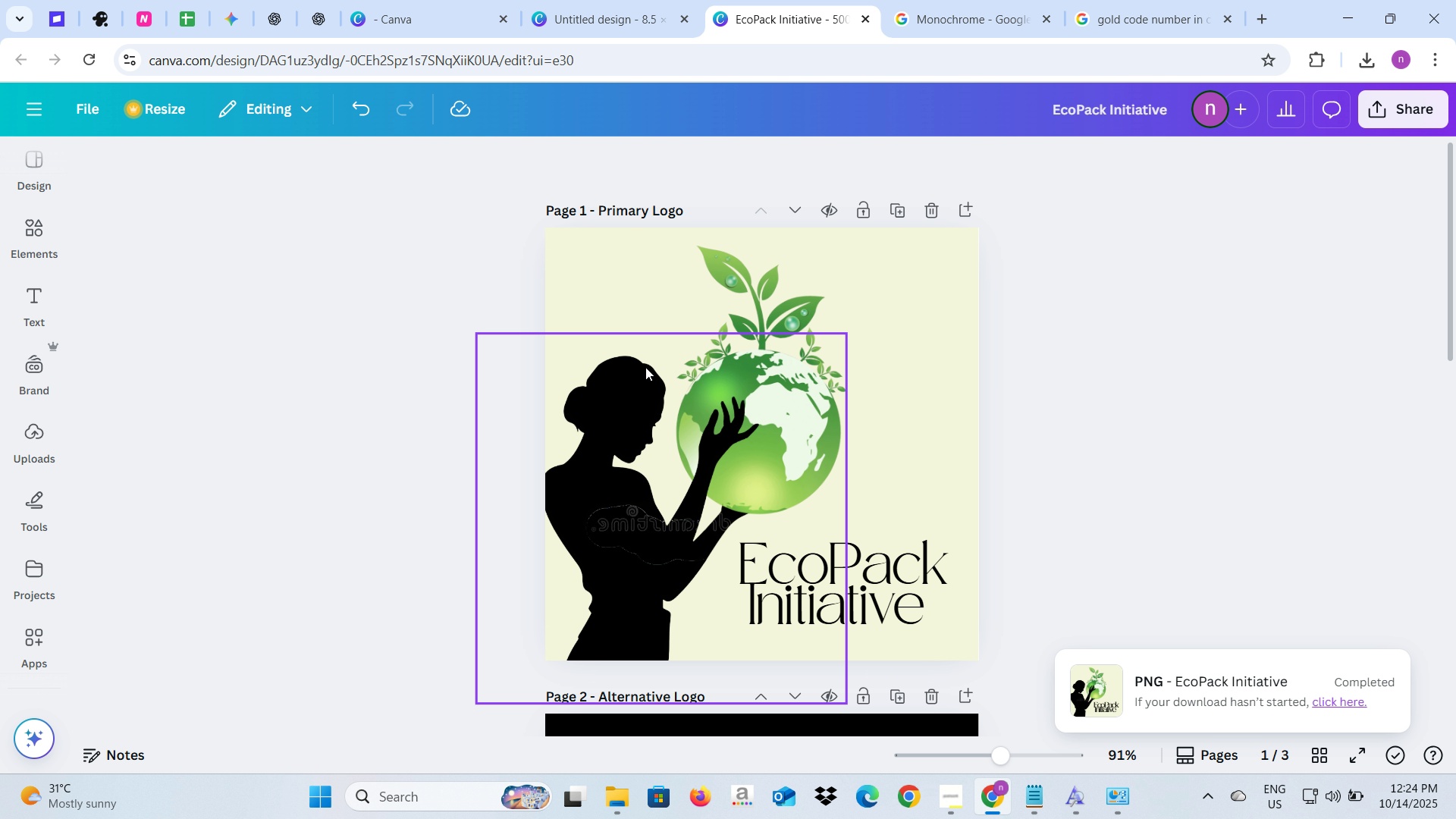 
scroll: coordinate [645, 367], scroll_direction: up, amount: 2.0
 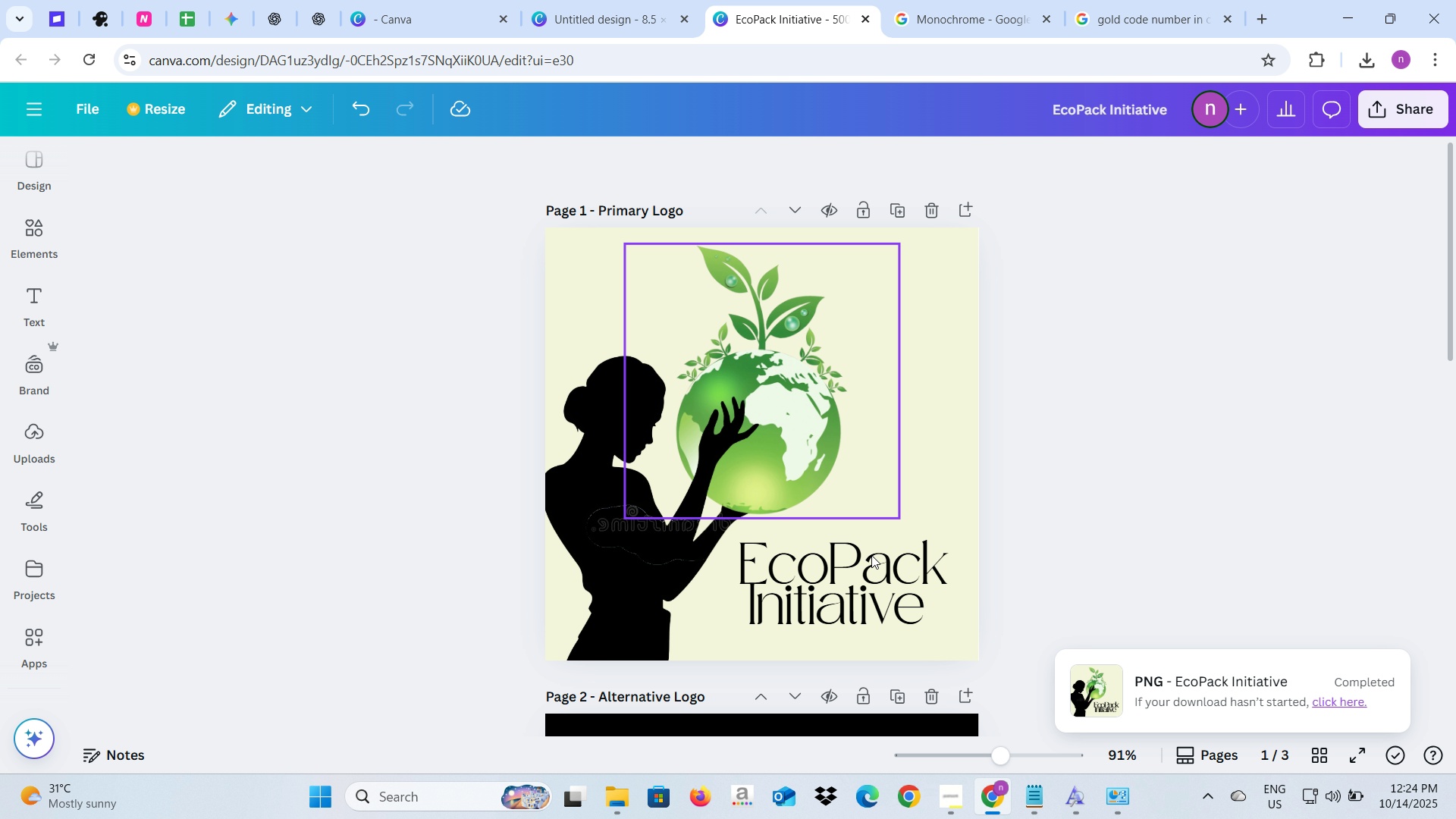 
left_click([871, 571])
 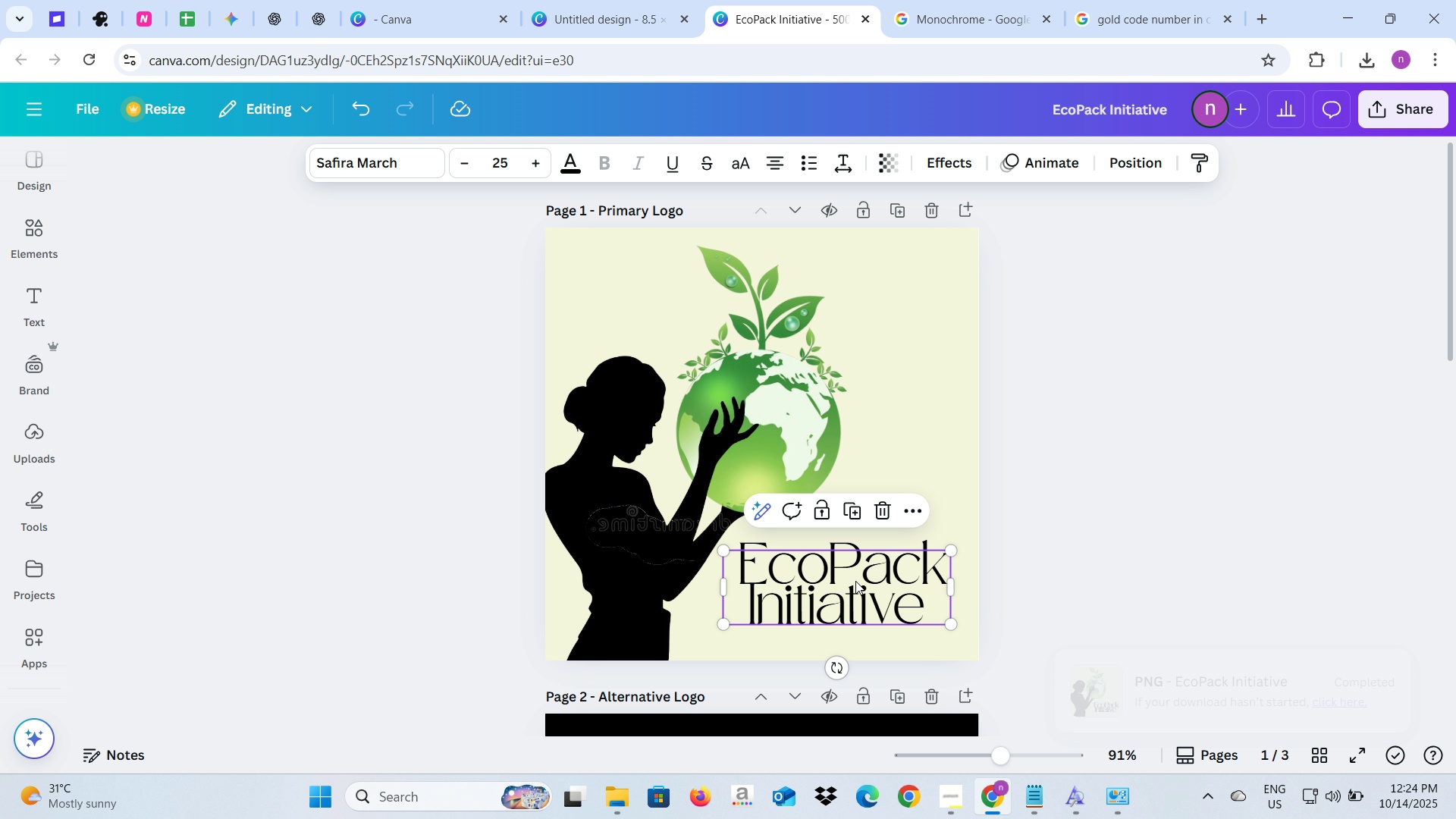 
left_click_drag(start_coordinate=[855, 581], to_coordinate=[873, 461])
 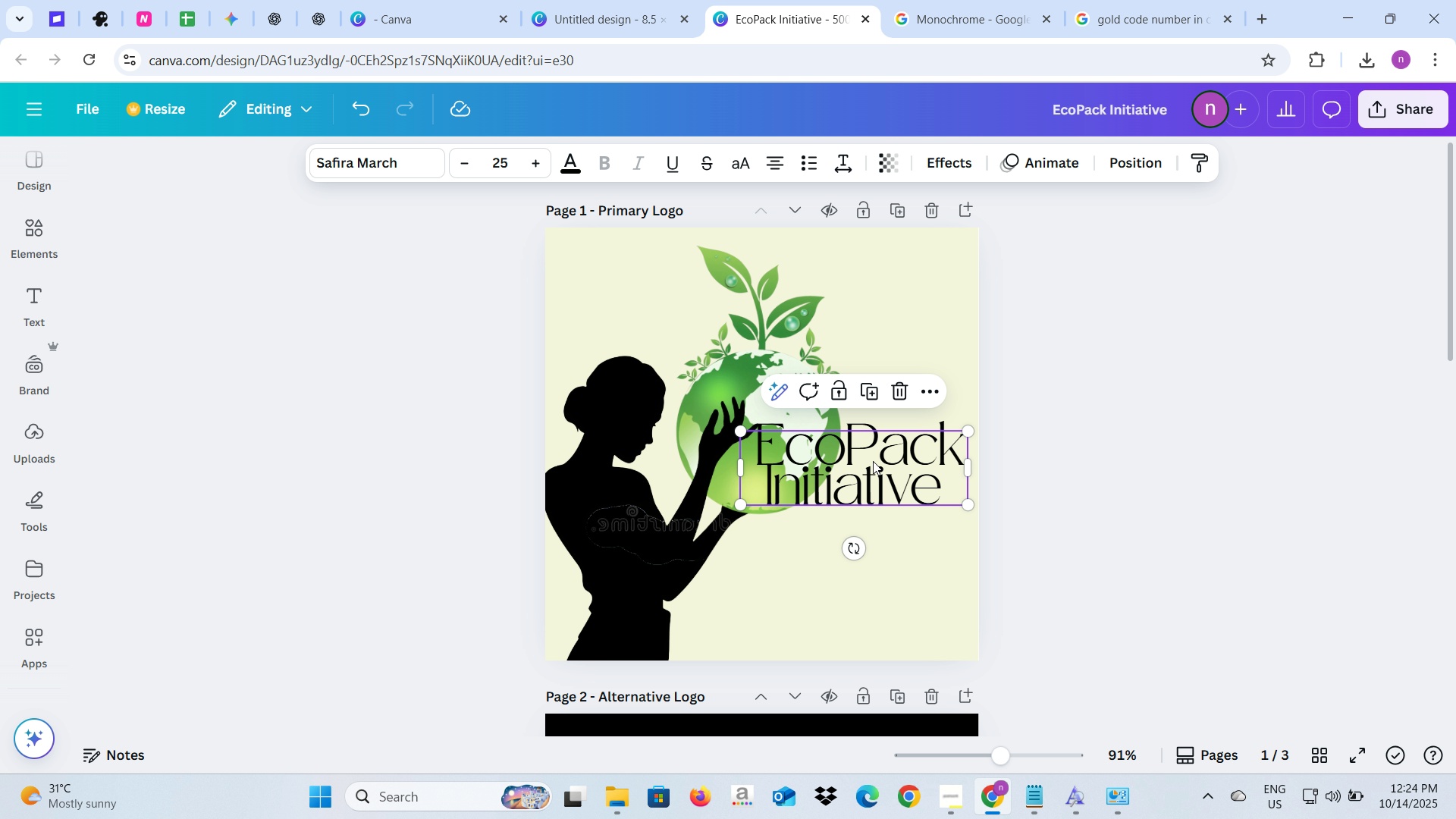 
left_click_drag(start_coordinate=[873, 461], to_coordinate=[868, 465])
 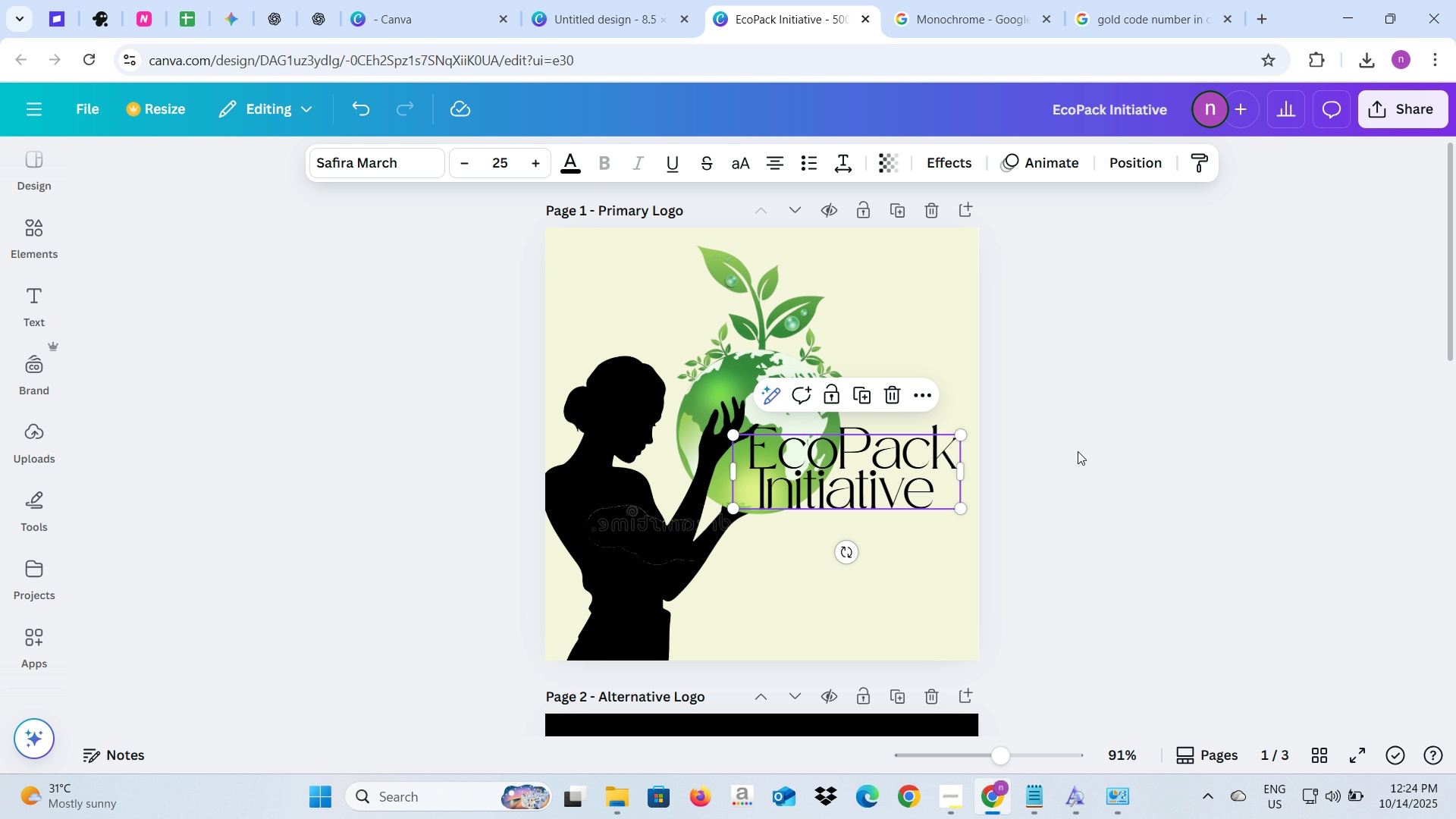 
left_click([1078, 451])
 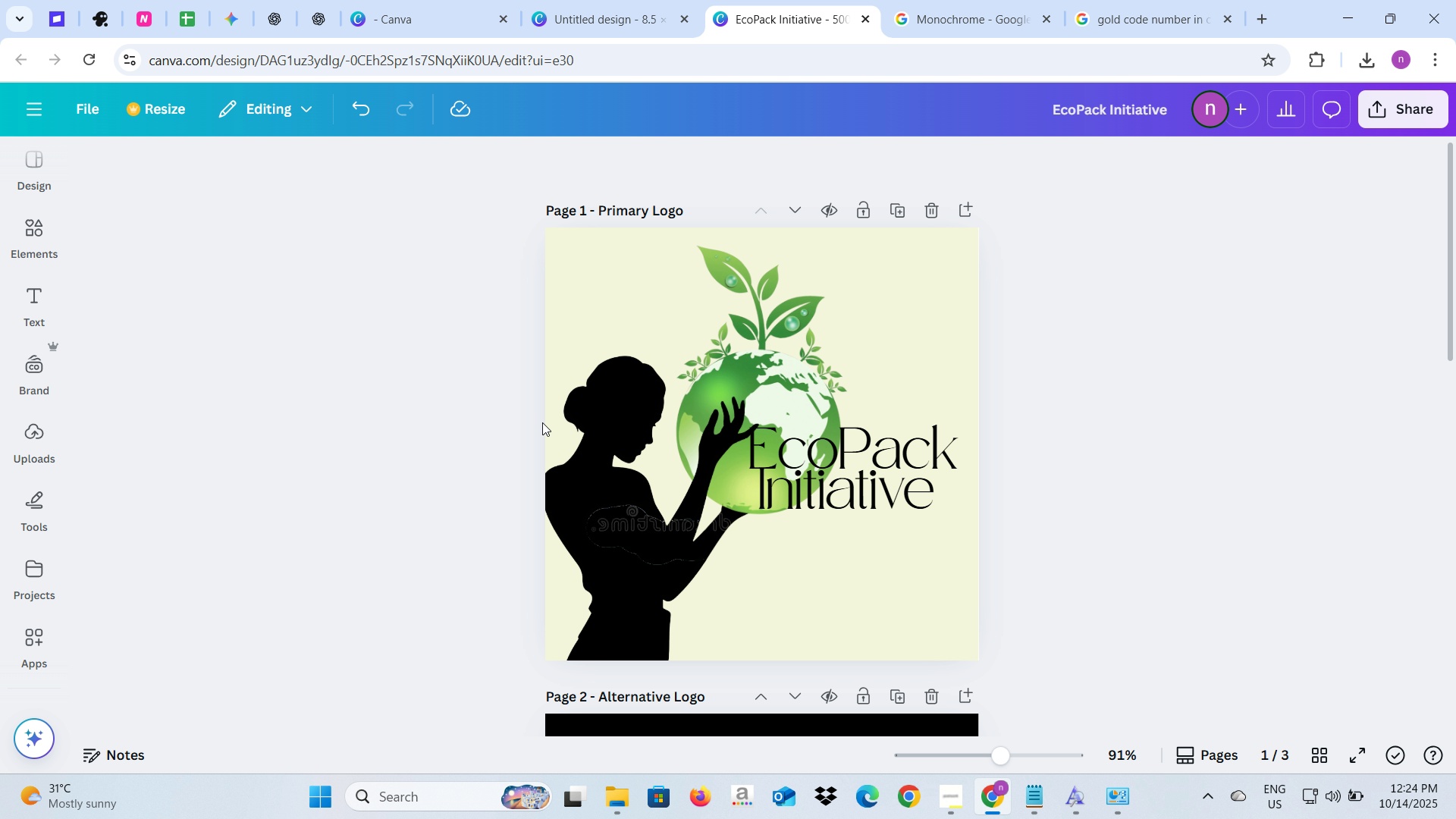 
wait(5.13)
 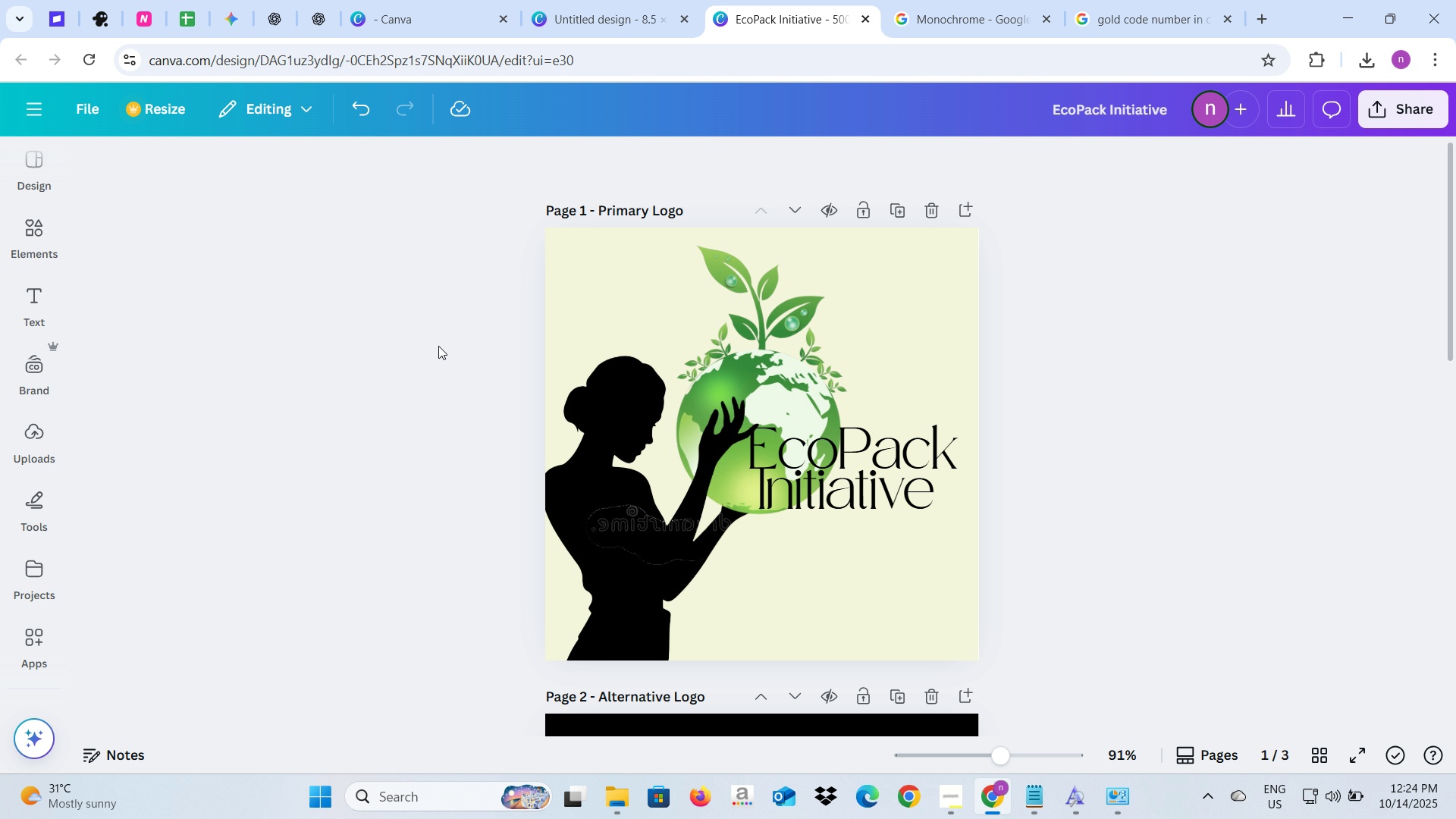 
left_click([27, 293])
 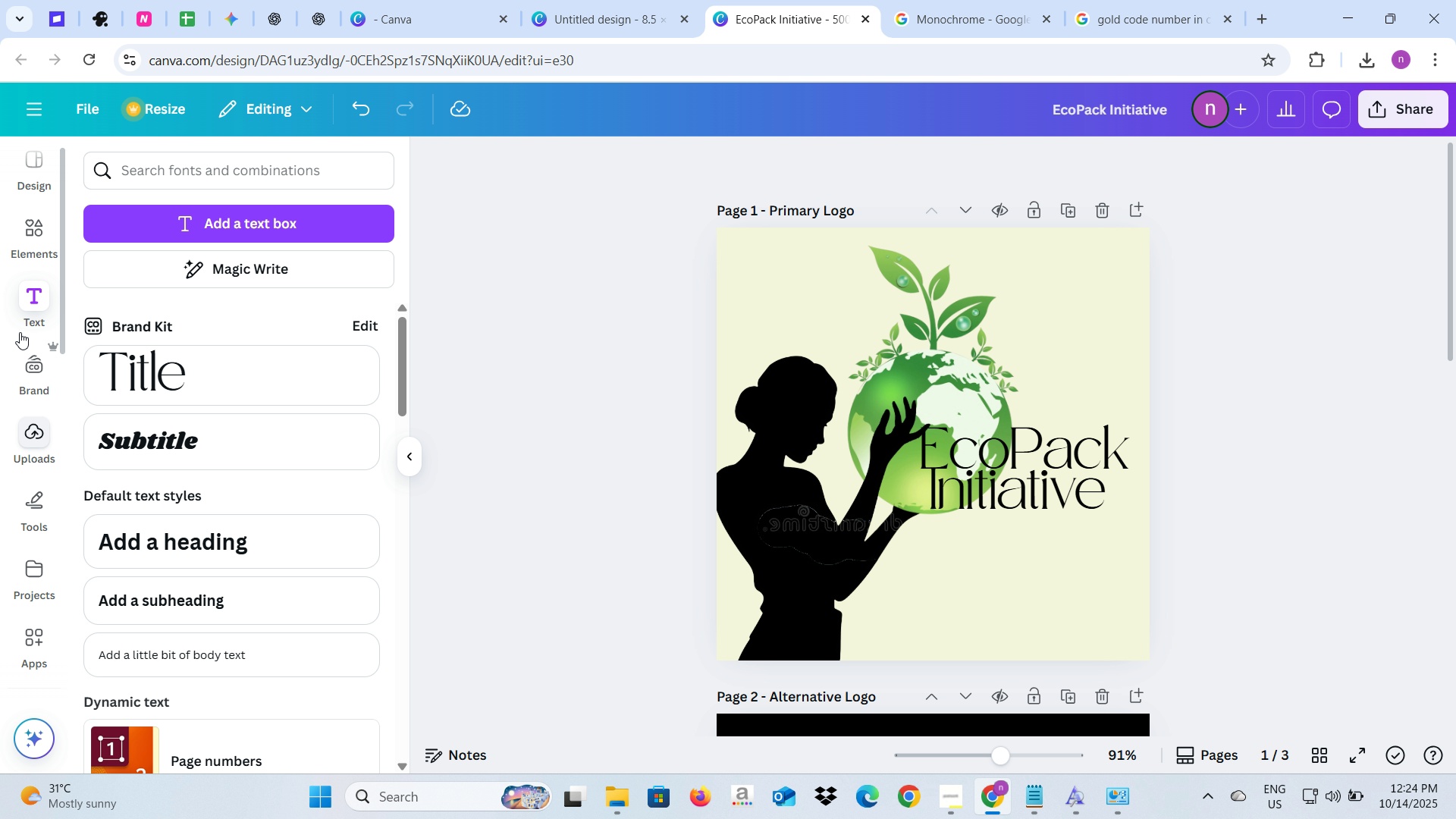 
left_click([30, 239])
 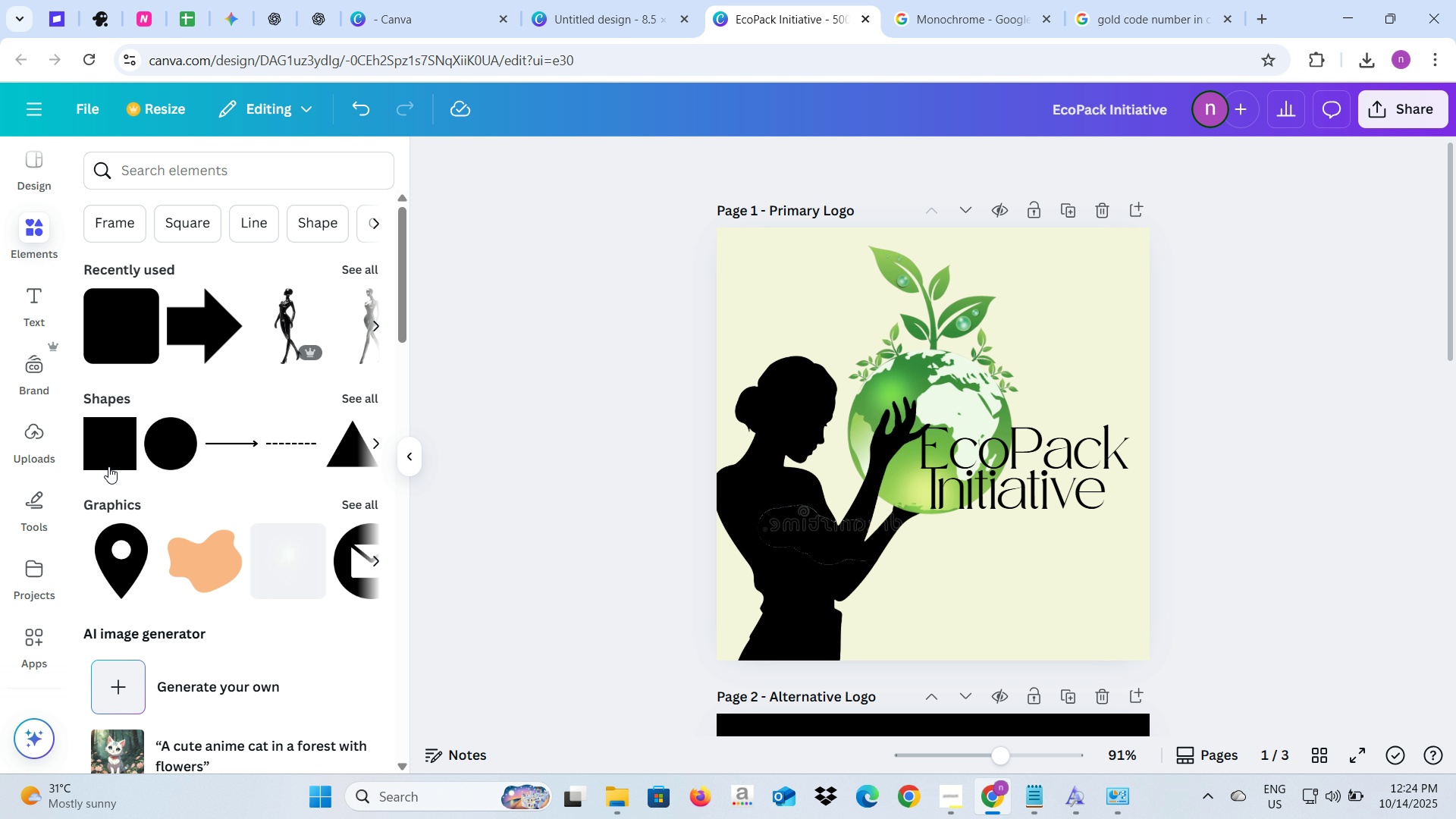 
left_click([161, 453])
 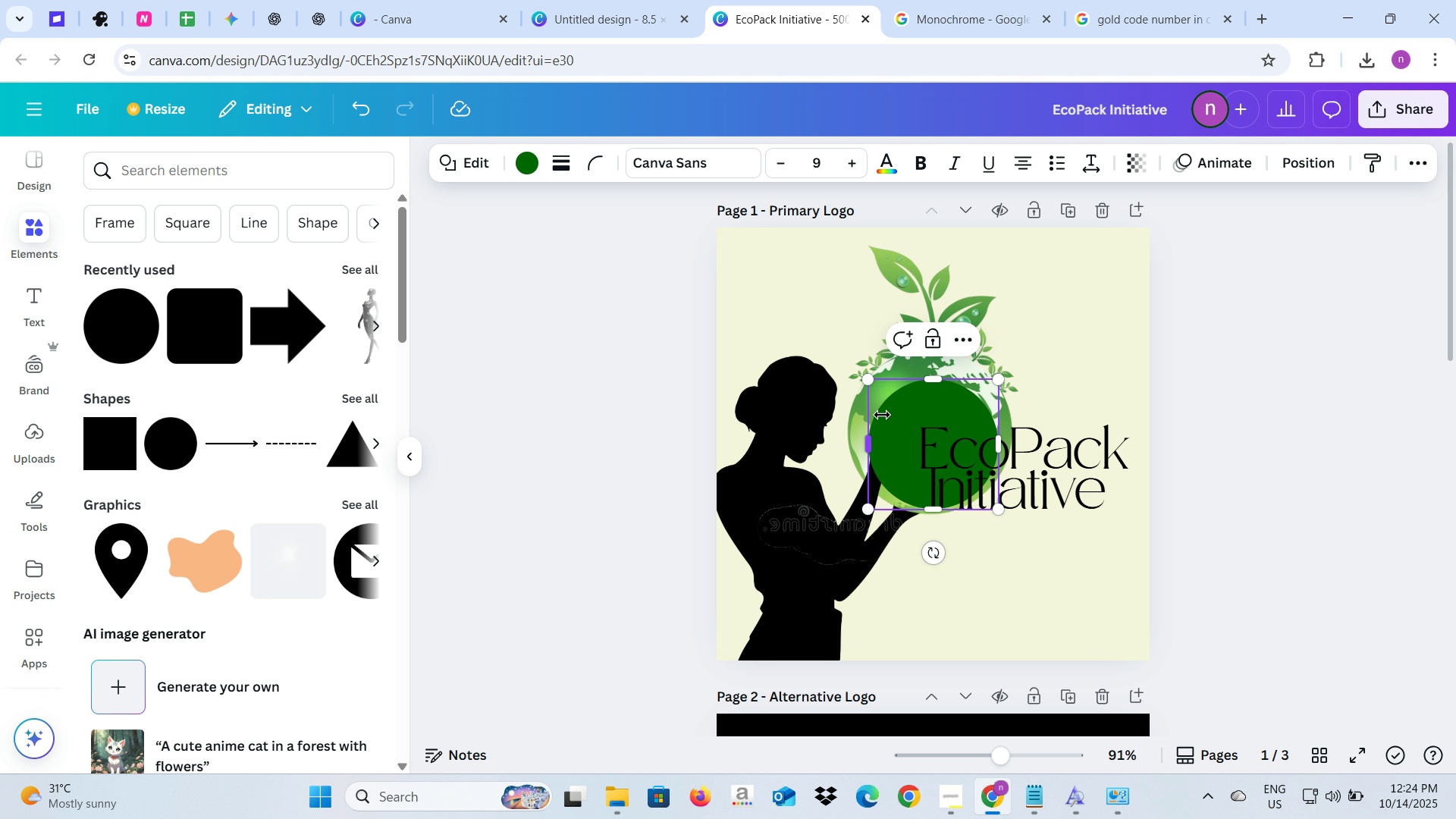 
left_click_drag(start_coordinate=[886, 418], to_coordinate=[792, 325])
 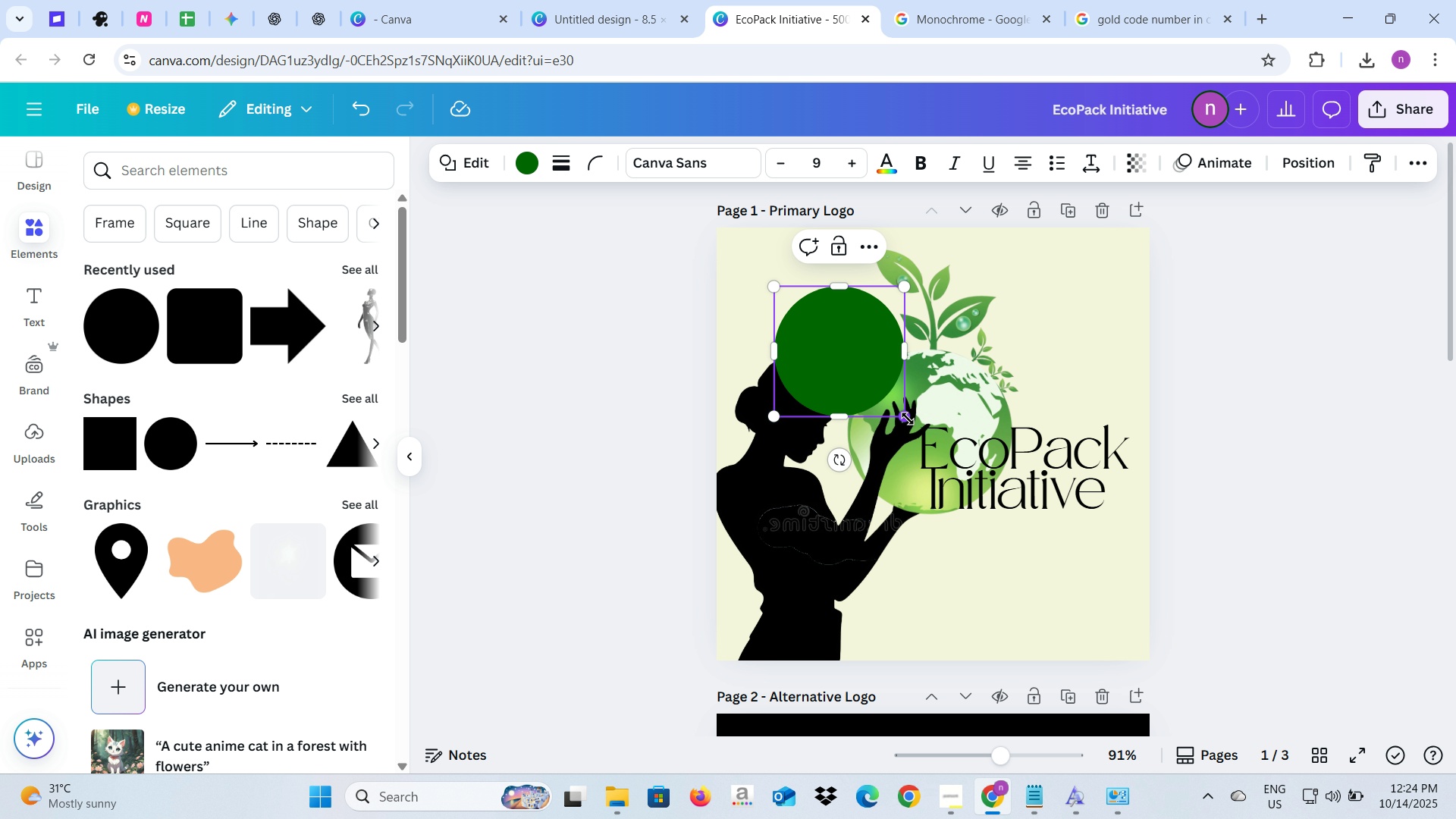 
left_click_drag(start_coordinate=[908, 419], to_coordinate=[1053, 560])
 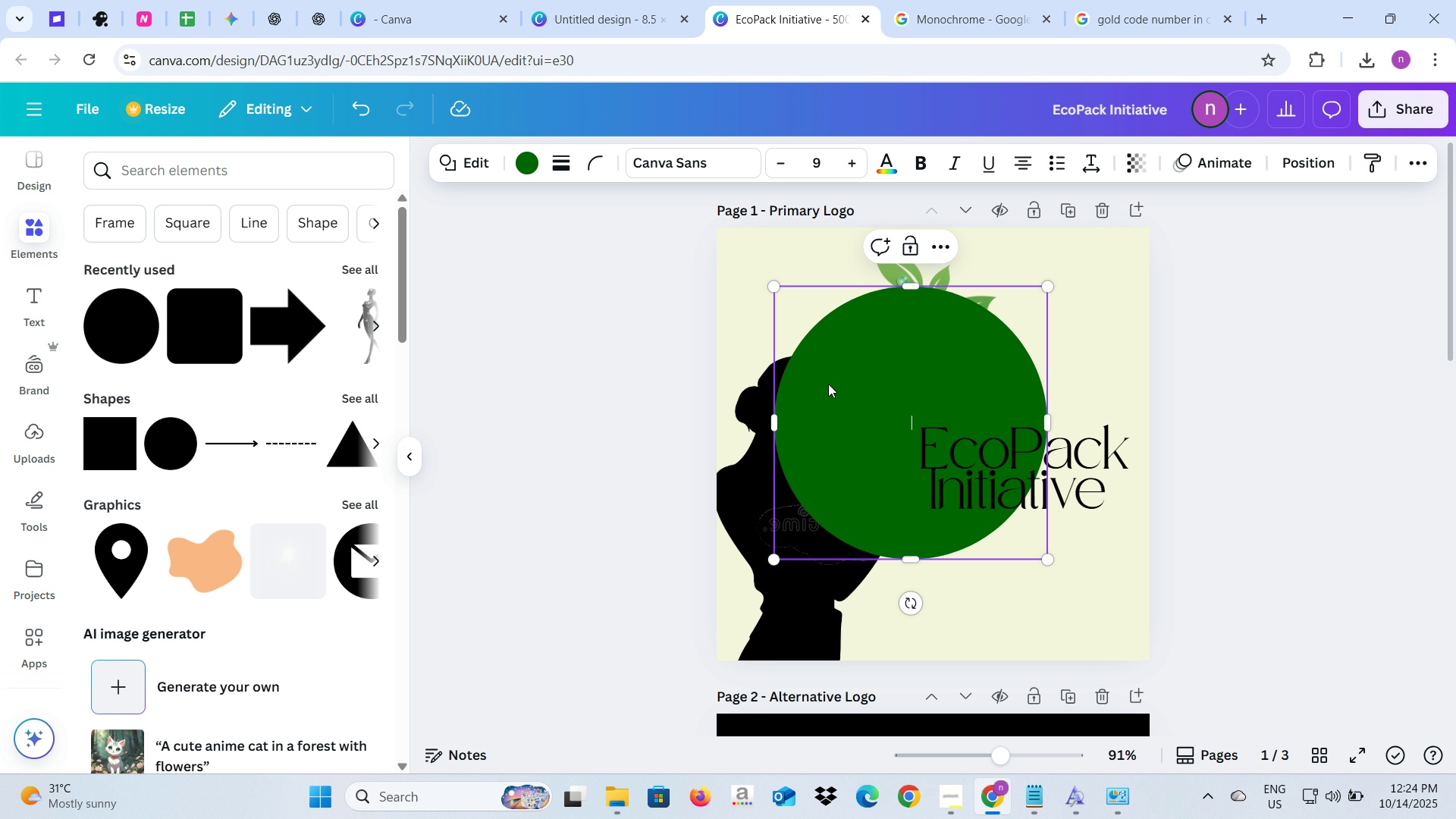 
left_click([828, 384])
 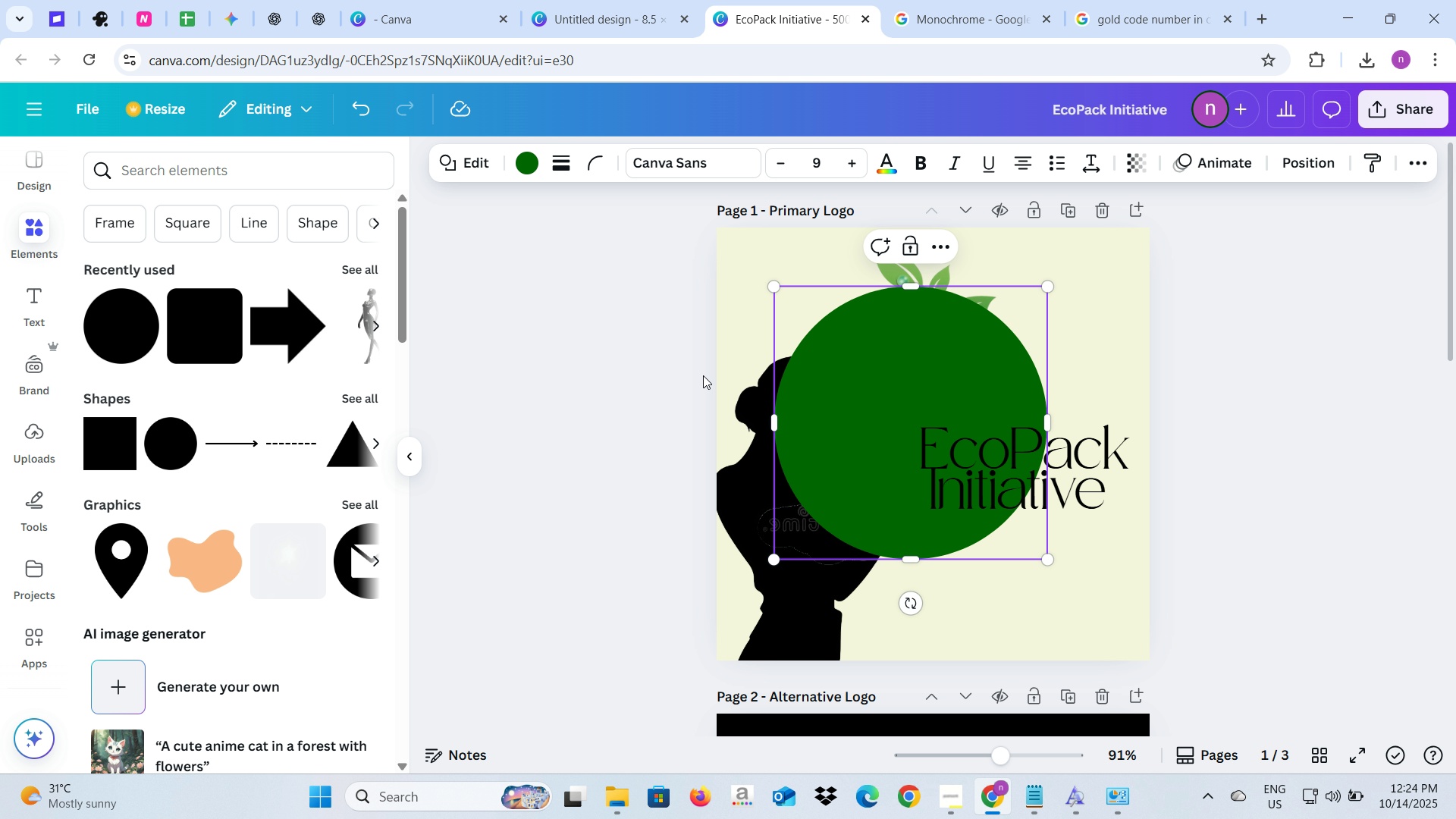 
left_click([703, 375])
 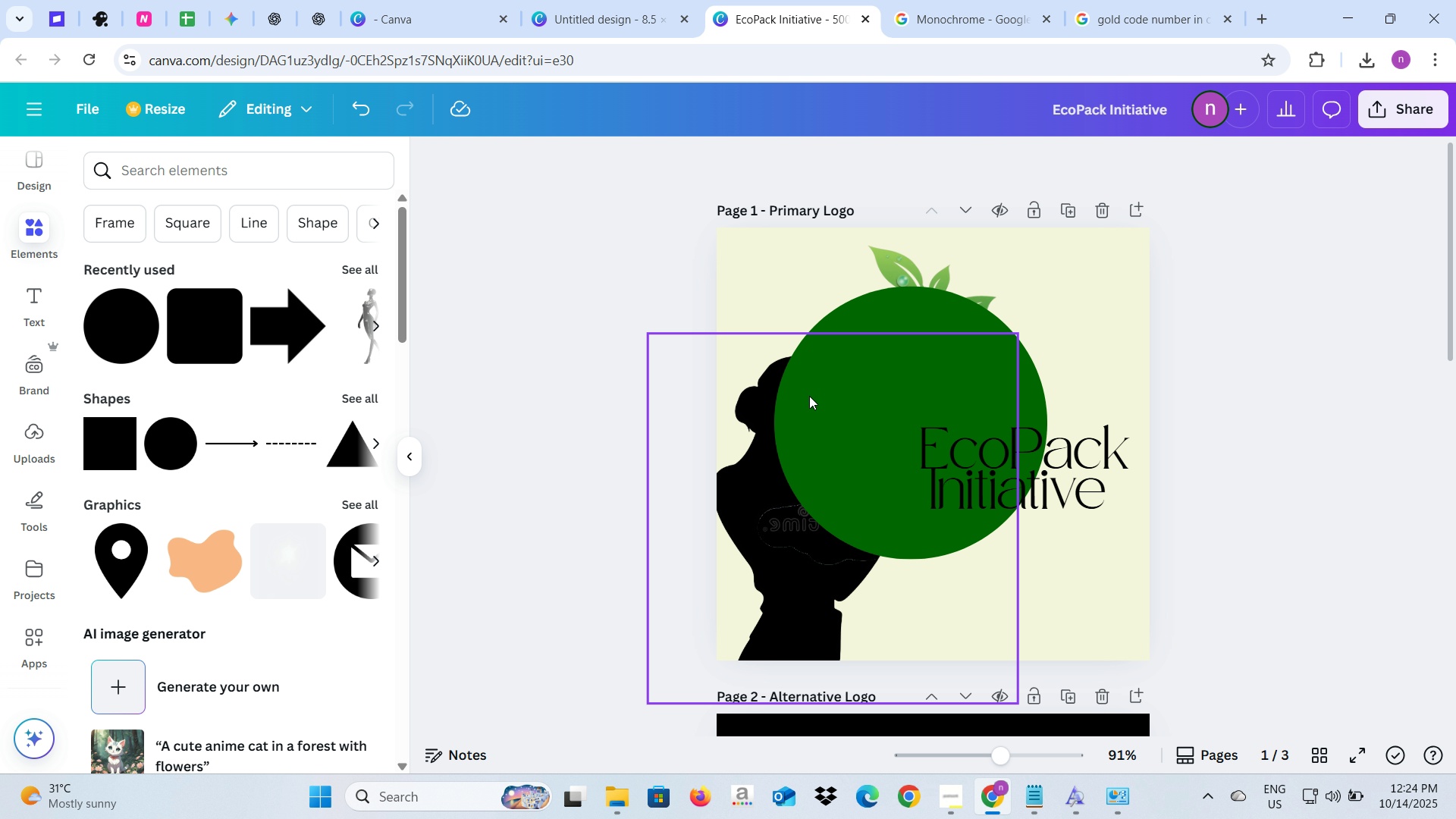 
left_click([809, 397])
 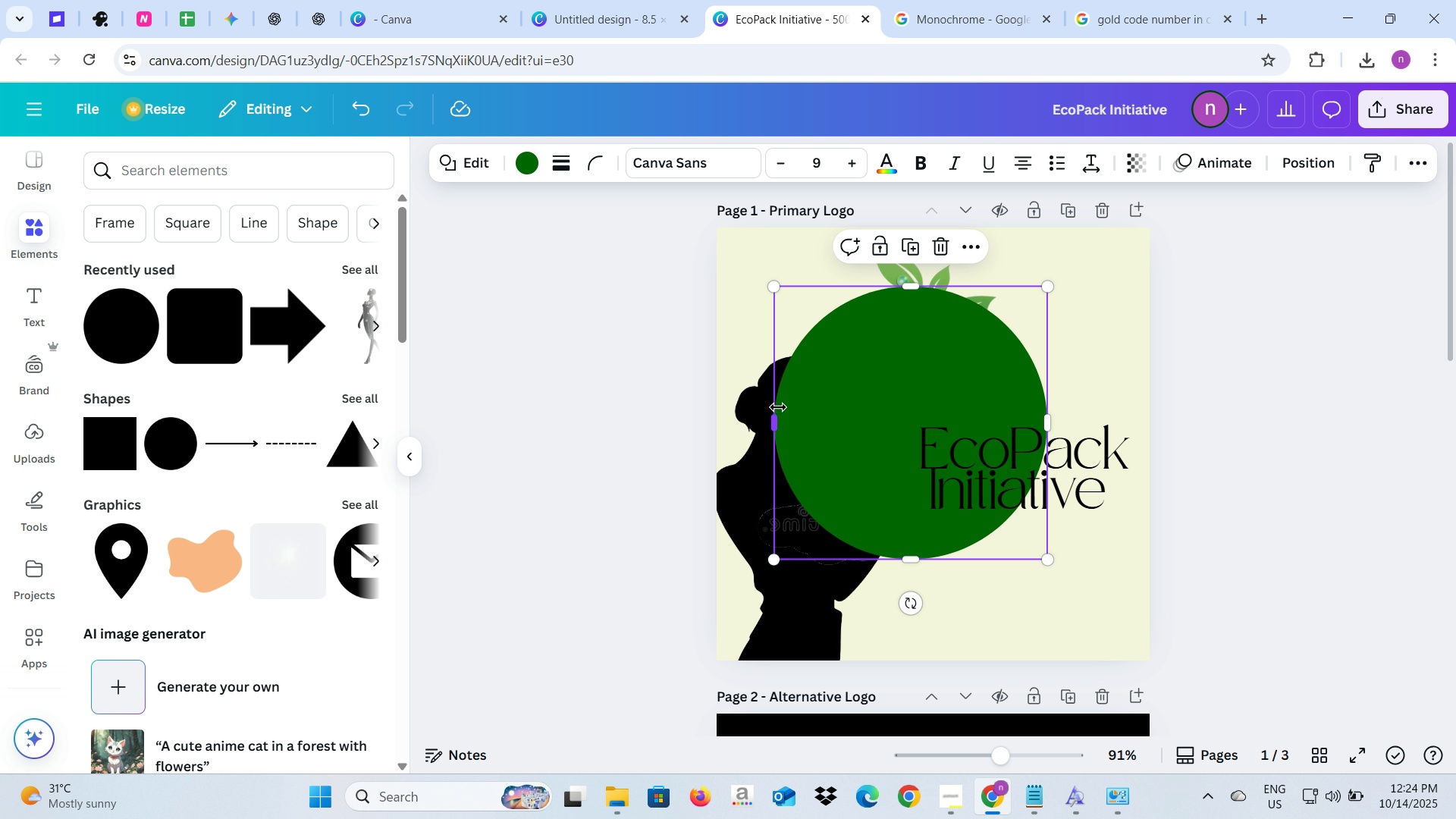 
key(Backspace)
 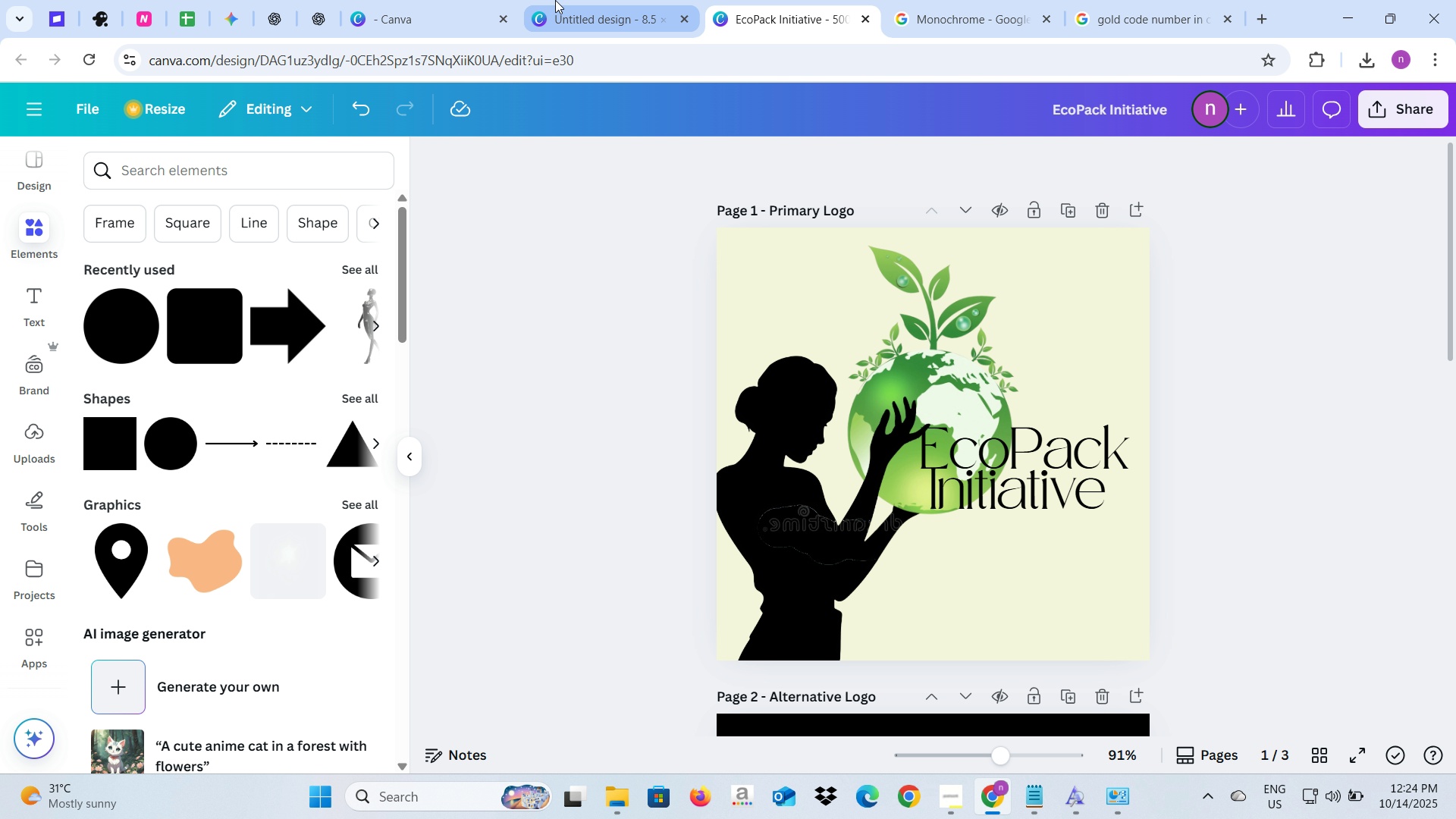 
left_click([551, 0])
 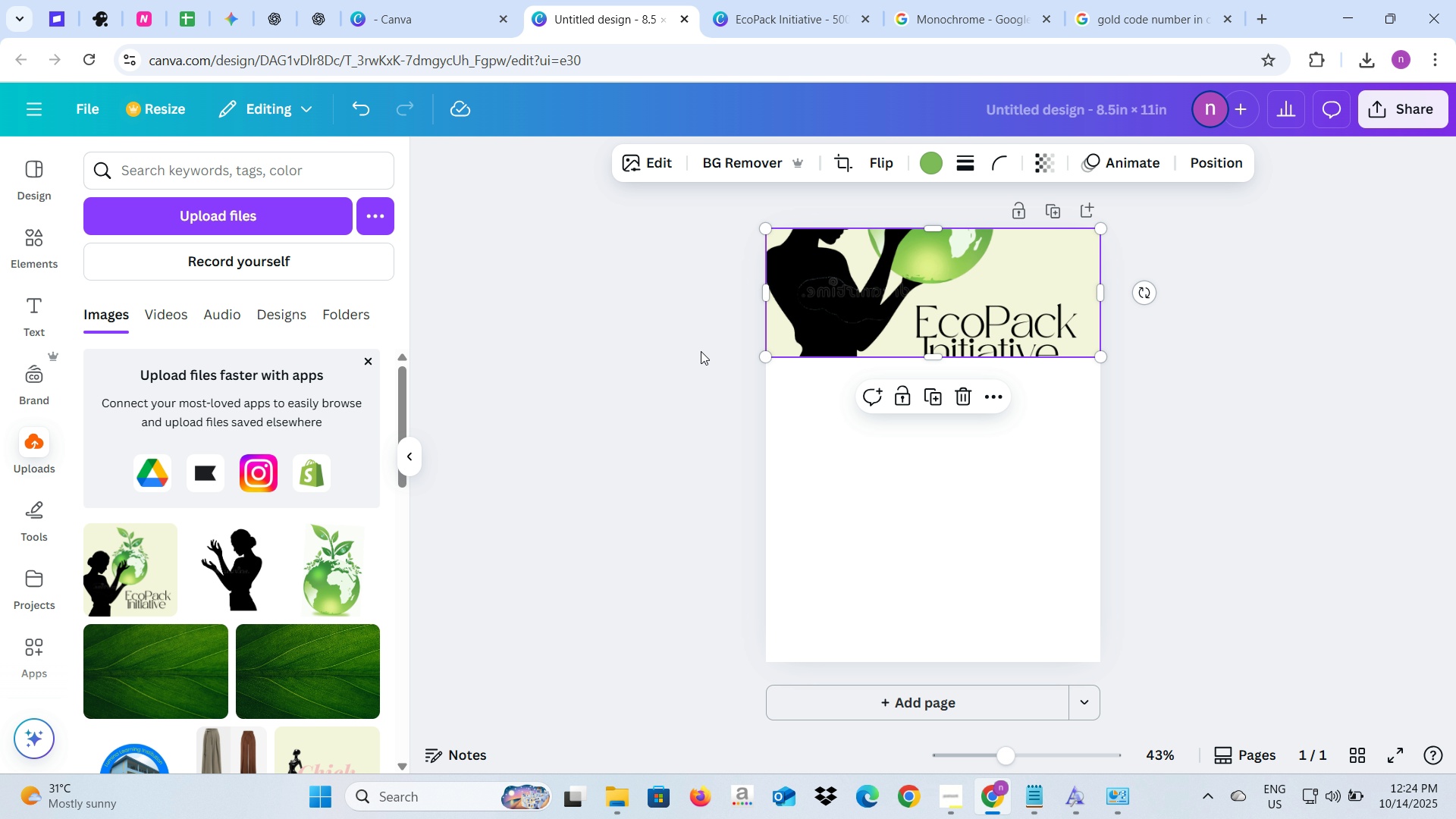 
left_click([701, 359])
 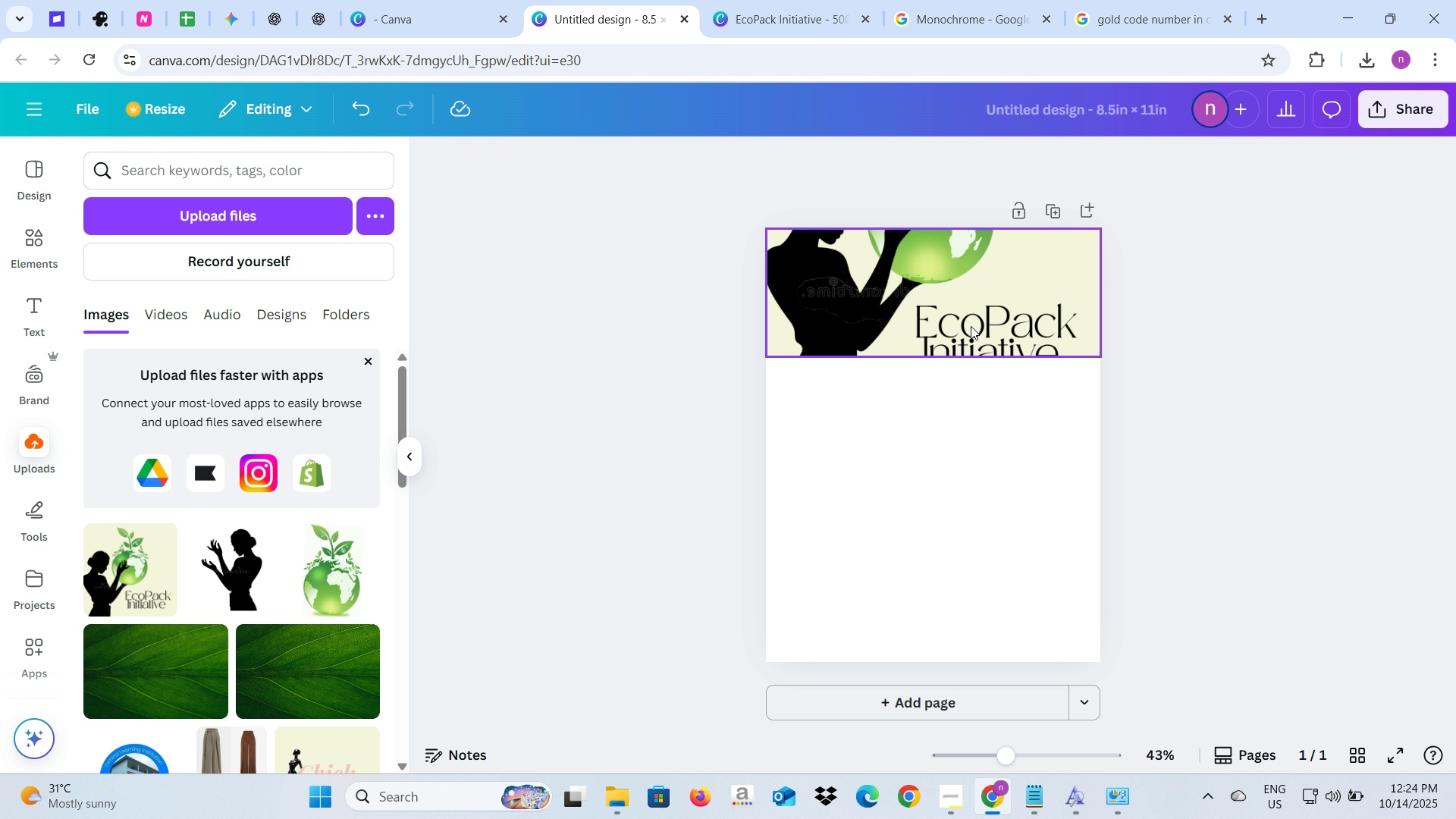 
left_click([971, 326])
 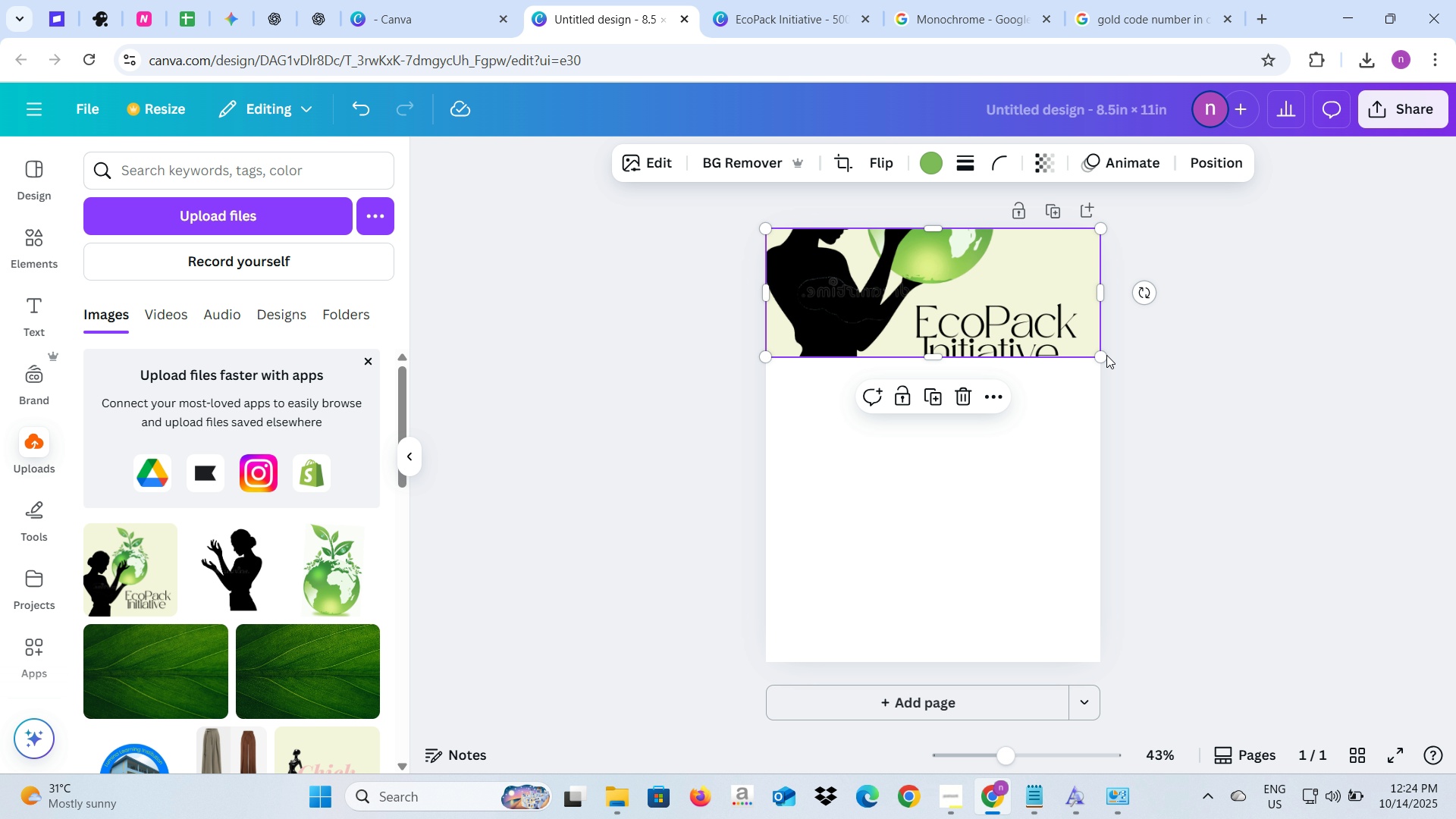 
left_click_drag(start_coordinate=[1104, 356], to_coordinate=[1053, 309])
 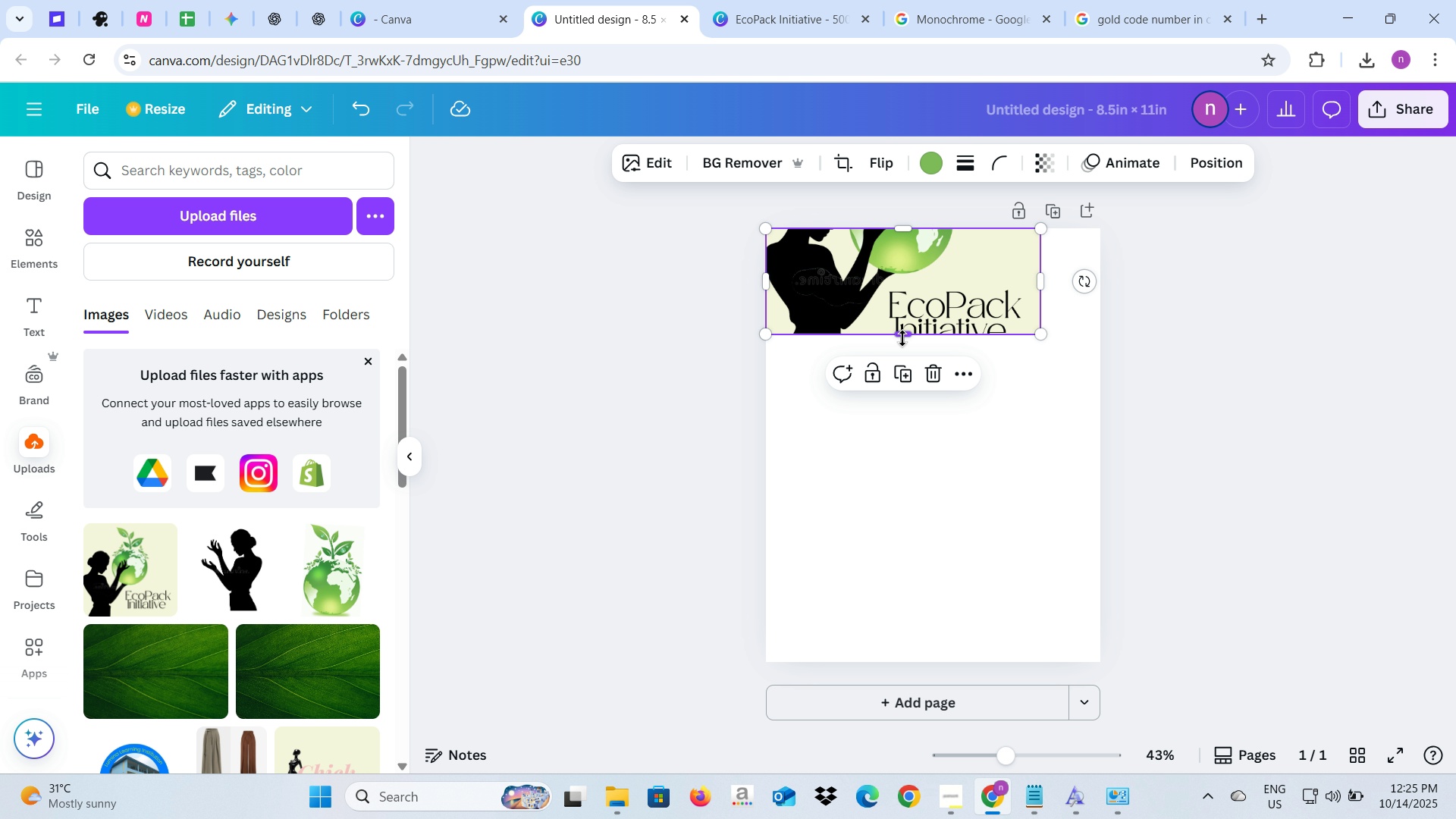 
left_click_drag(start_coordinate=[902, 338], to_coordinate=[902, 351])
 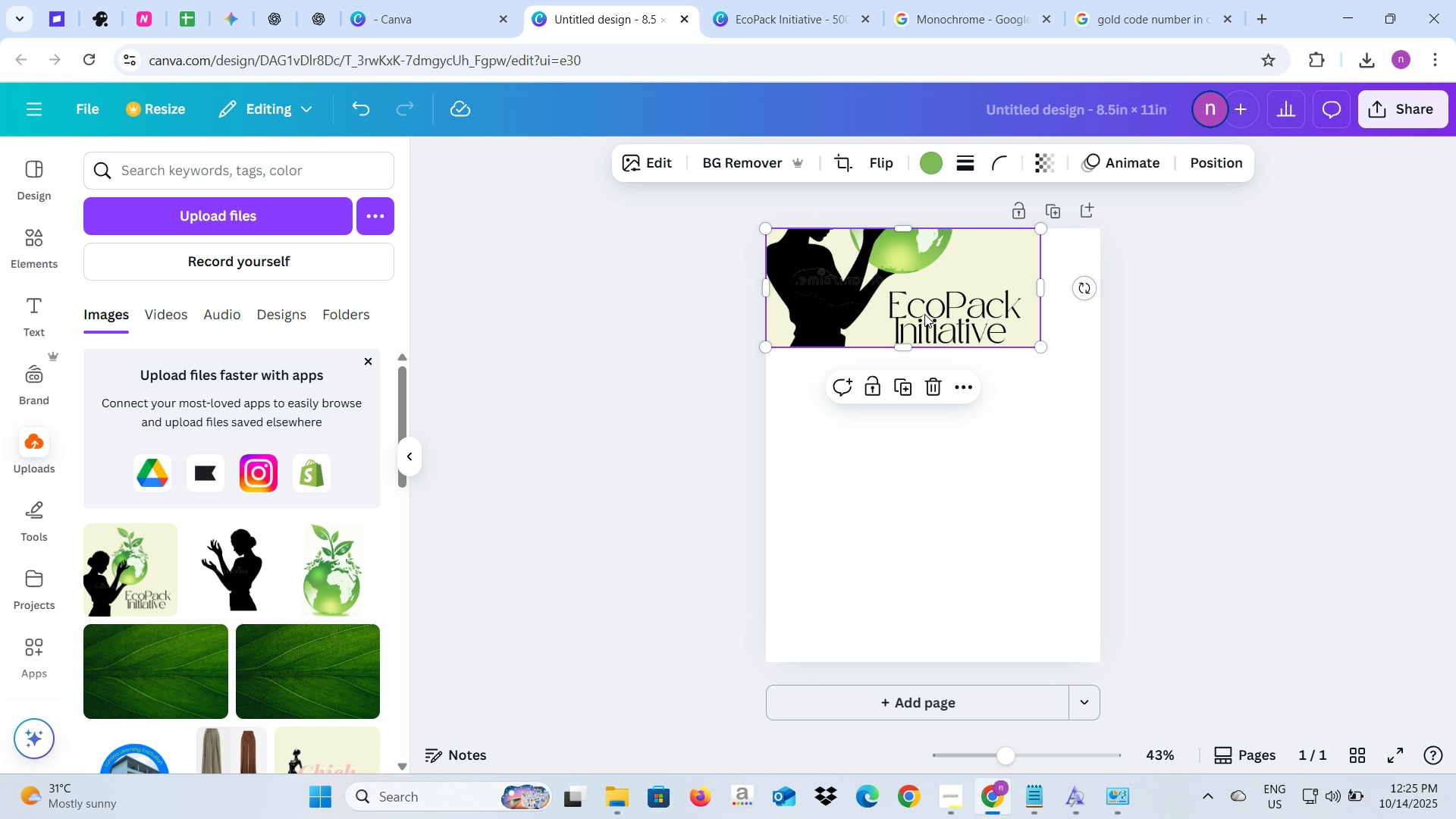 
left_click_drag(start_coordinate=[924, 314], to_coordinate=[962, 328])
 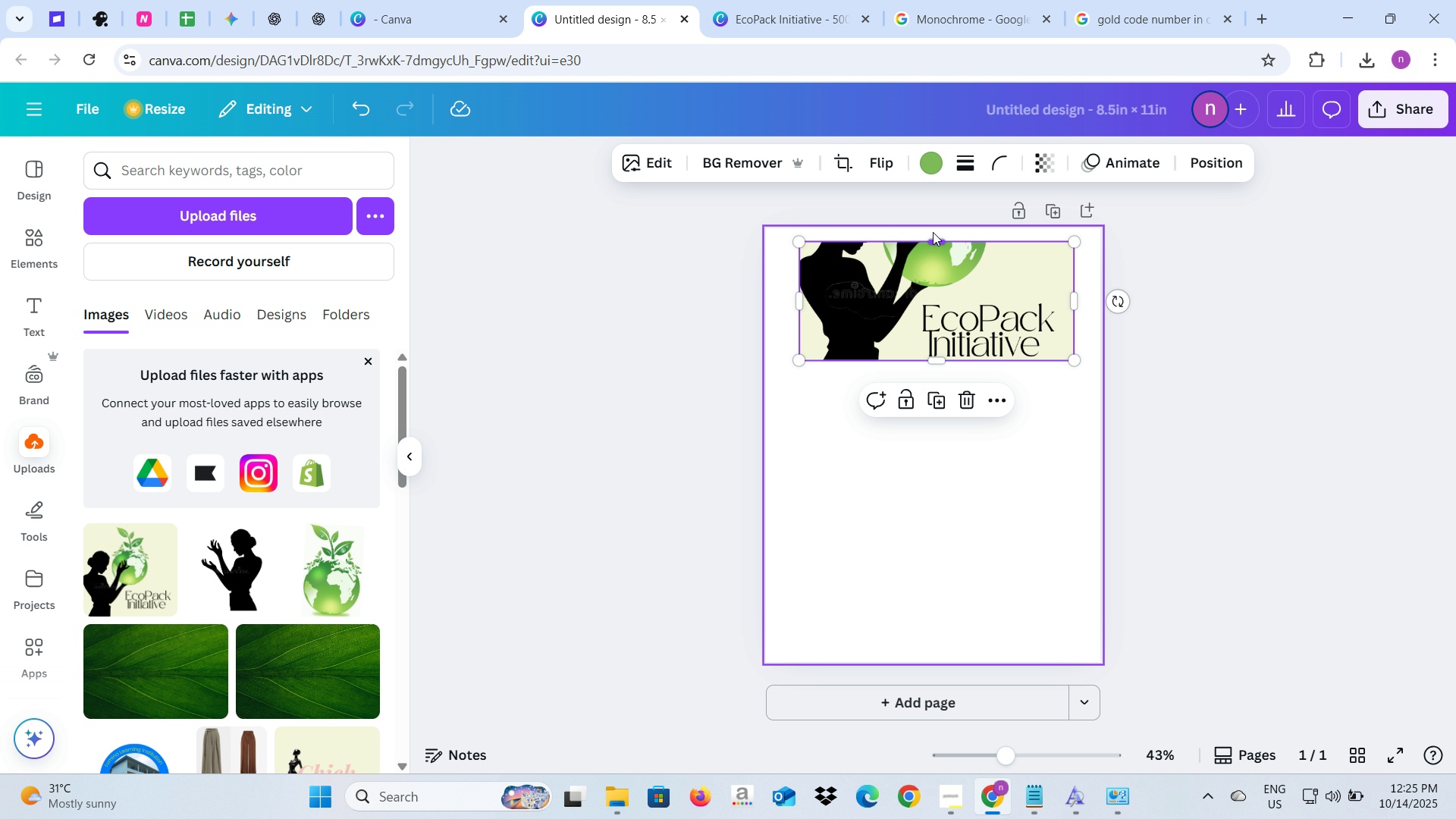 
left_click_drag(start_coordinate=[934, 244], to_coordinate=[931, 213])
 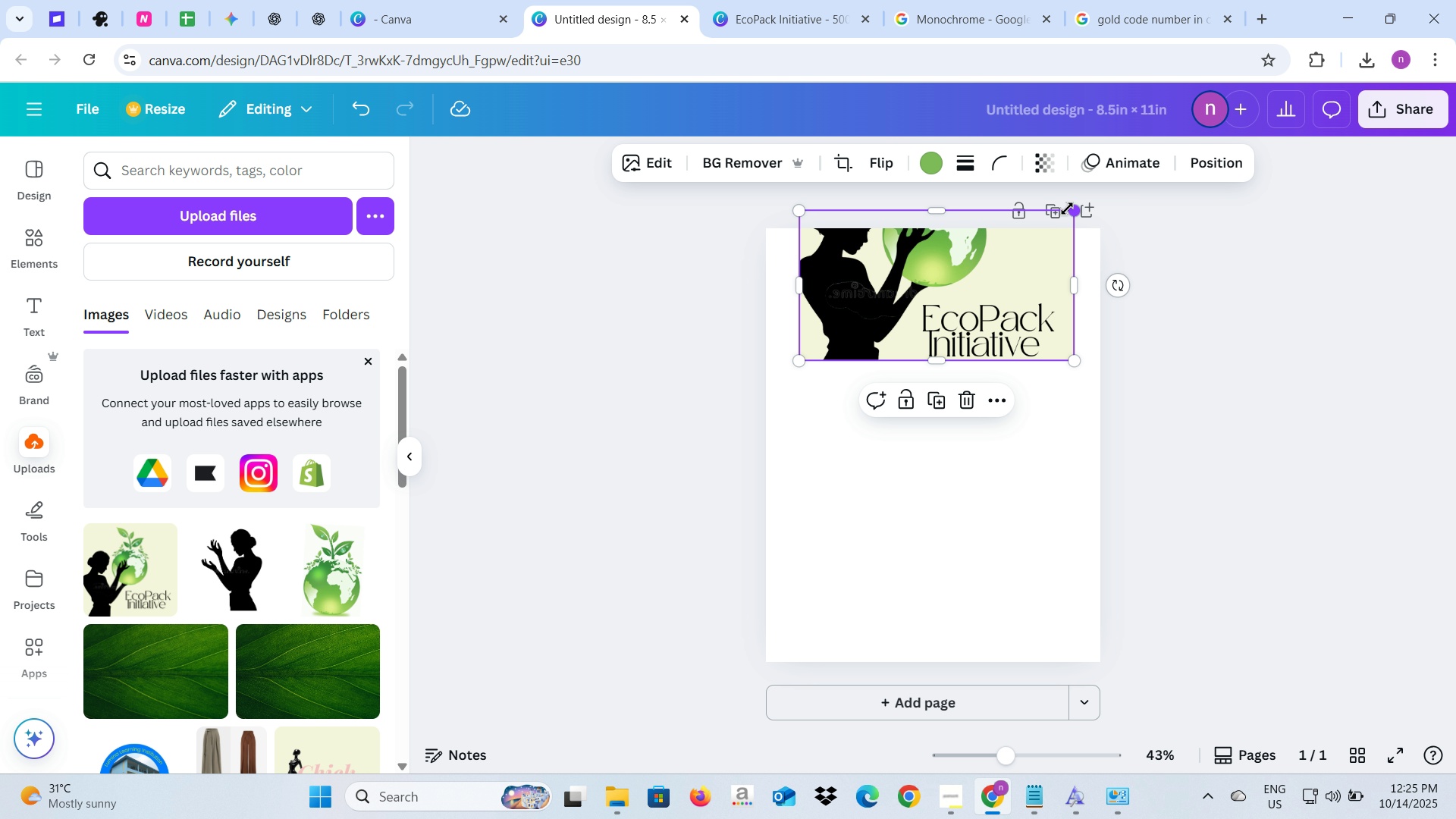 
left_click_drag(start_coordinate=[1067, 209], to_coordinate=[1019, 269])
 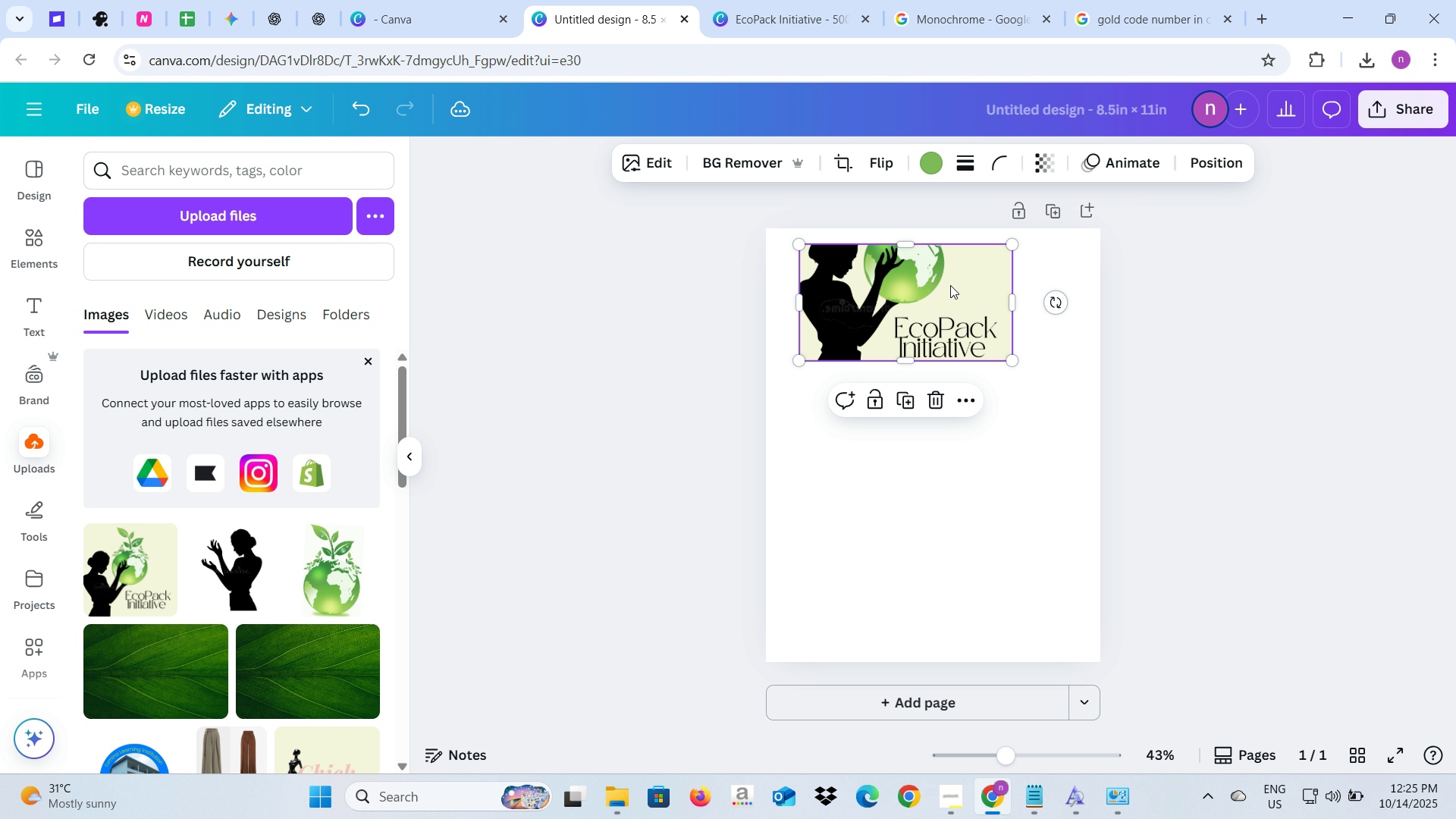 
left_click_drag(start_coordinate=[950, 285], to_coordinate=[984, 273])
 